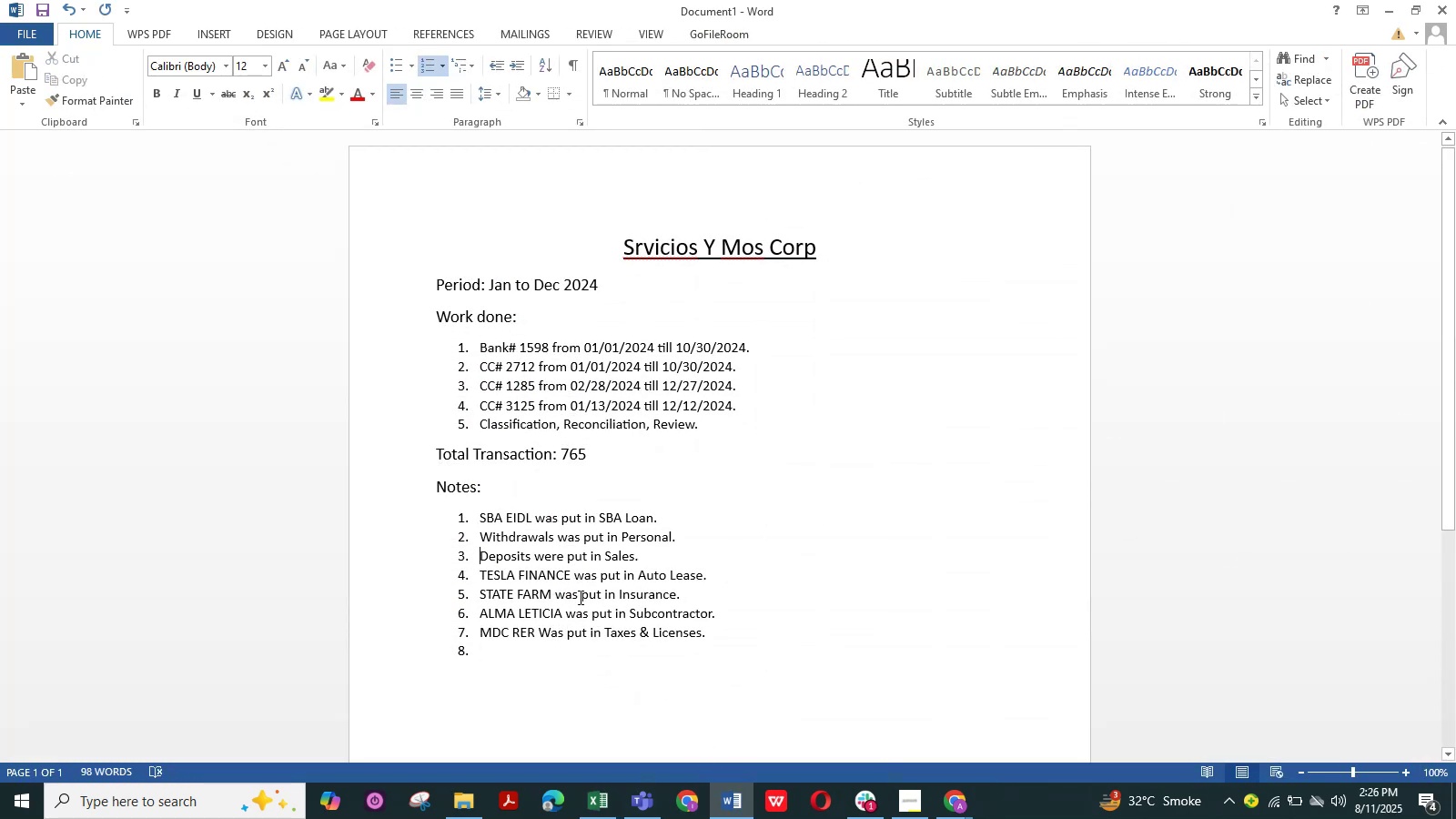 
type(ATM Deposit, CAsh )
 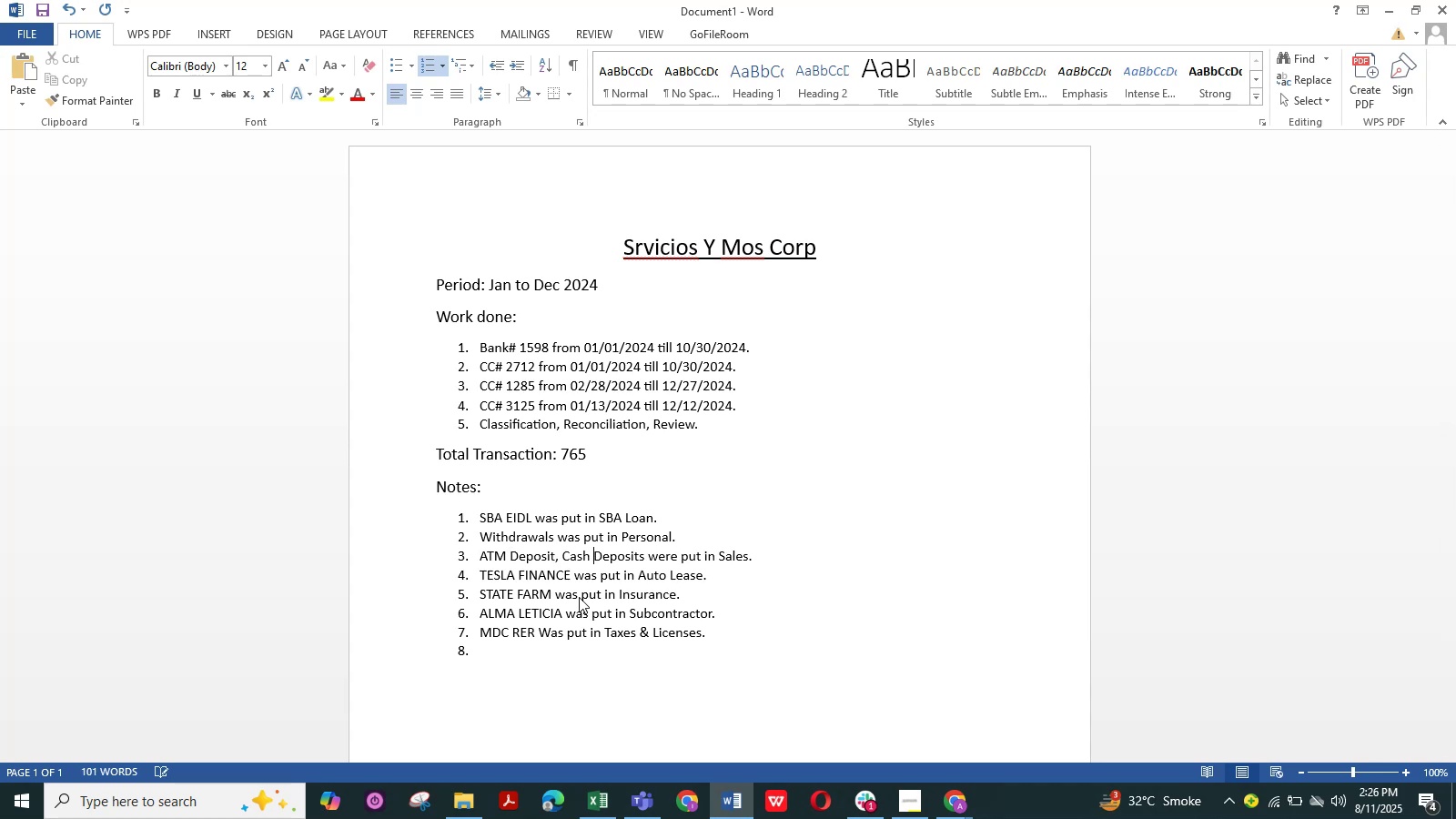 
left_click([611, 798])
 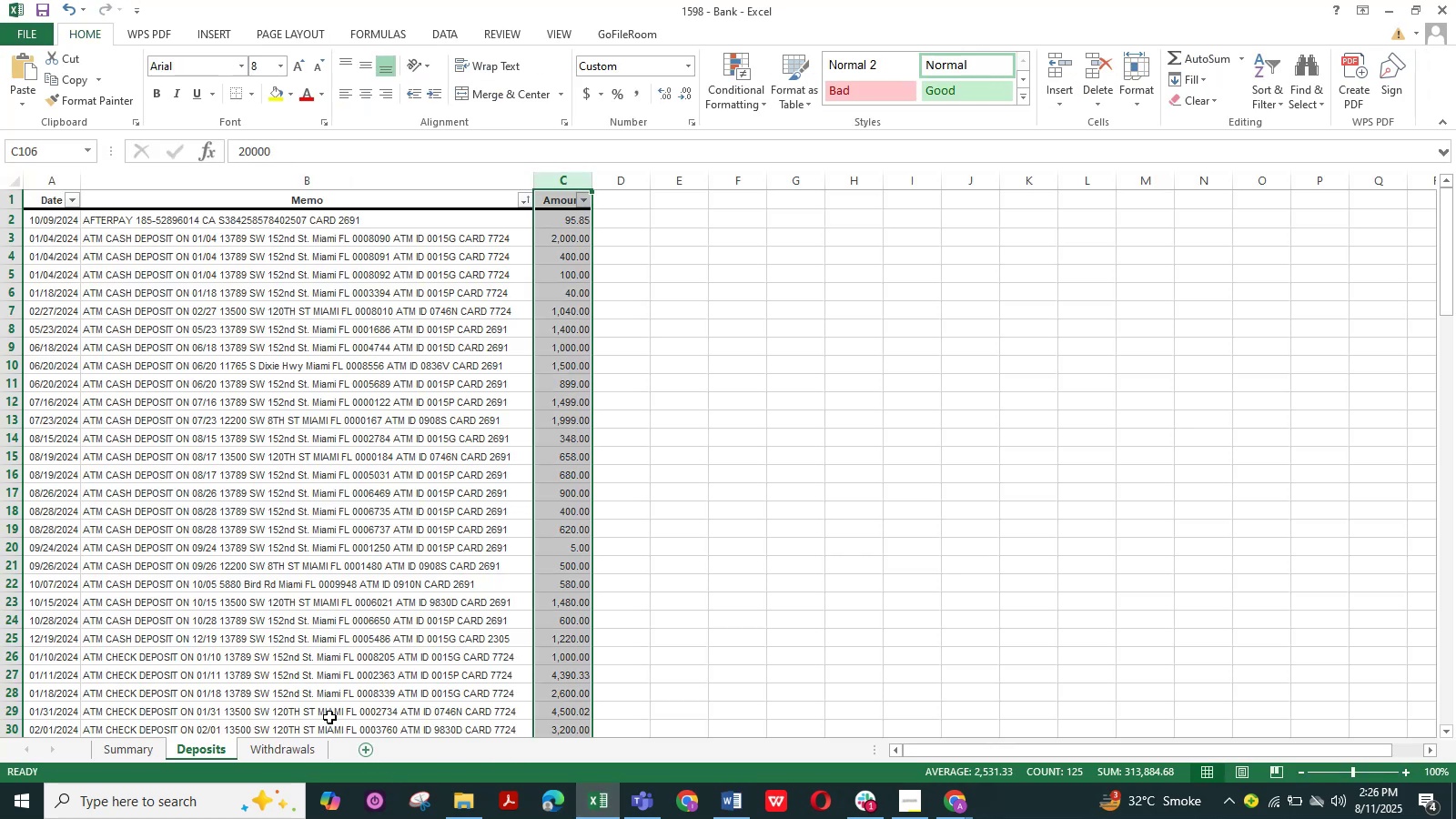 
left_click([285, 667])
 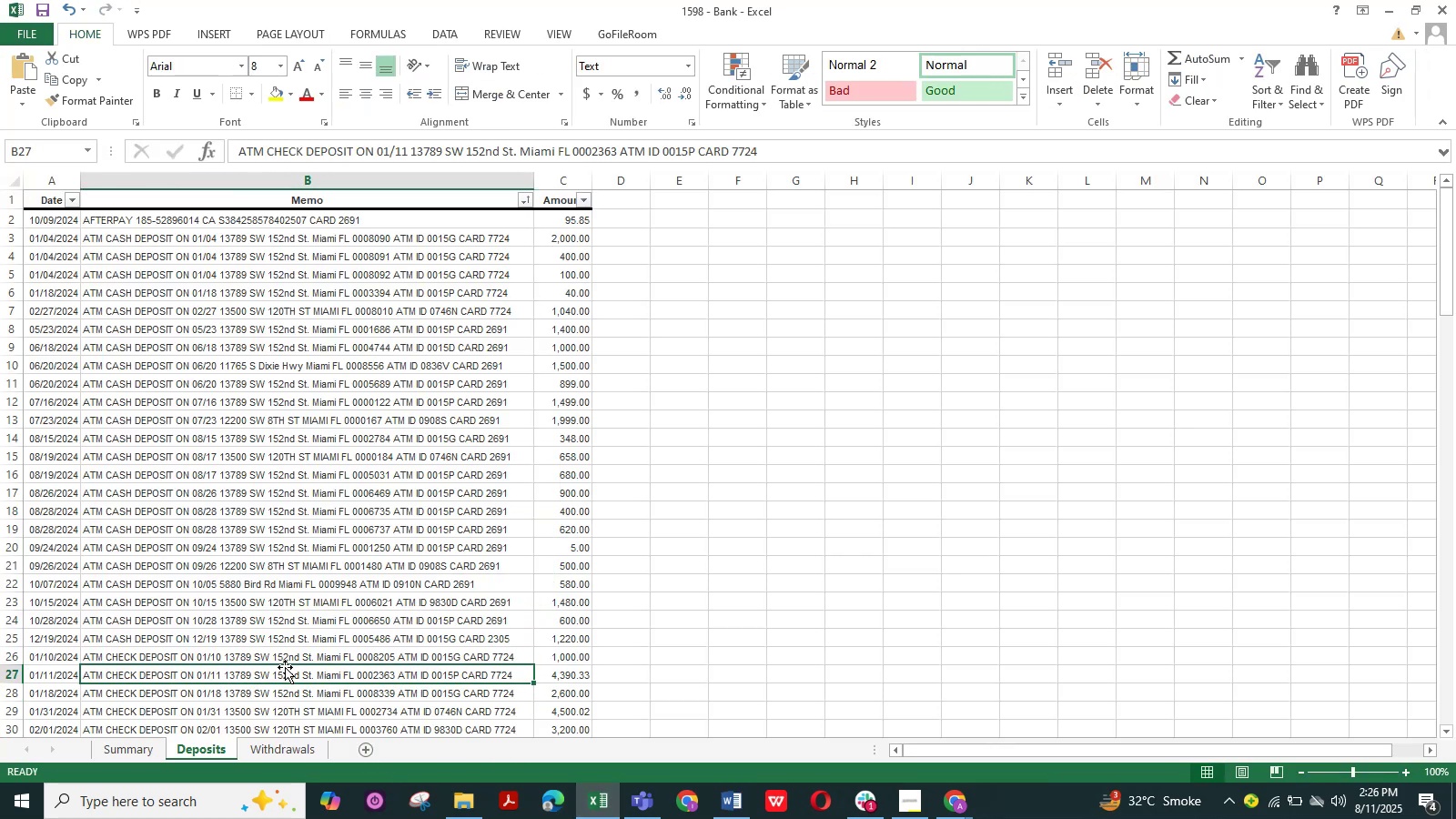 
scroll: coordinate [285, 667], scroll_direction: down, amount: 11.0
 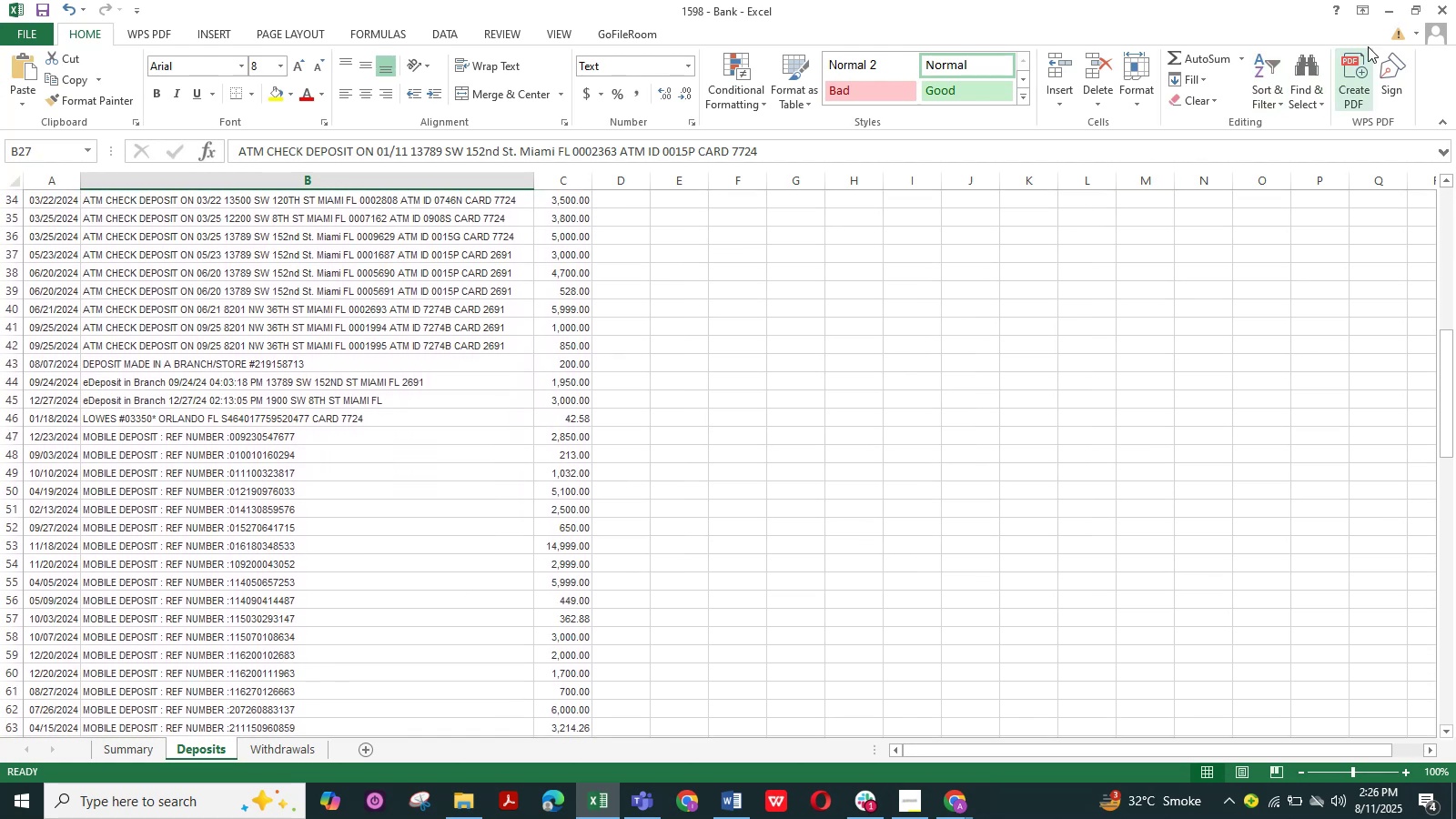 
left_click([1389, 15])
 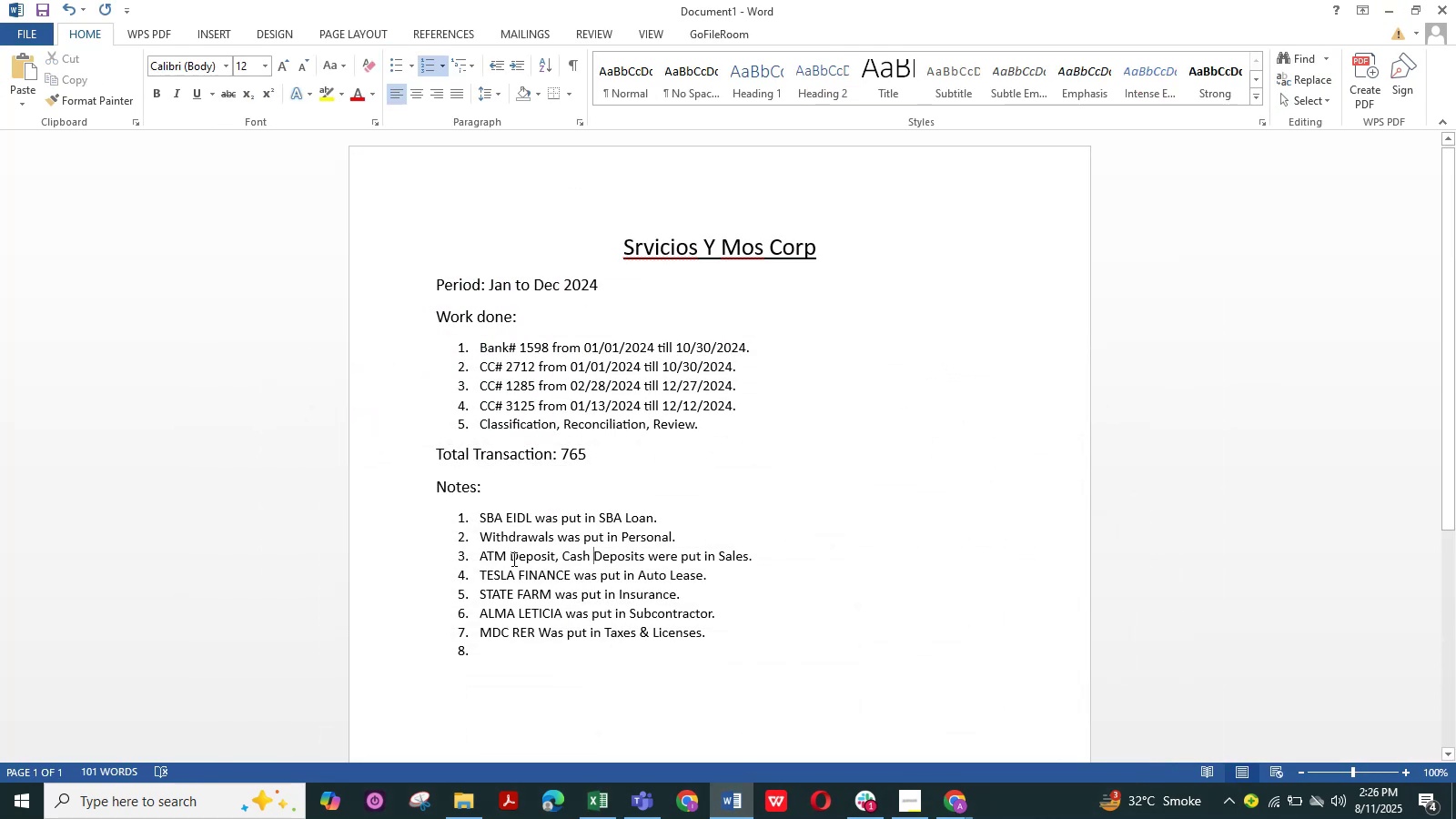 
left_click([511, 557])
 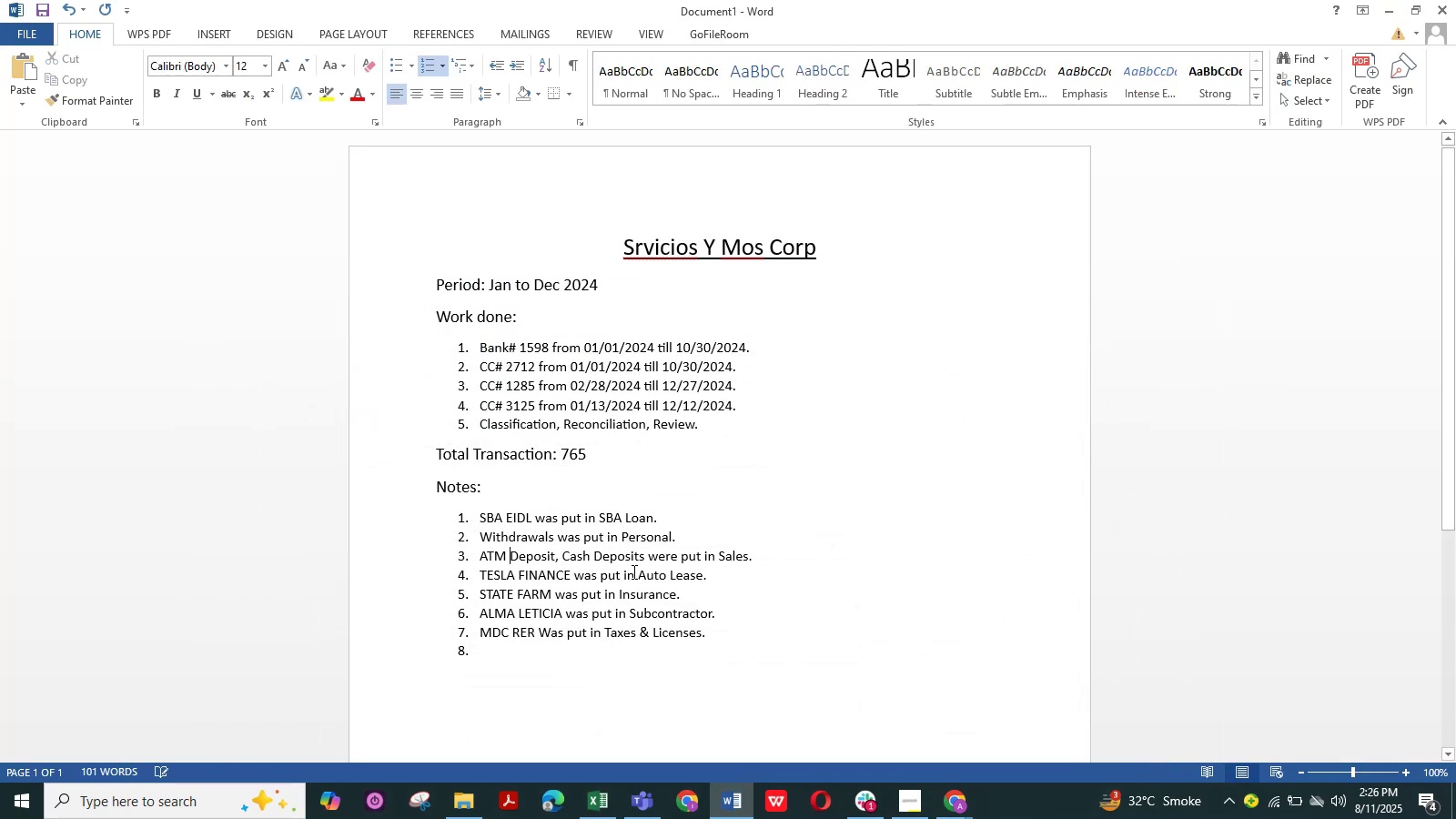 
key(Backspace)
key(Backspace)
key(Backspace)
key(Backspace)
type(Mobile )
 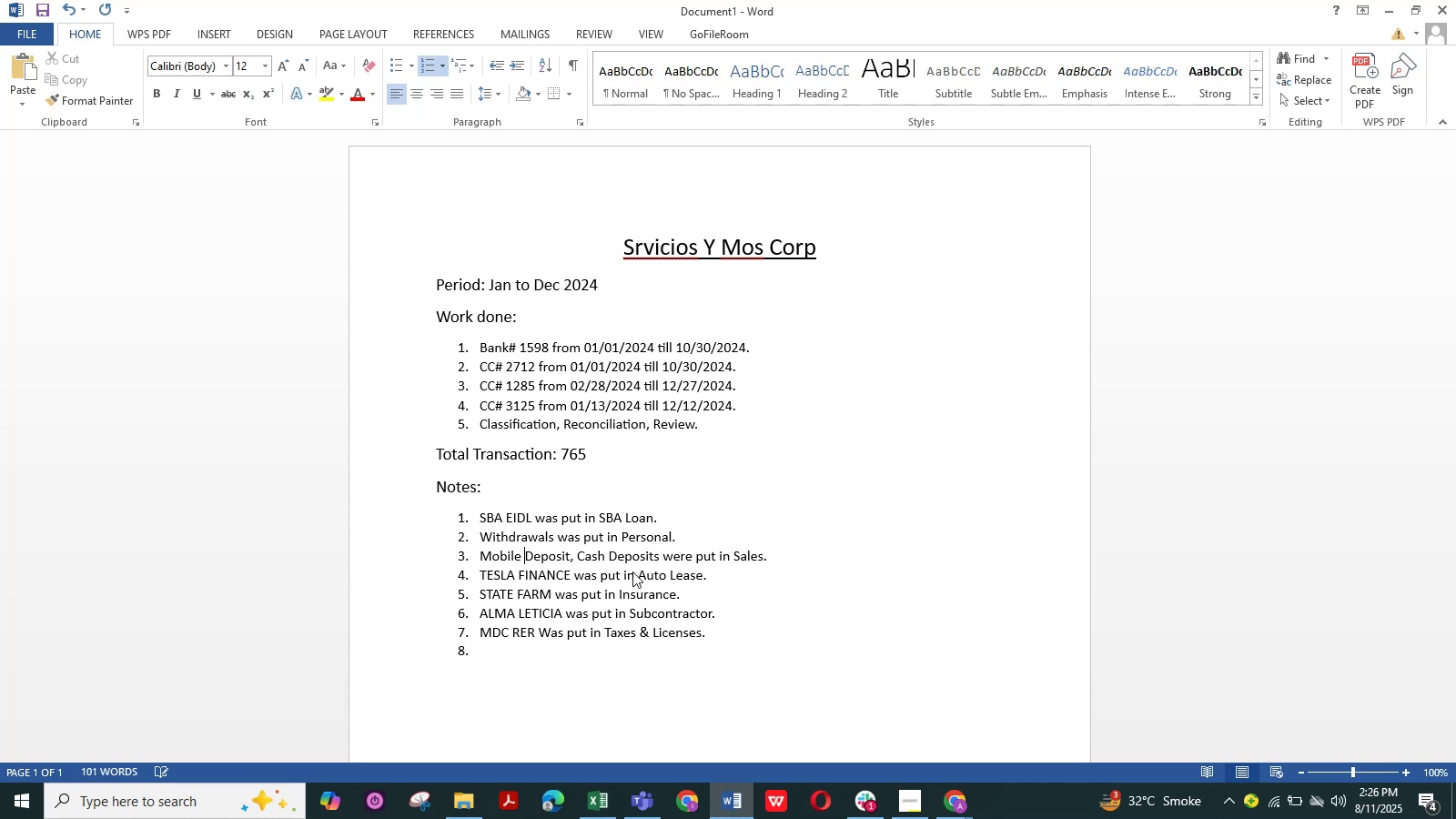 
left_click([605, 812])
 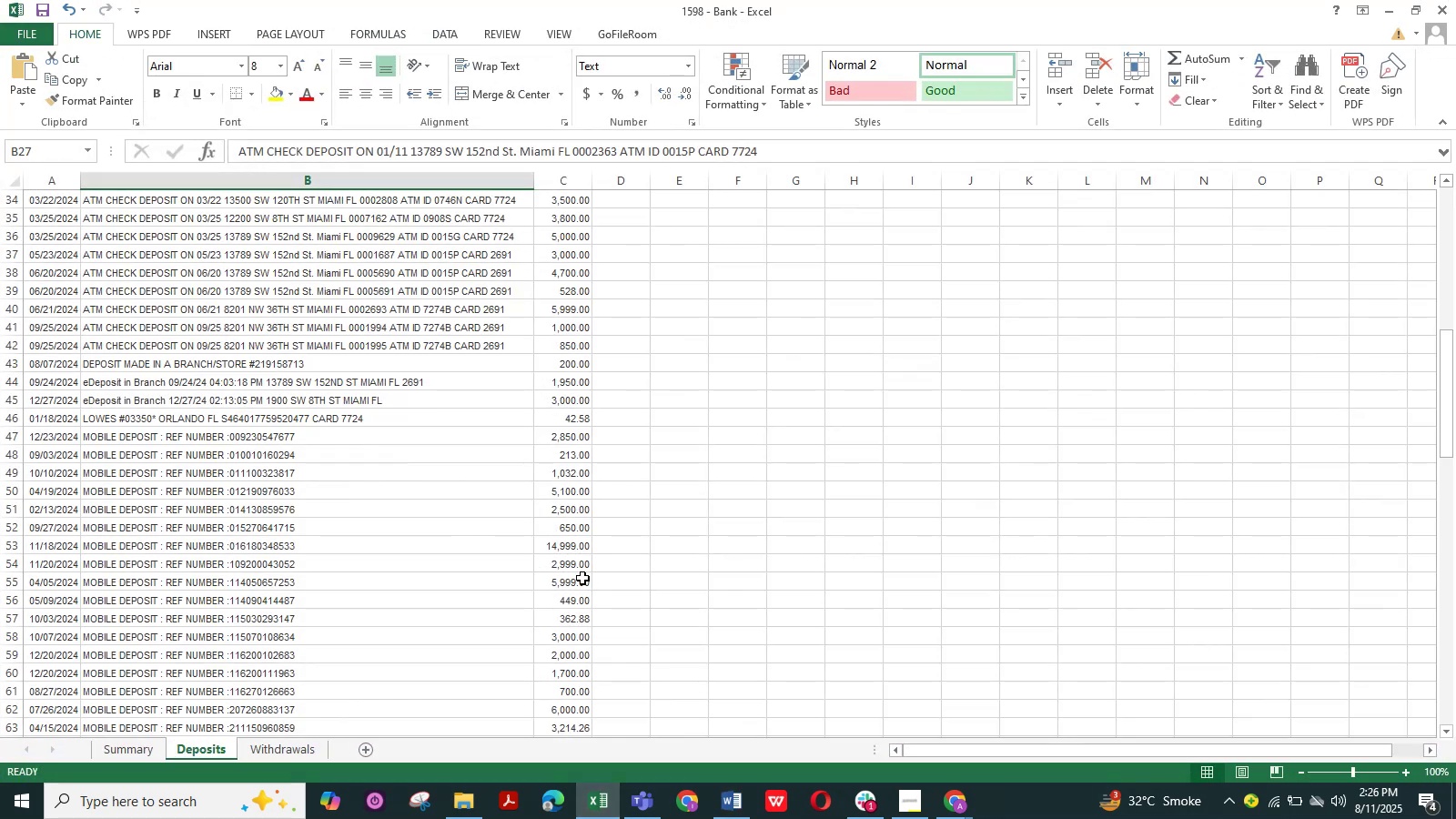 
left_click([582, 578])
 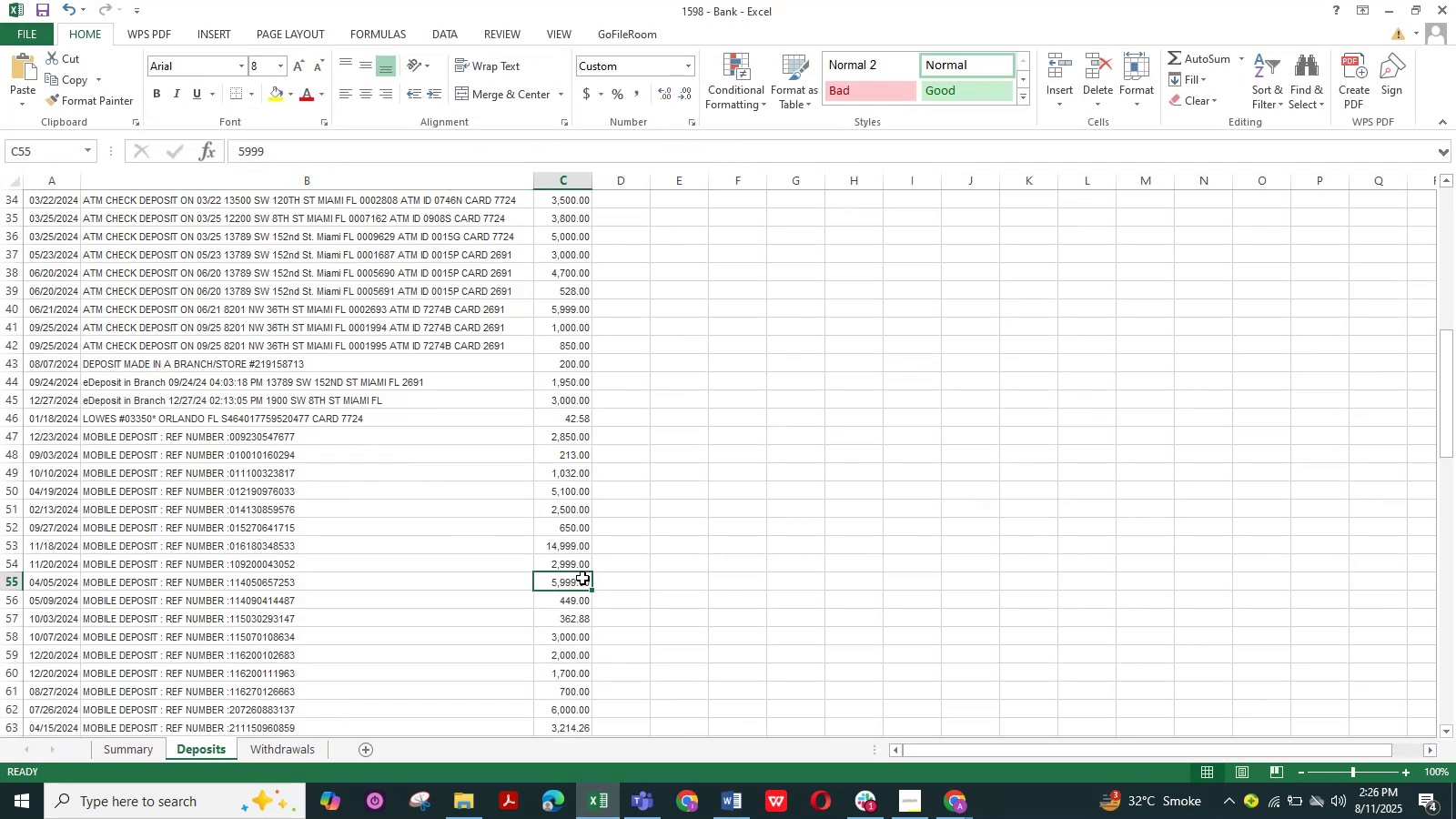 
scroll: coordinate [582, 578], scroll_direction: down, amount: 23.0
 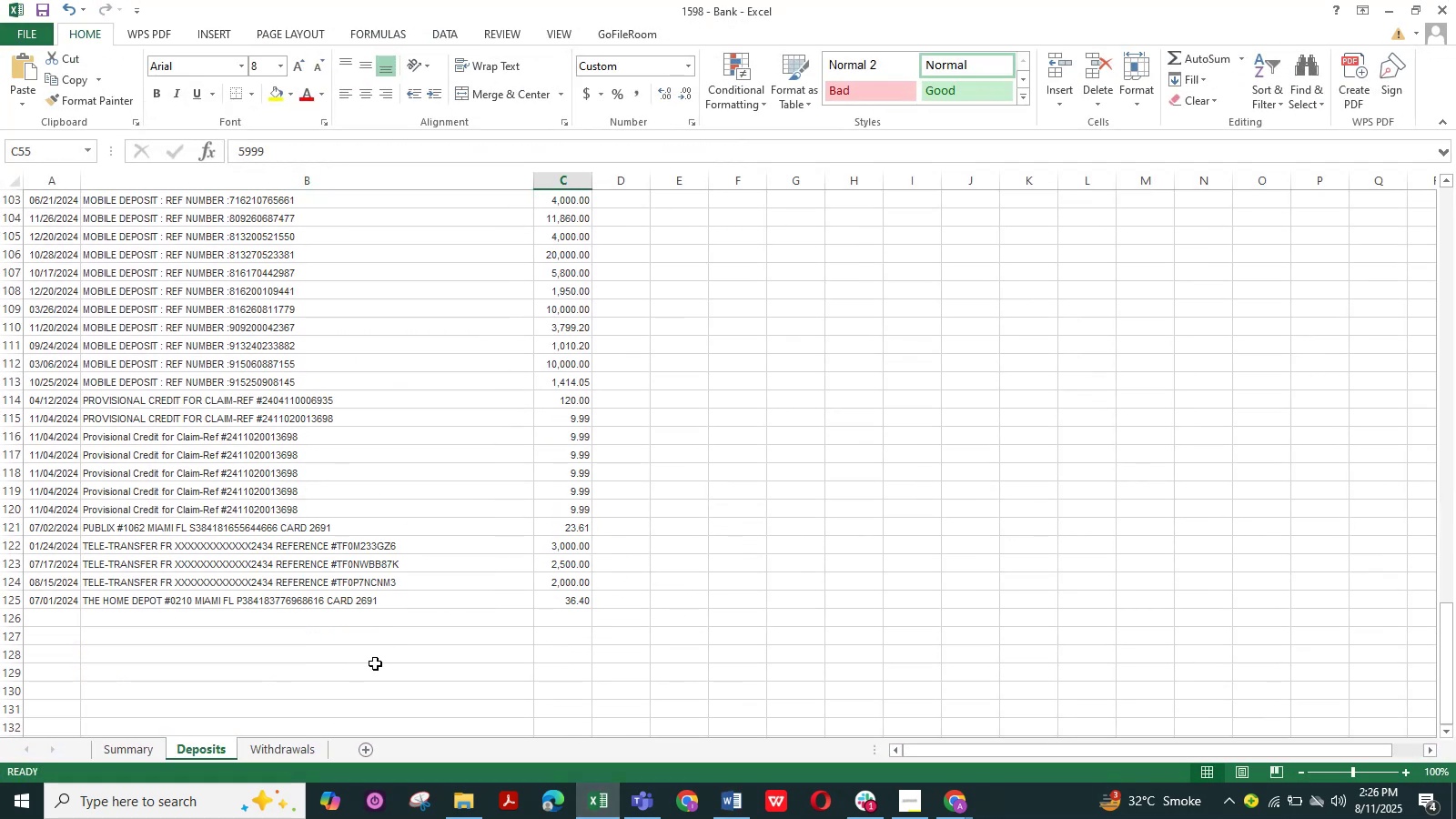 
wait(7.5)
 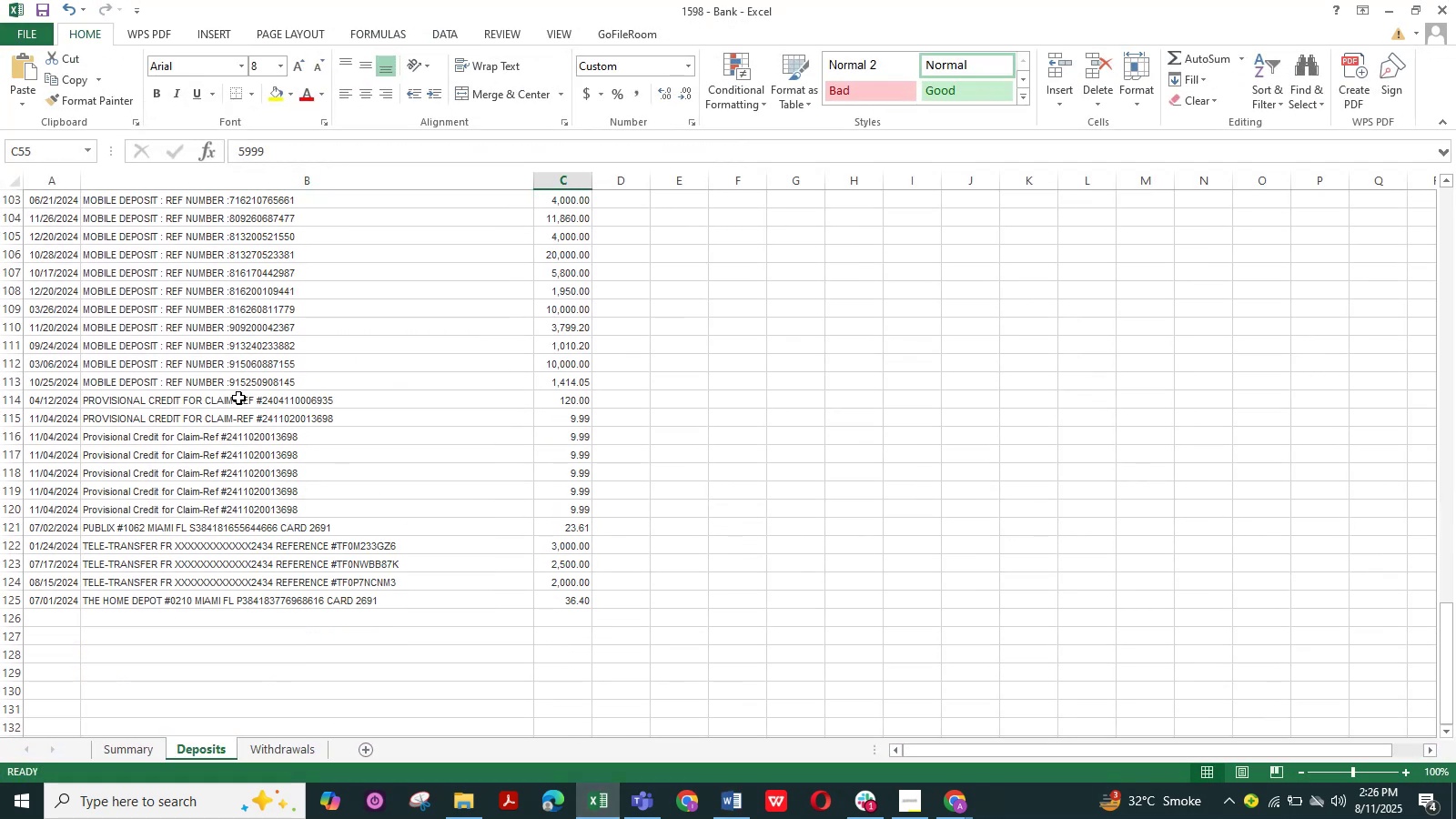 
left_click([847, 487])
 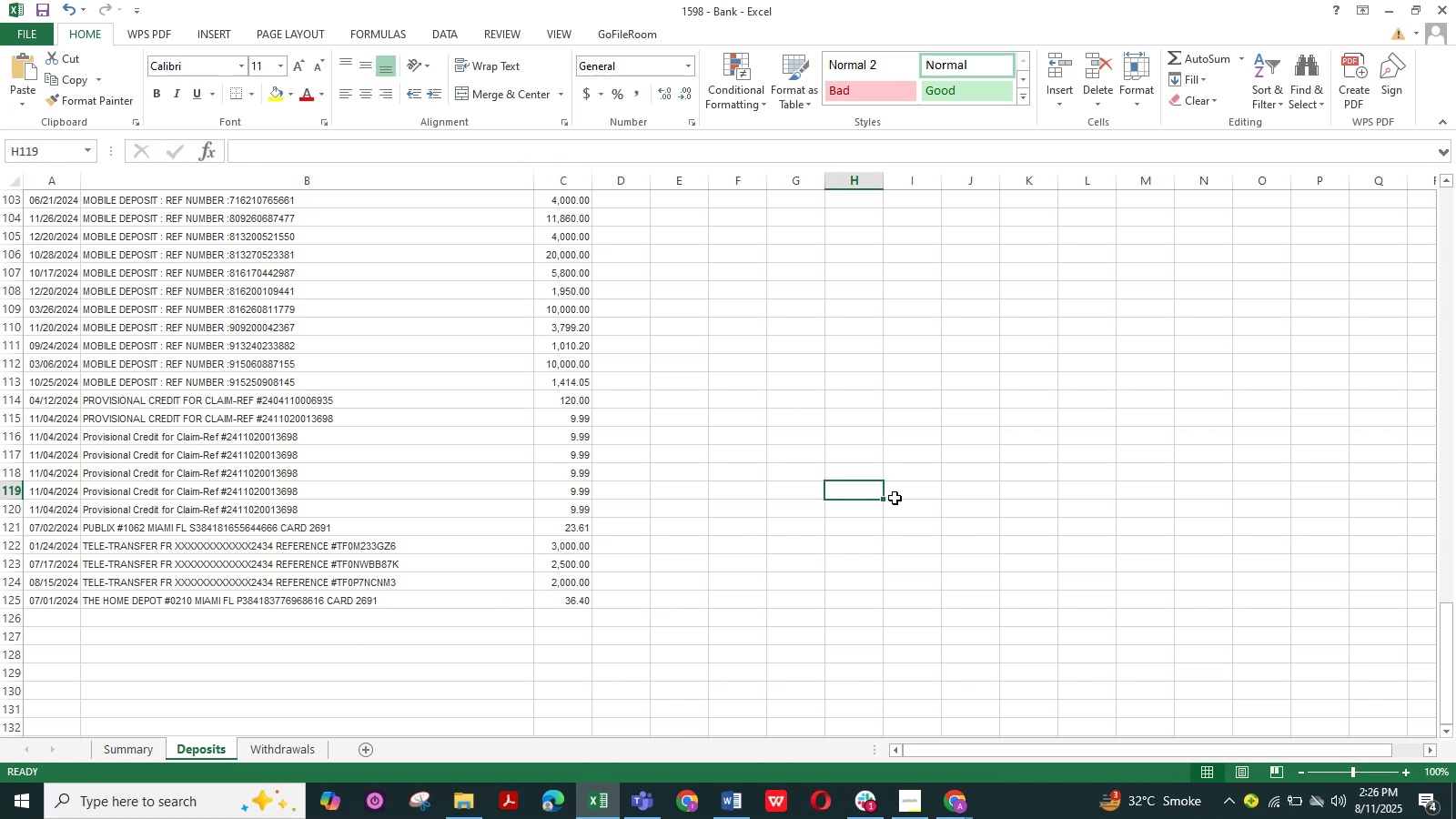 
hold_key(key=ControlLeft, duration=0.43)
 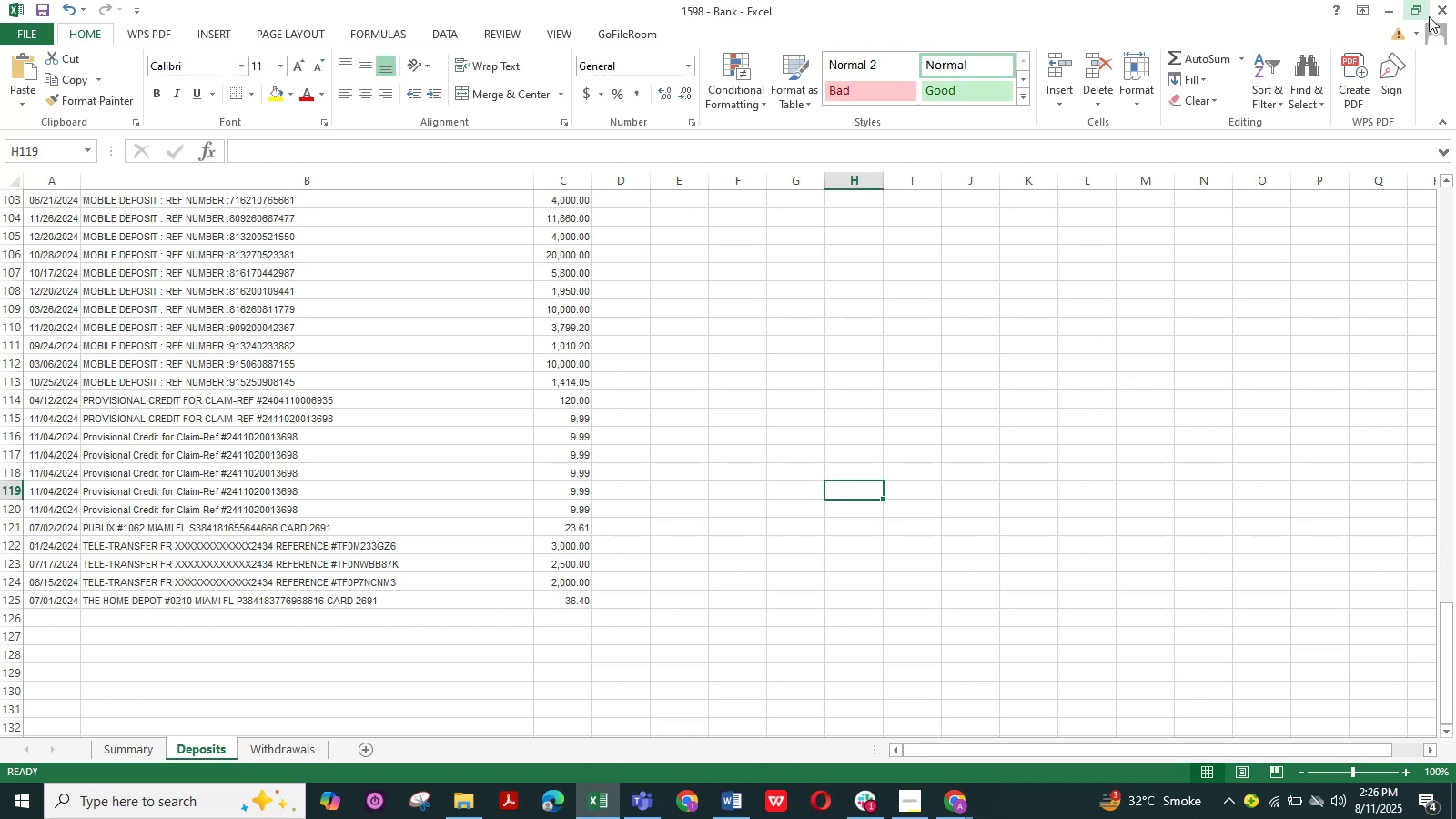 
left_click([1442, 8])
 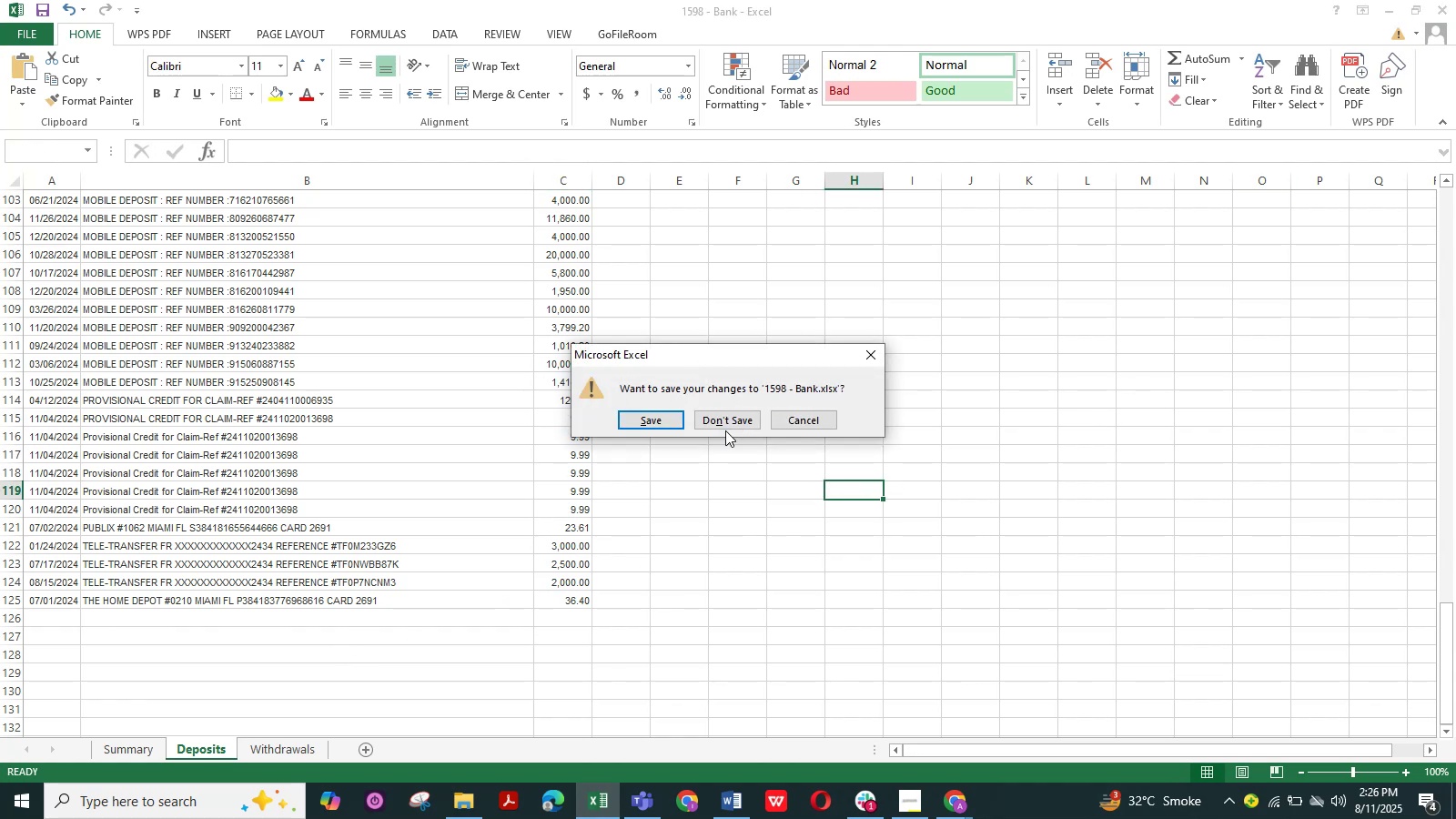 
double_click([726, 424])
 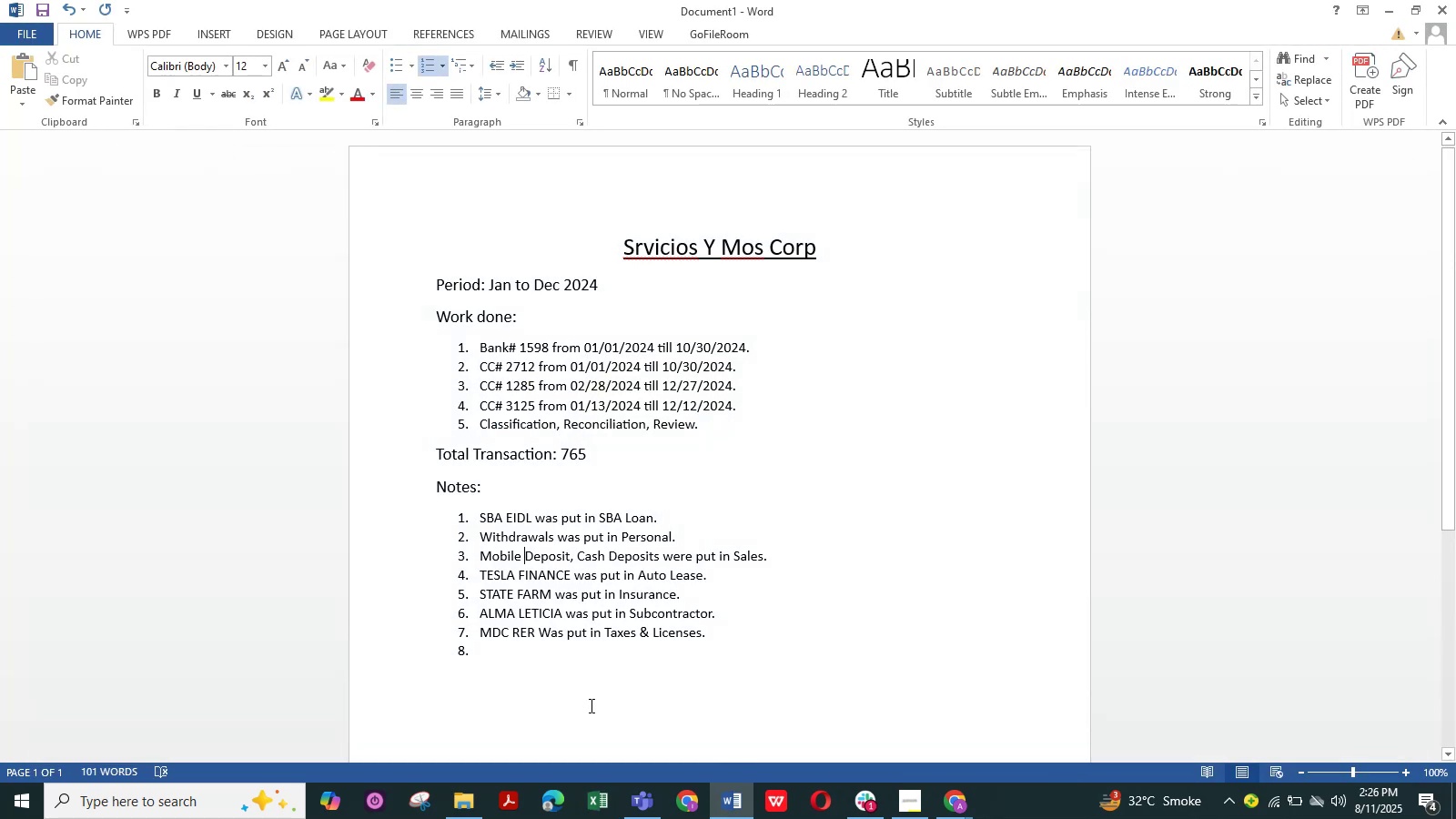 
left_click([472, 795])
 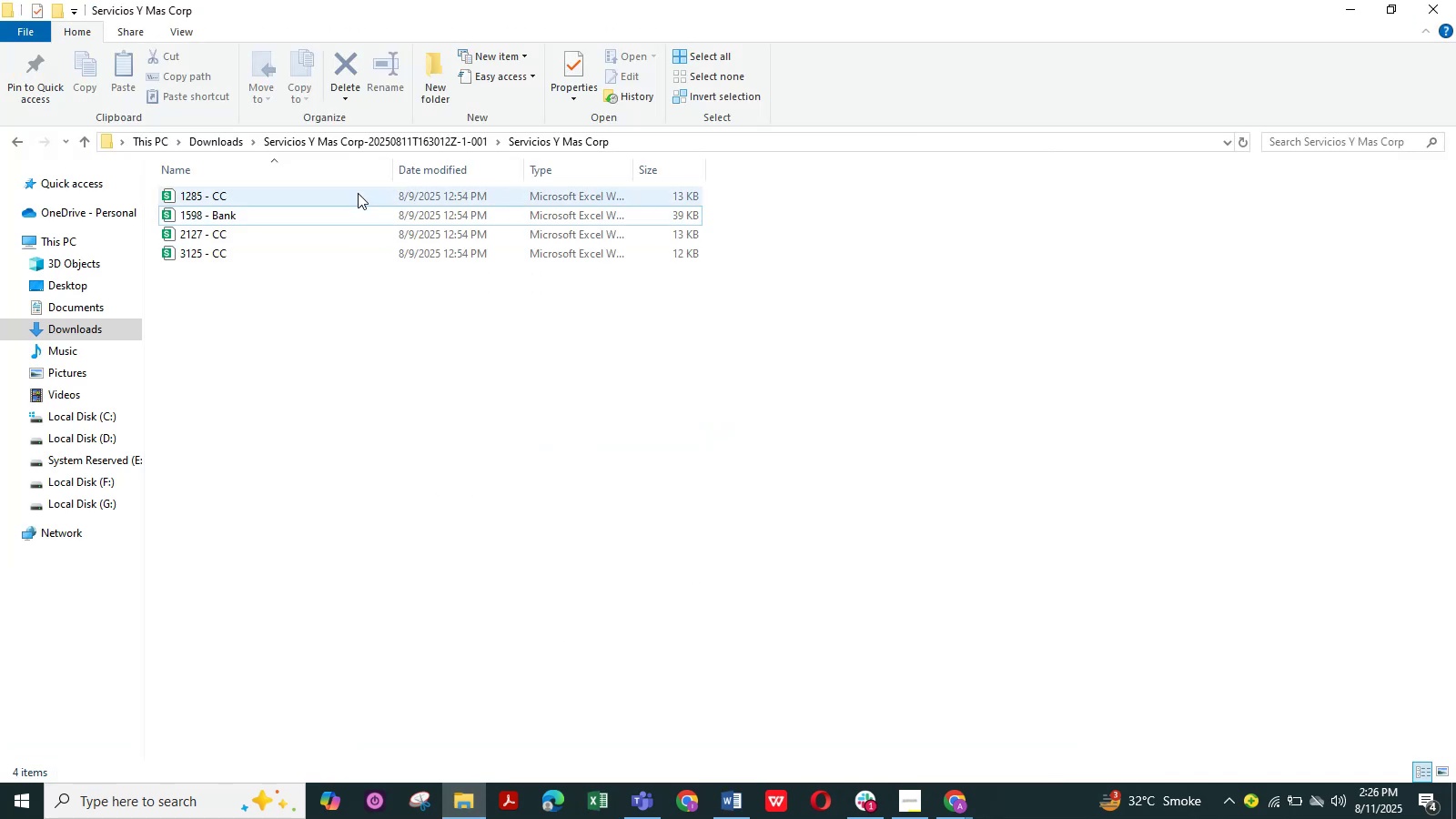 
double_click([358, 193])
 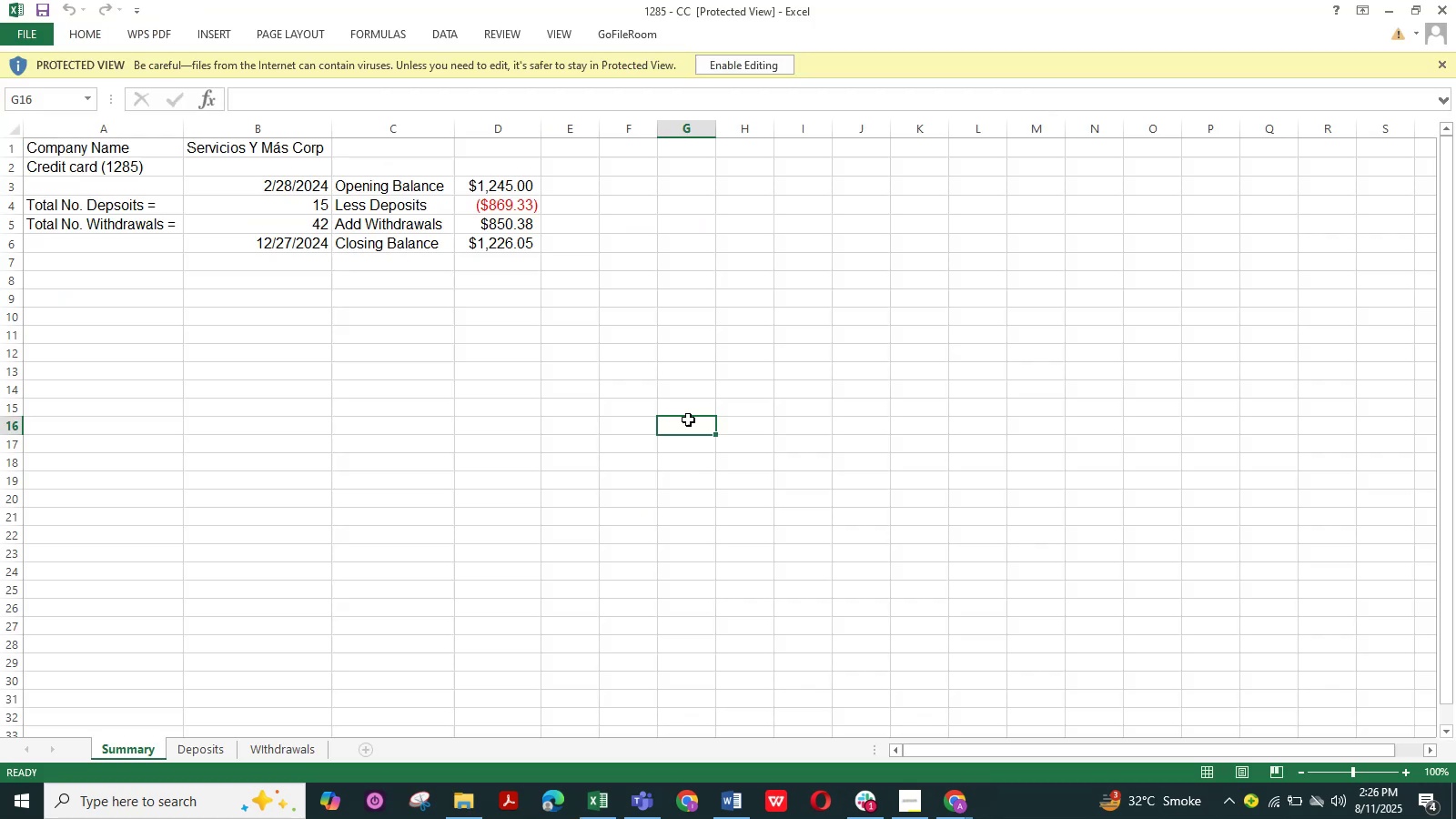 
wait(6.08)
 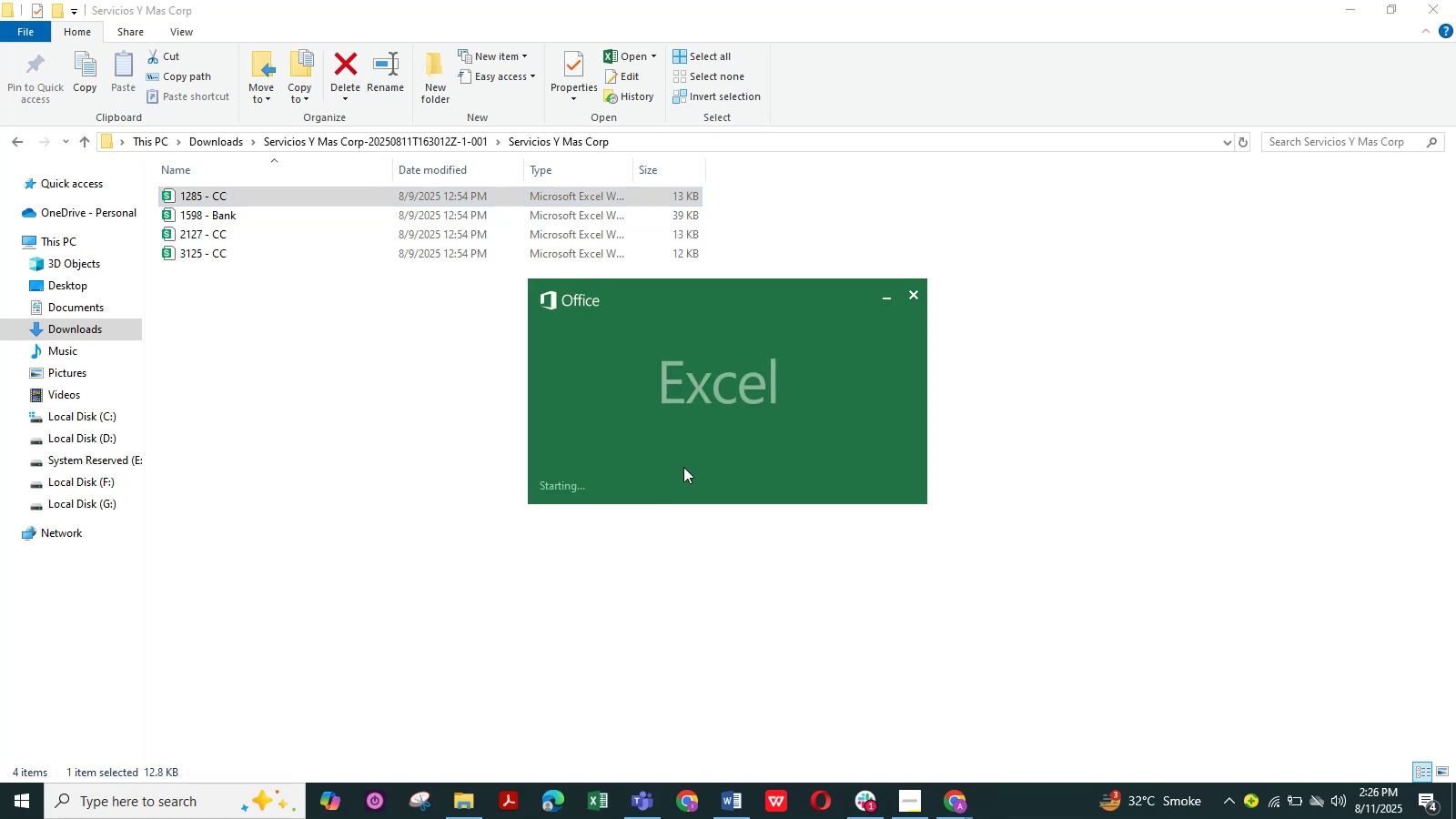 
left_click([258, 750])
 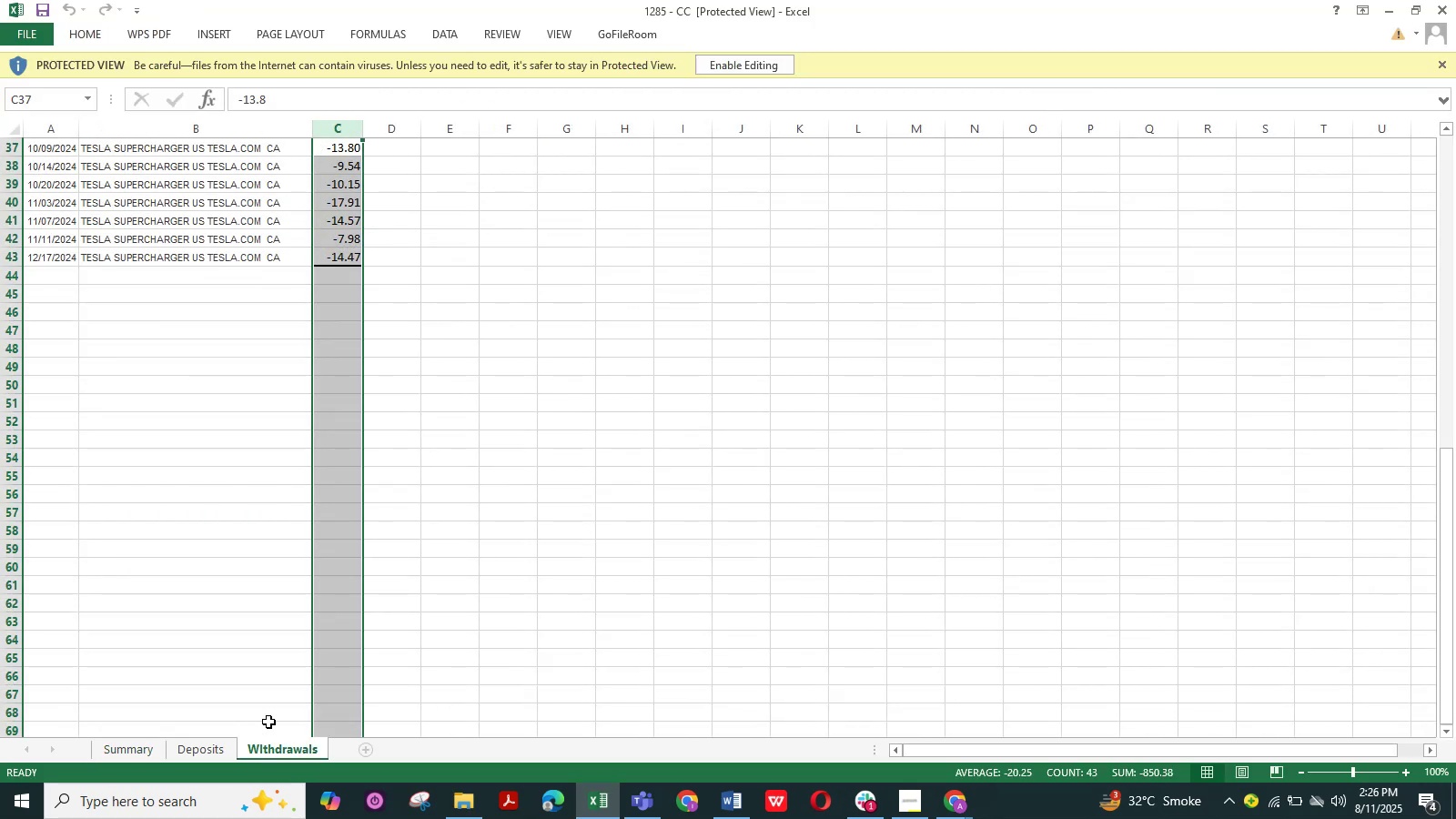 
scroll: coordinate [310, 599], scroll_direction: up, amount: 14.0
 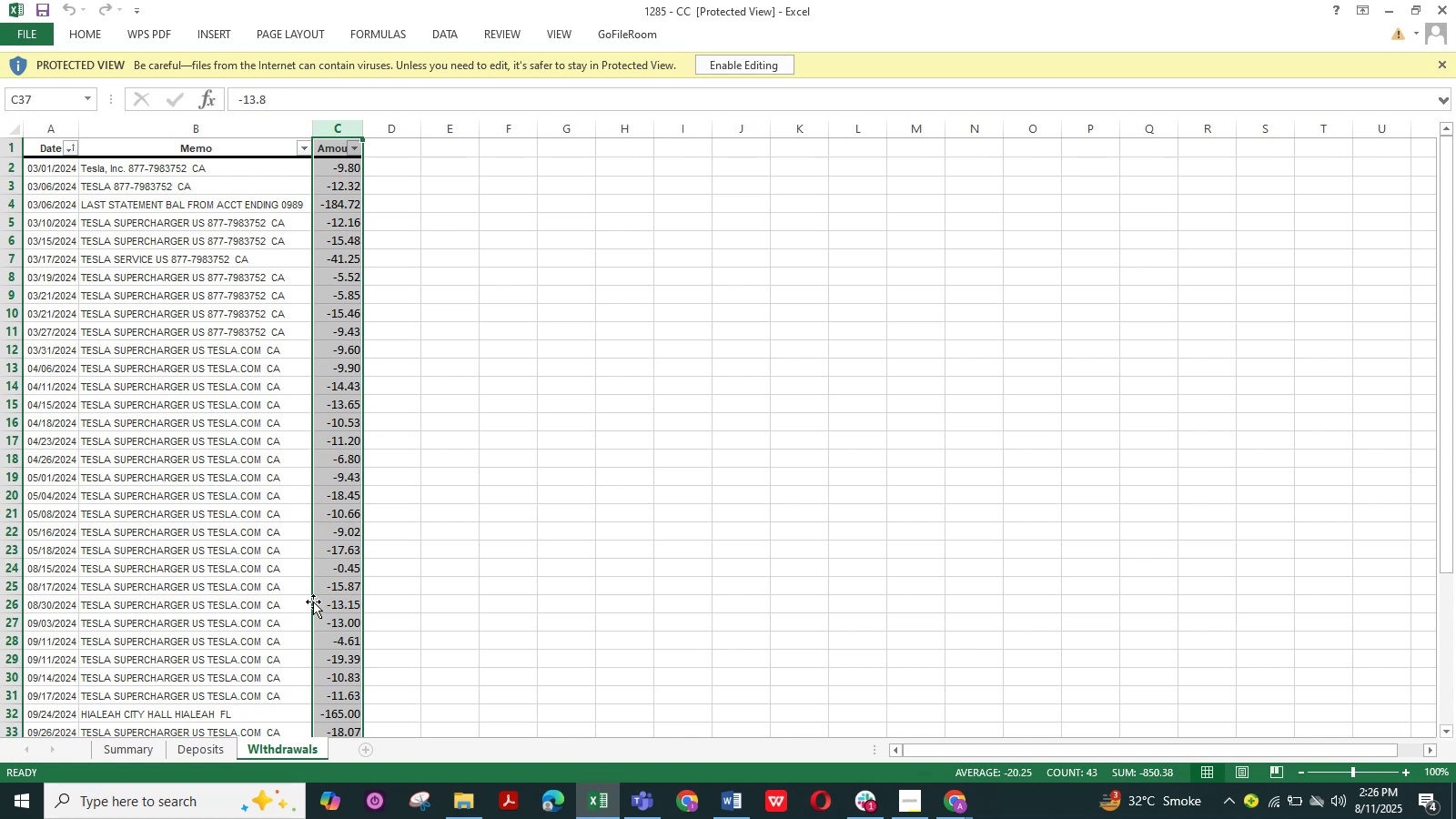 
wait(8.65)
 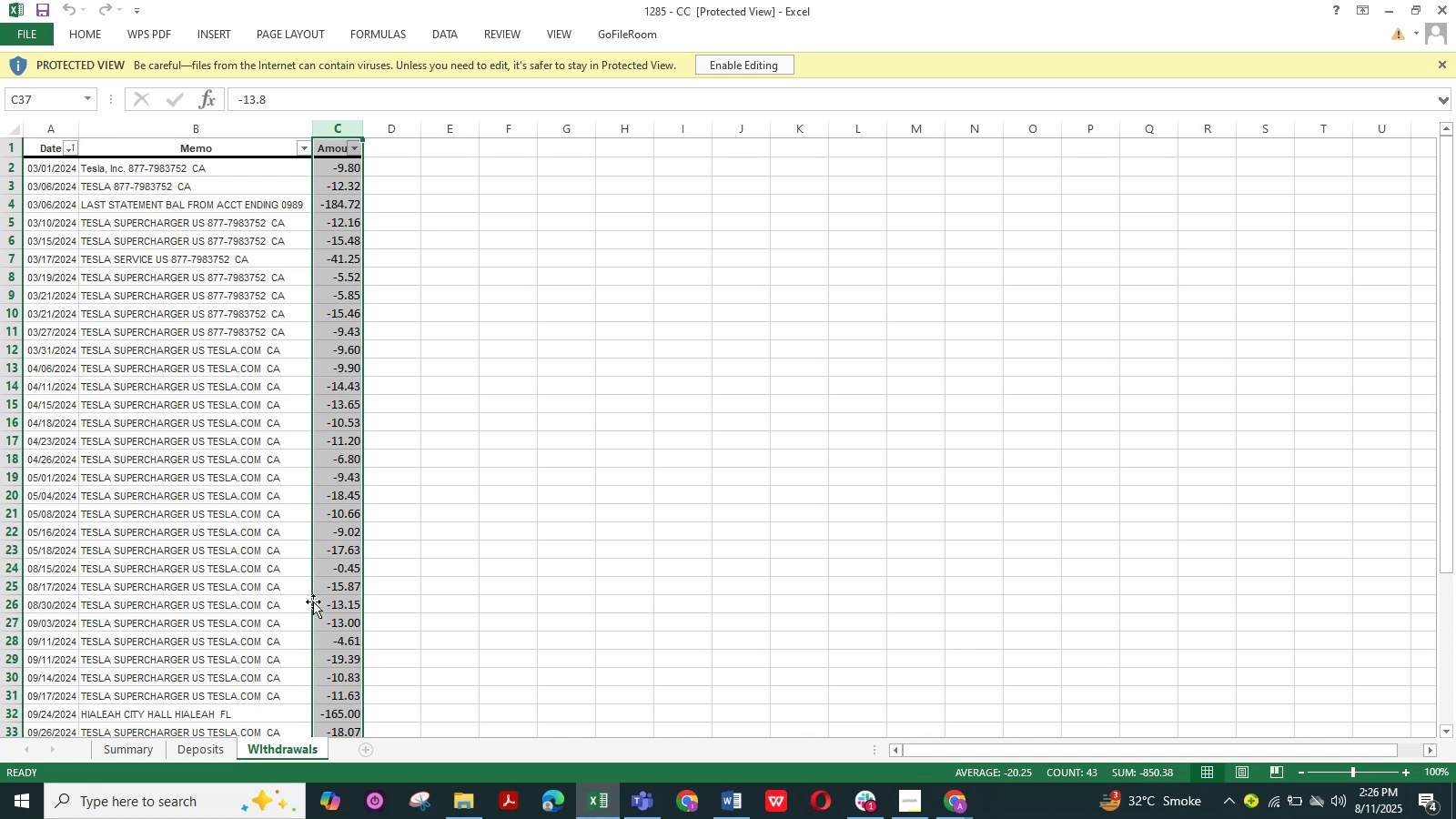 
scroll: coordinate [248, 514], scroll_direction: down, amount: 2.0
 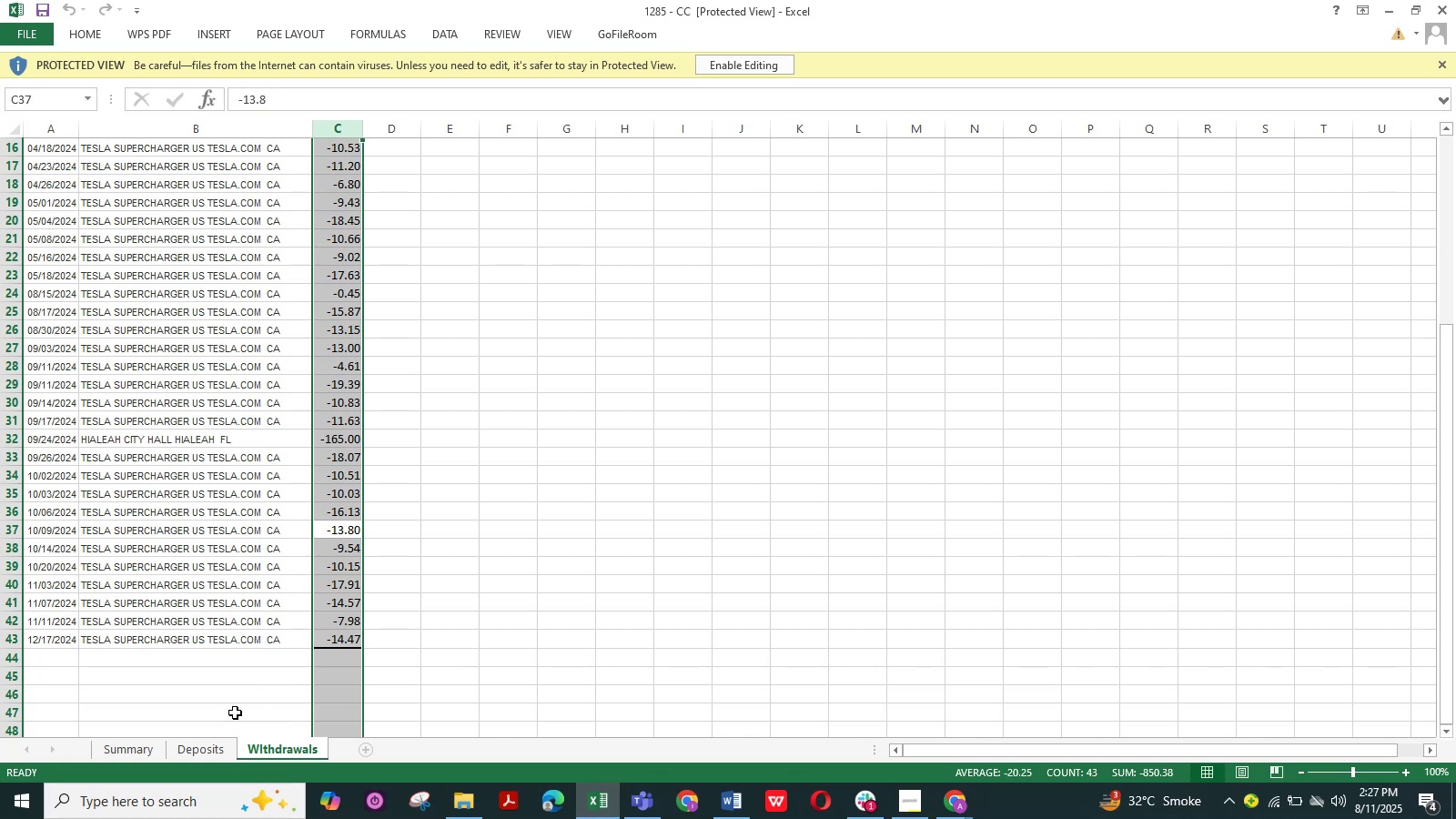 
wait(15.86)
 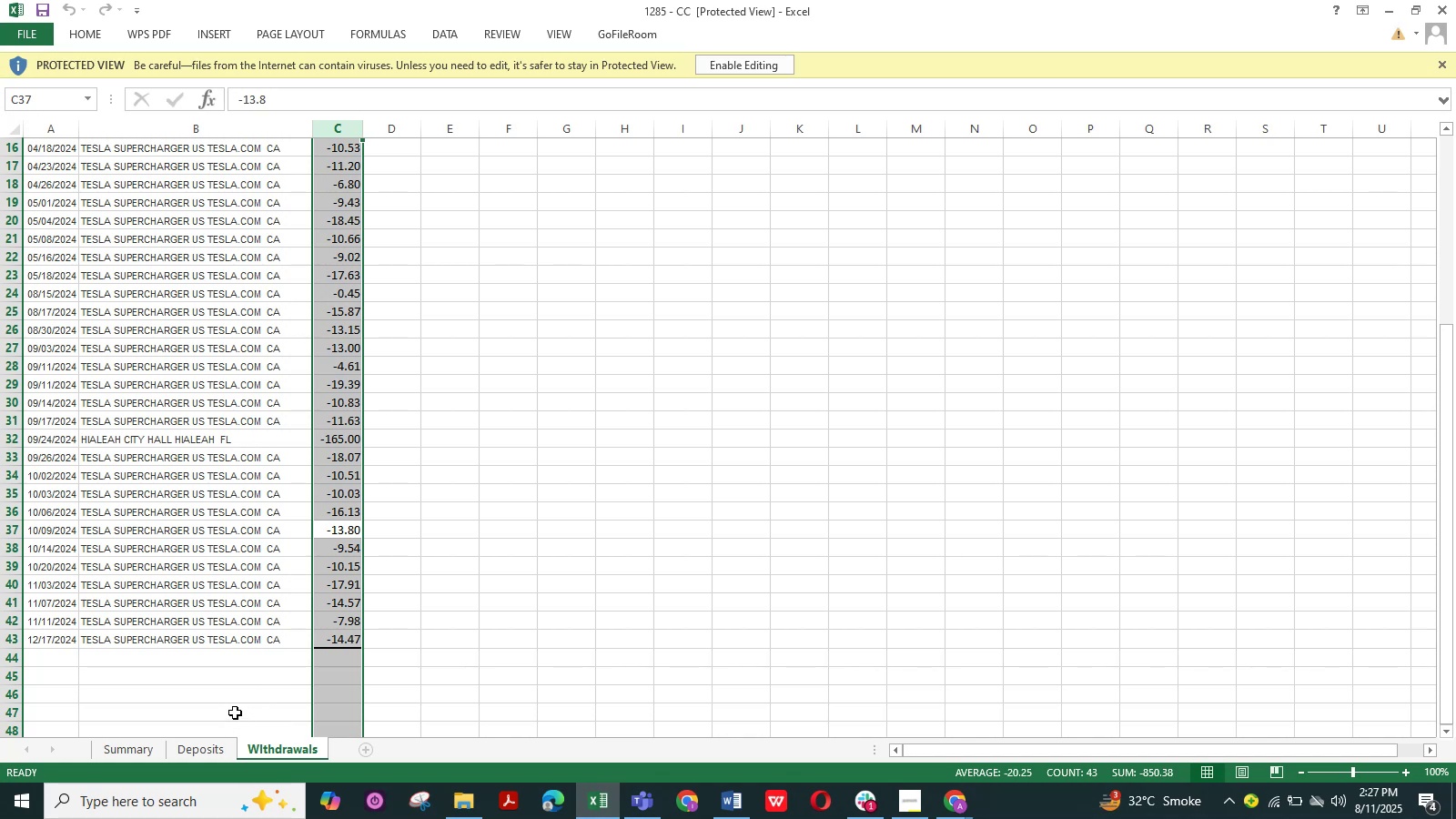 
left_click_drag(start_coordinate=[214, 727], to_coordinate=[214, 741])
 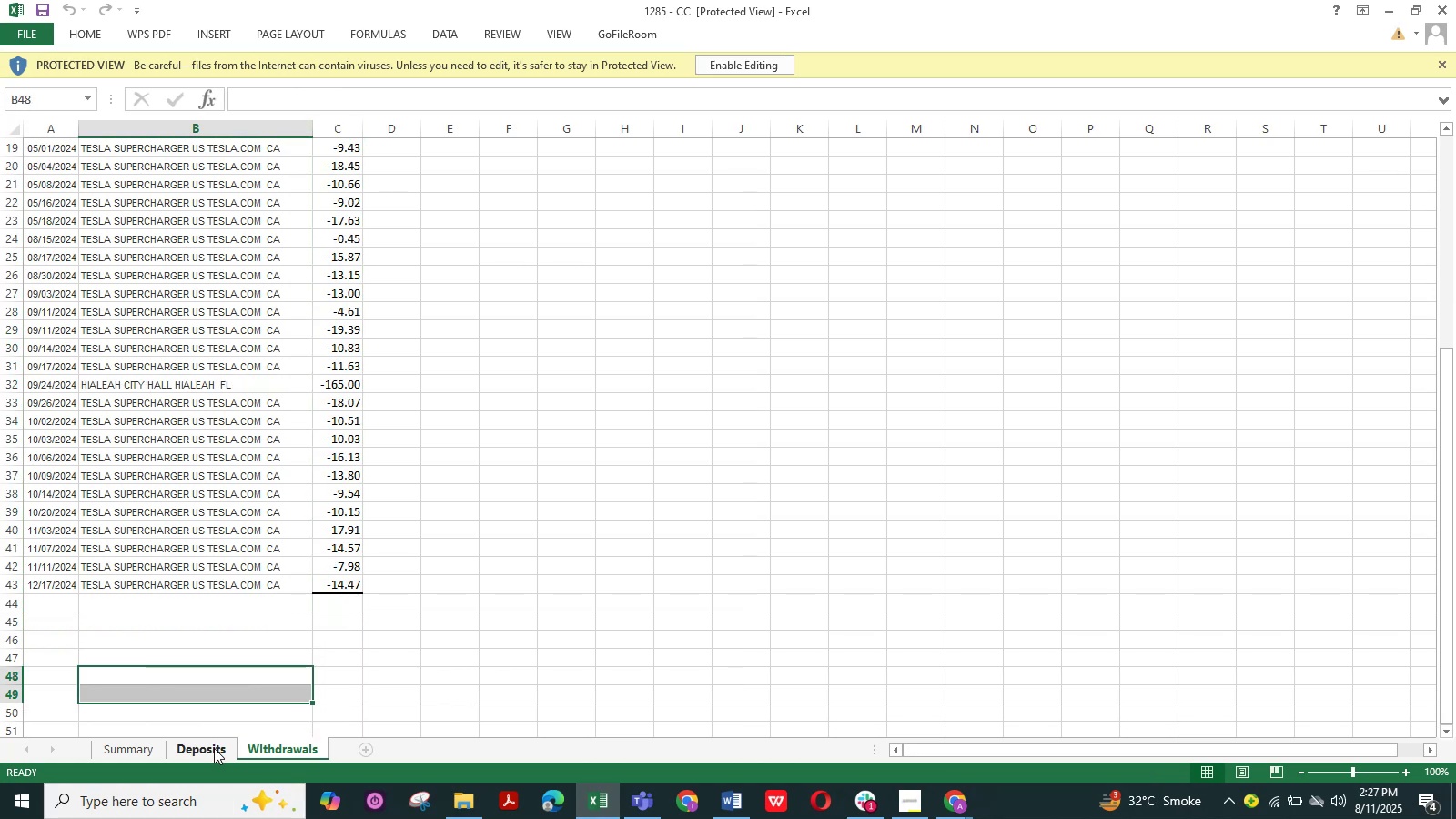 
left_click([214, 748])
 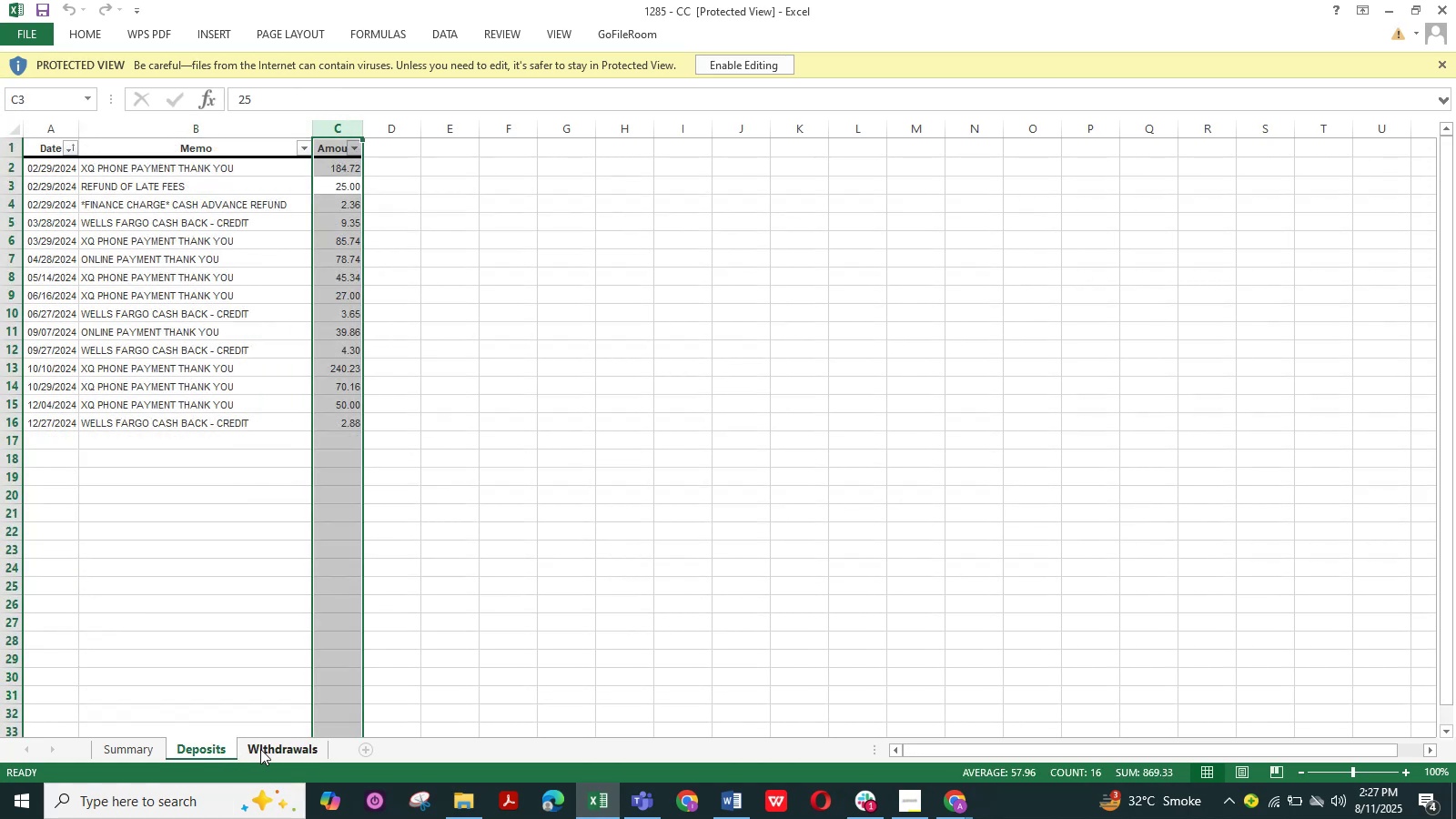 
left_click([260, 749])
 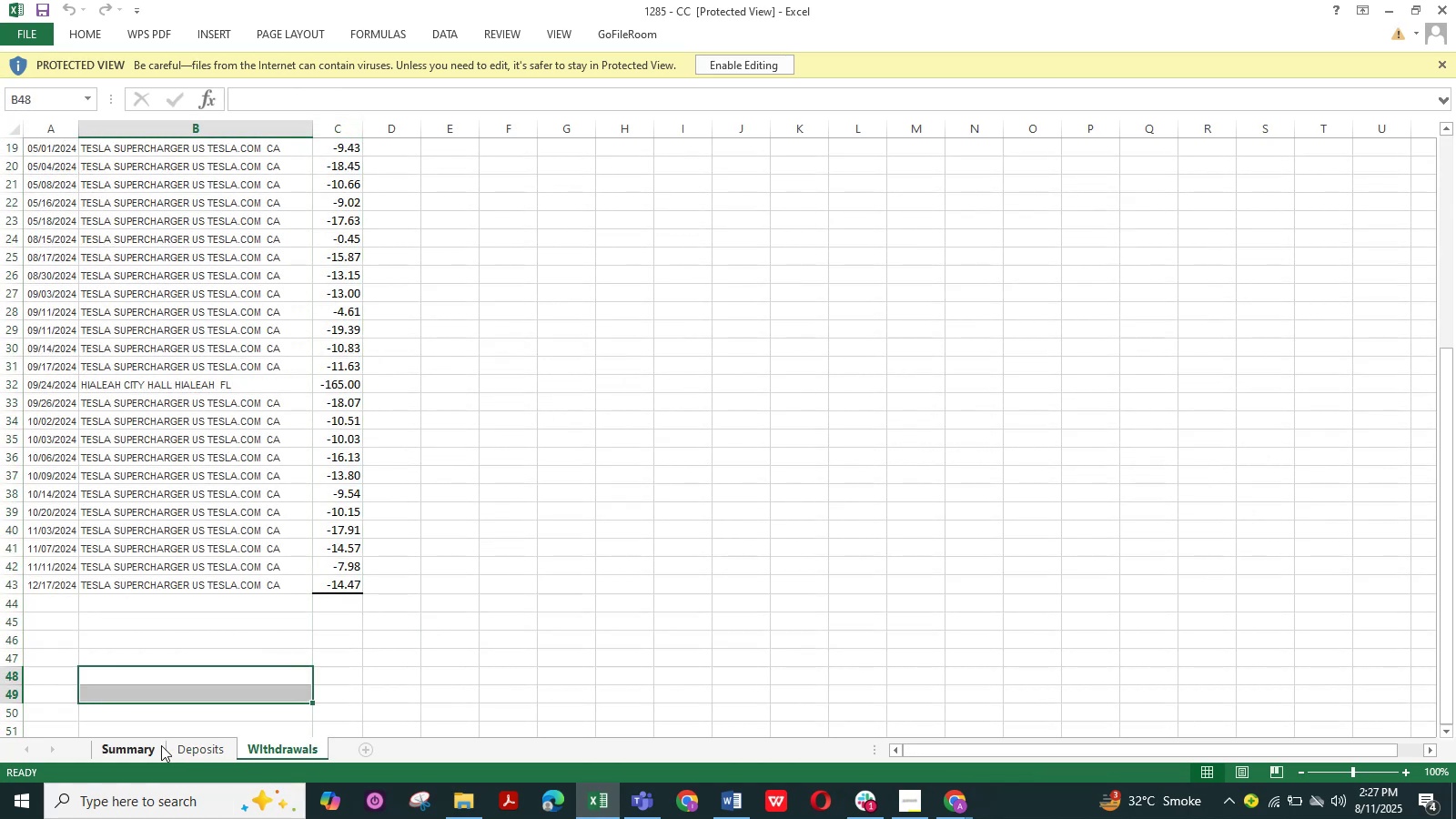 
left_click([161, 745])
 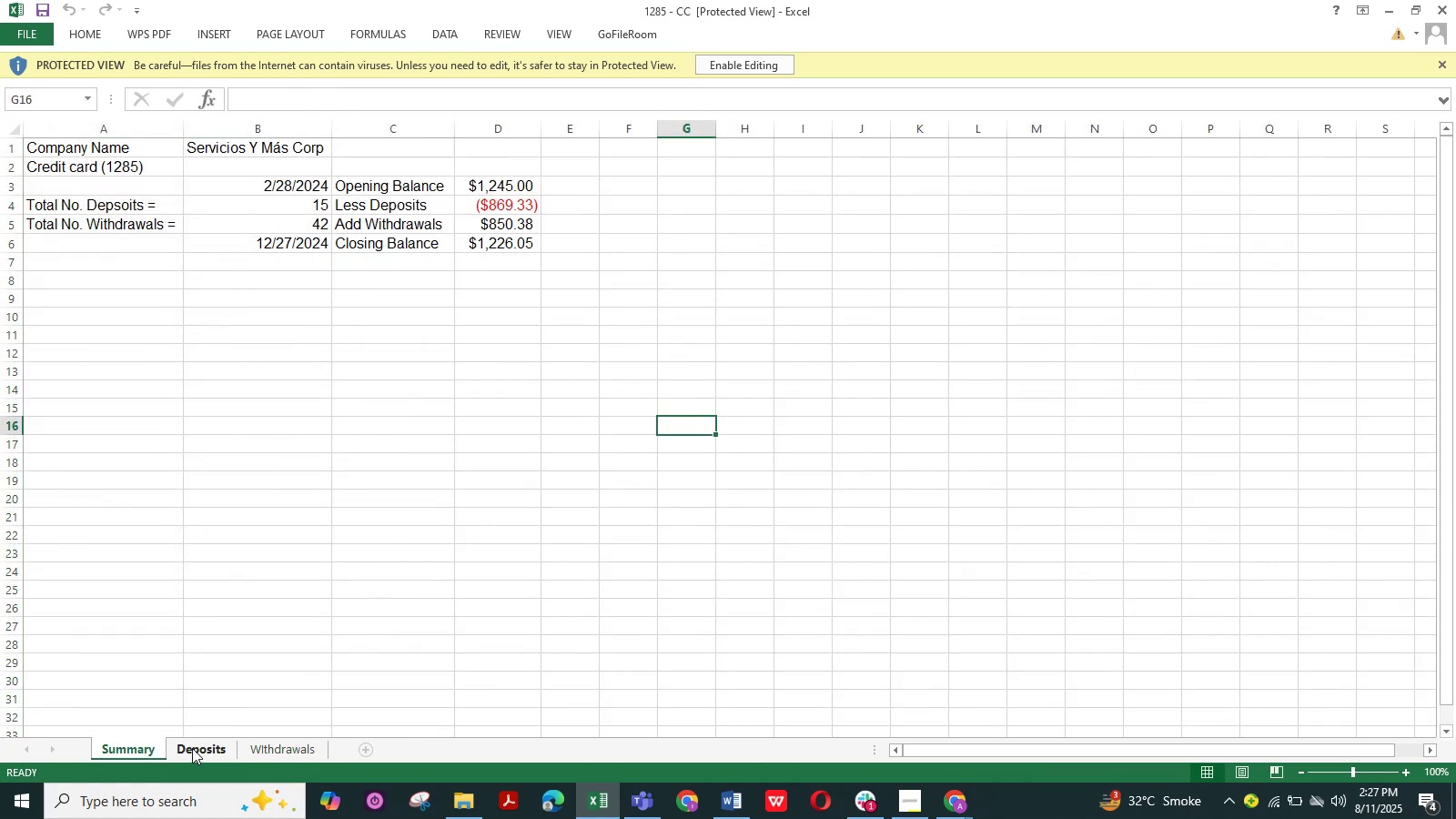 
left_click([192, 748])
 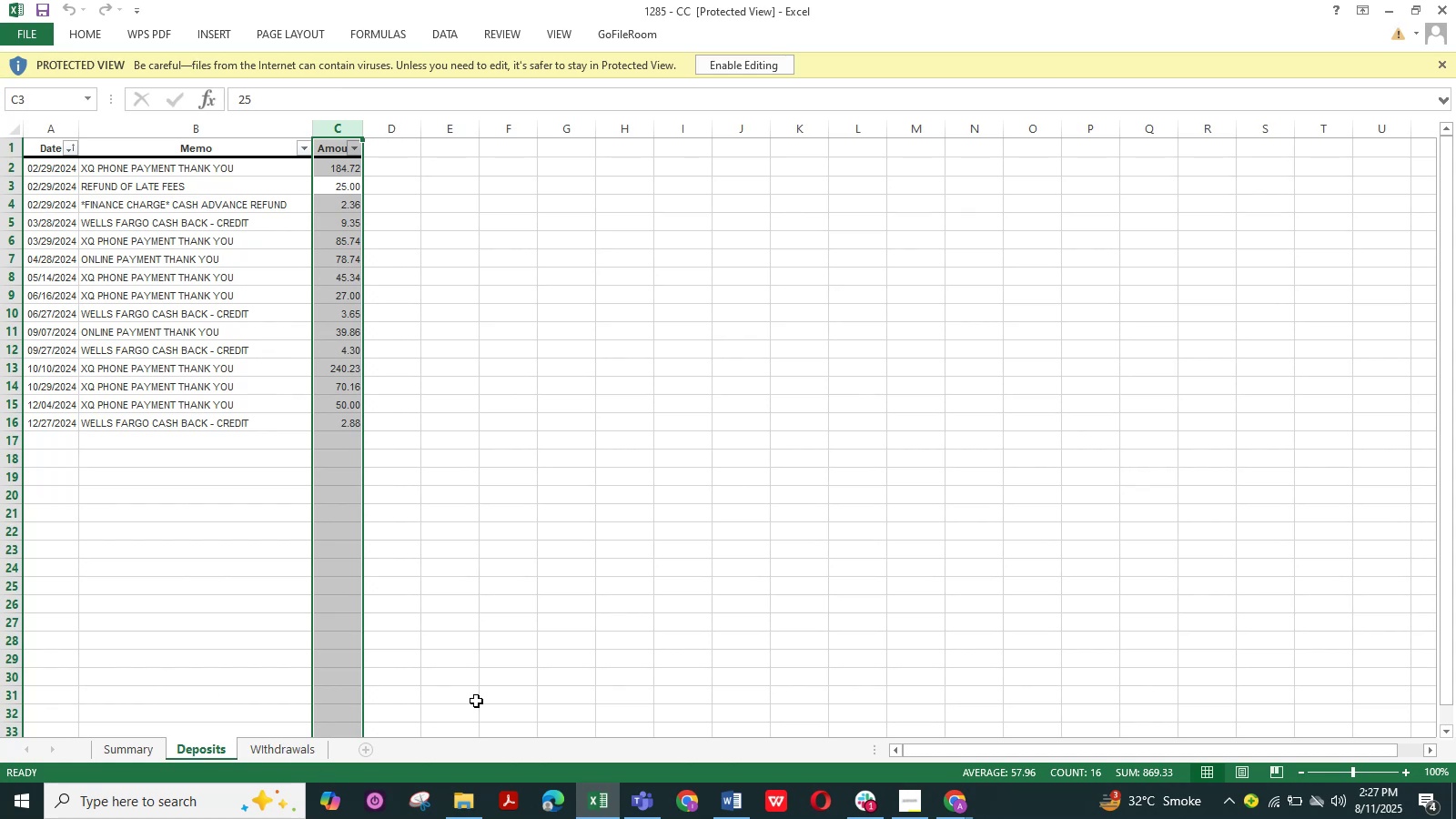 
wait(5.14)
 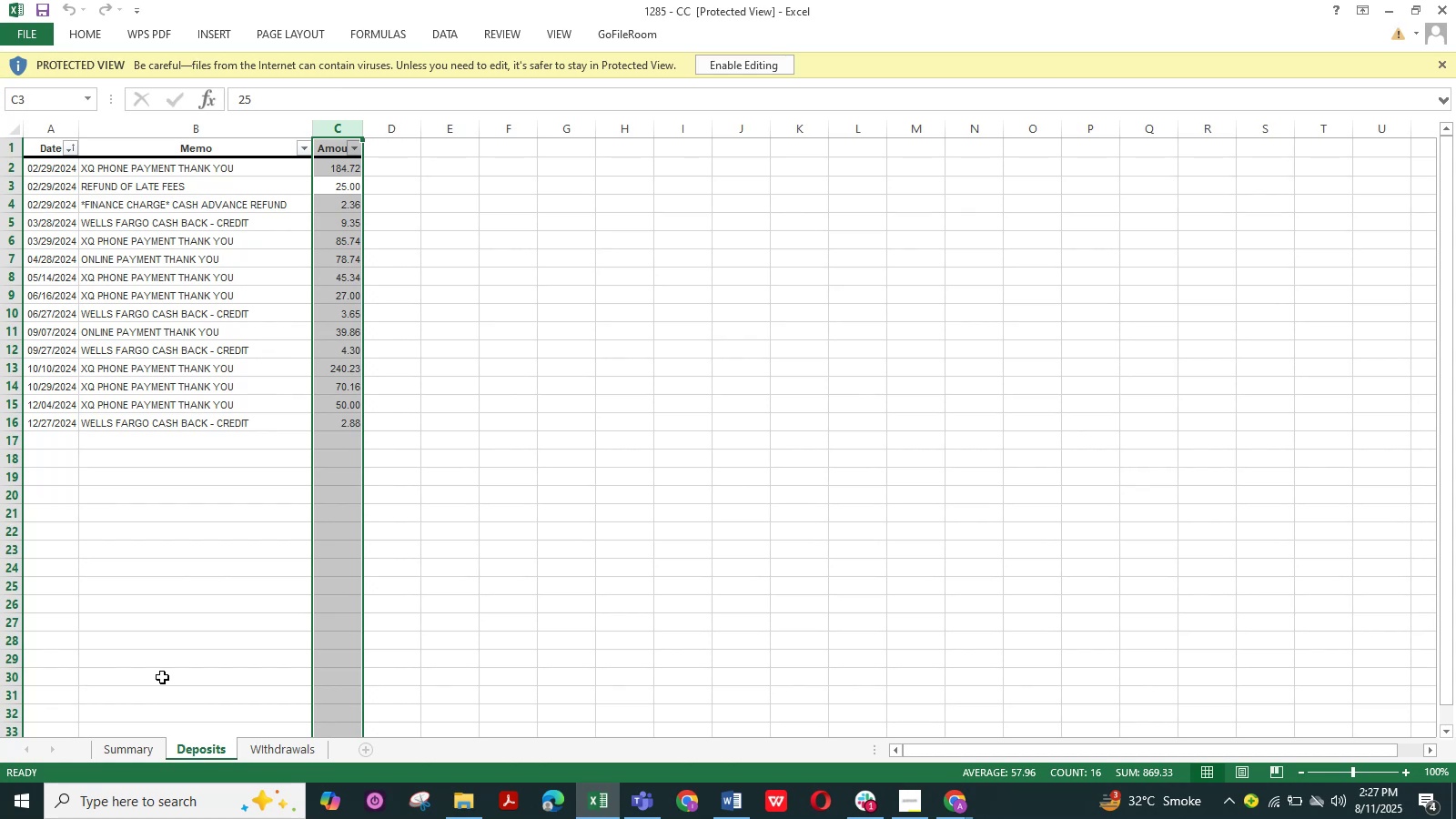 
left_click([1455, 0])
 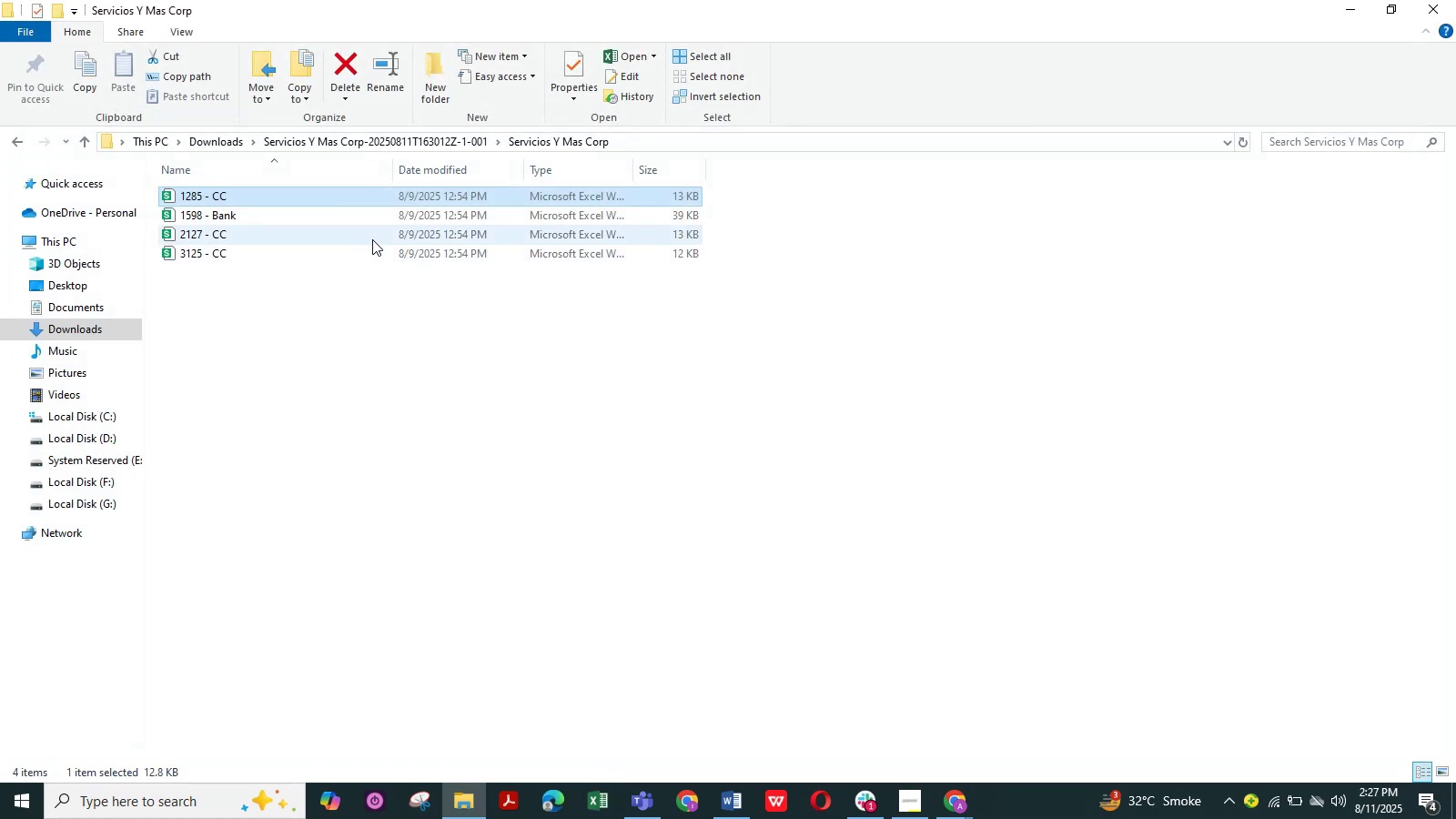 
double_click([373, 239])
 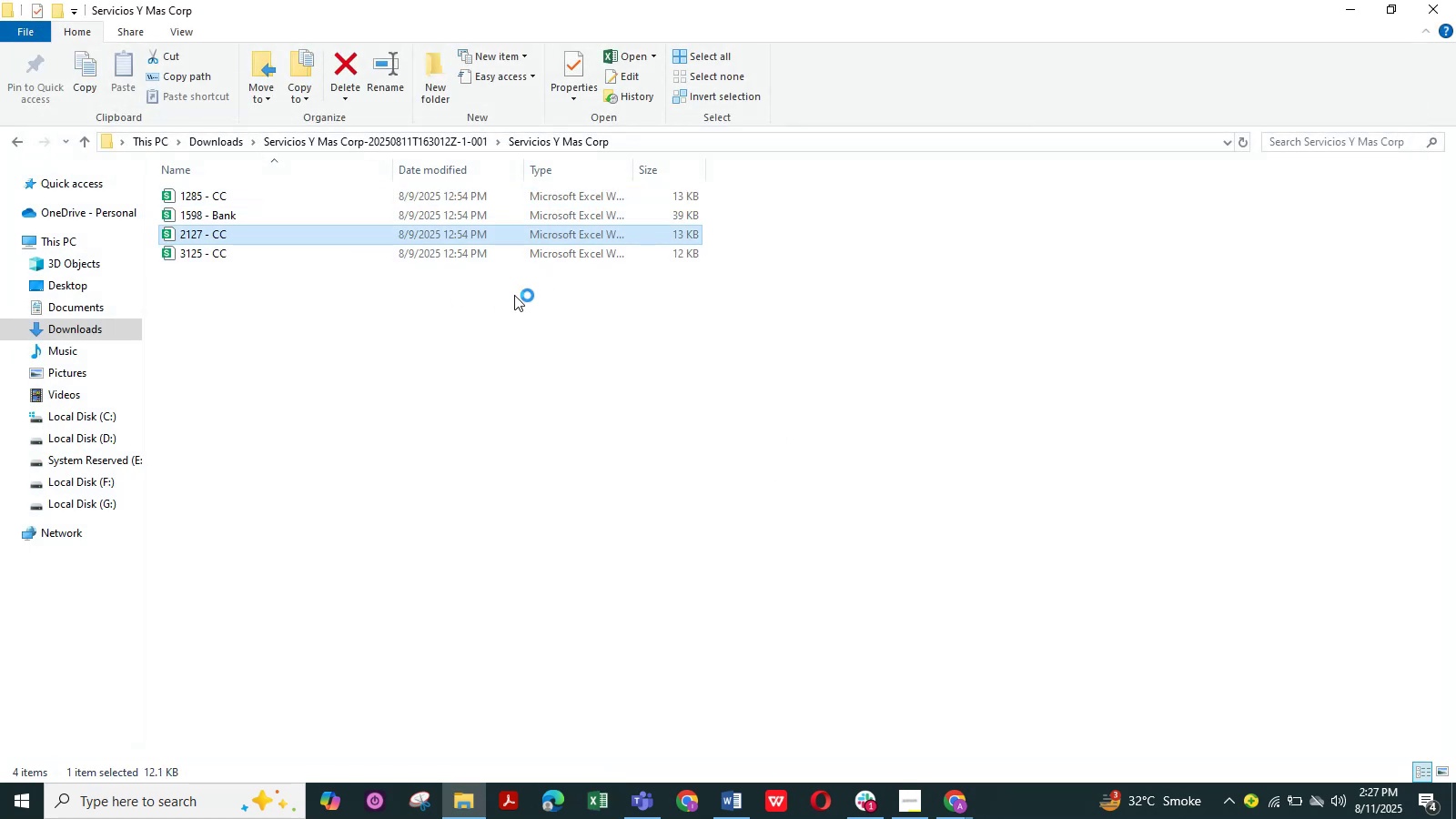 
mouse_move([548, 298])
 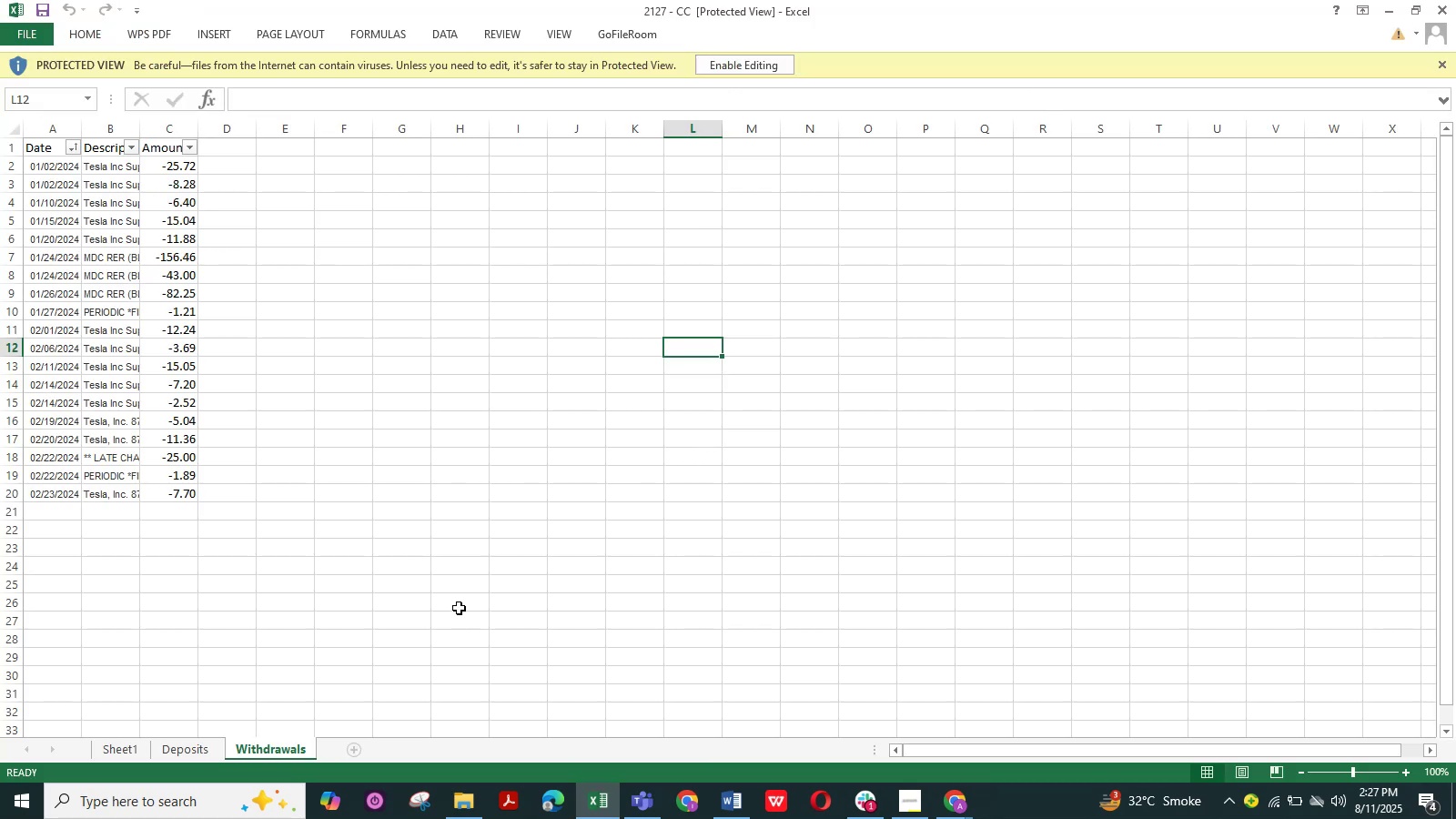 
wait(6.51)
 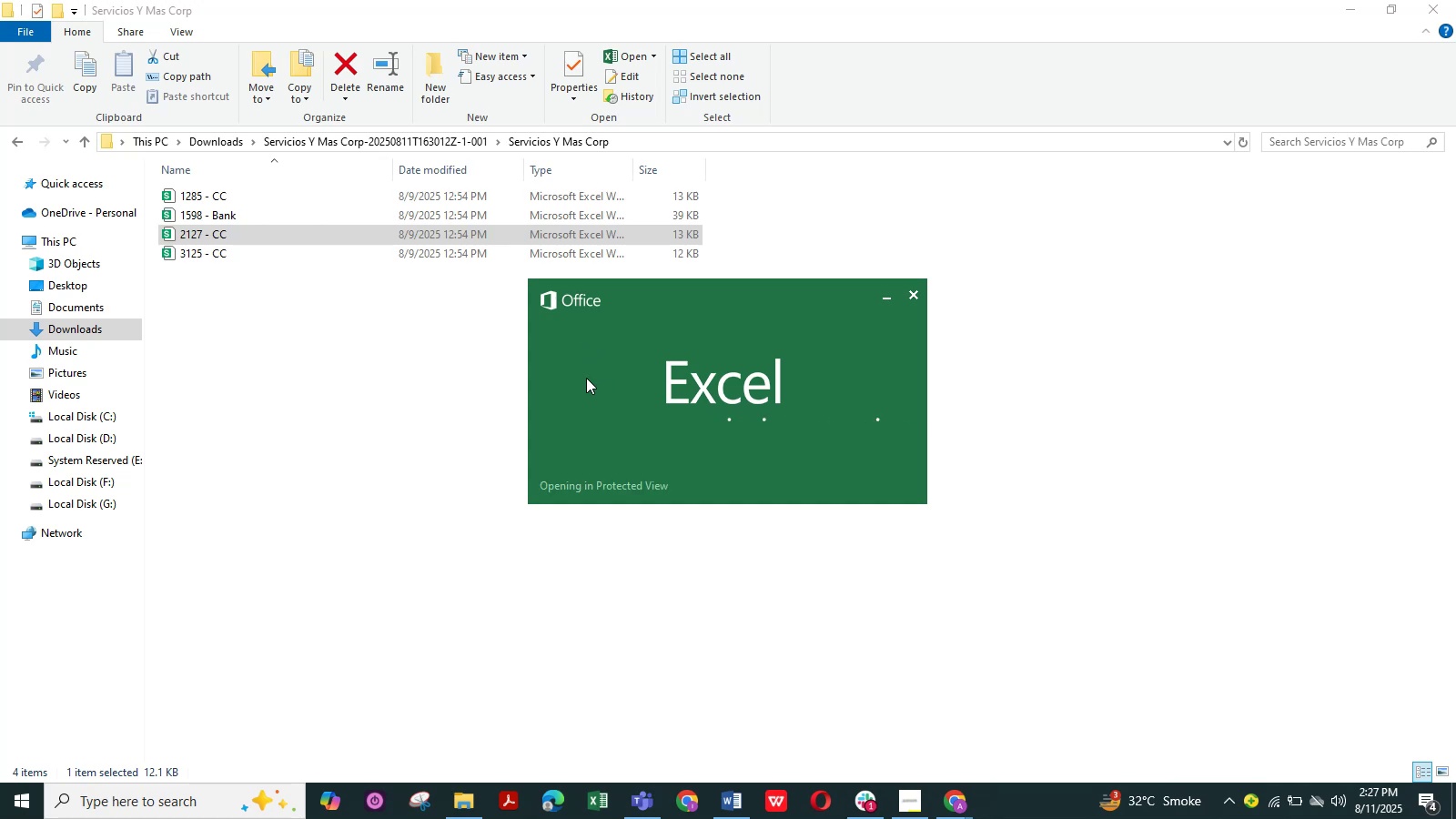 
double_click([142, 128])
 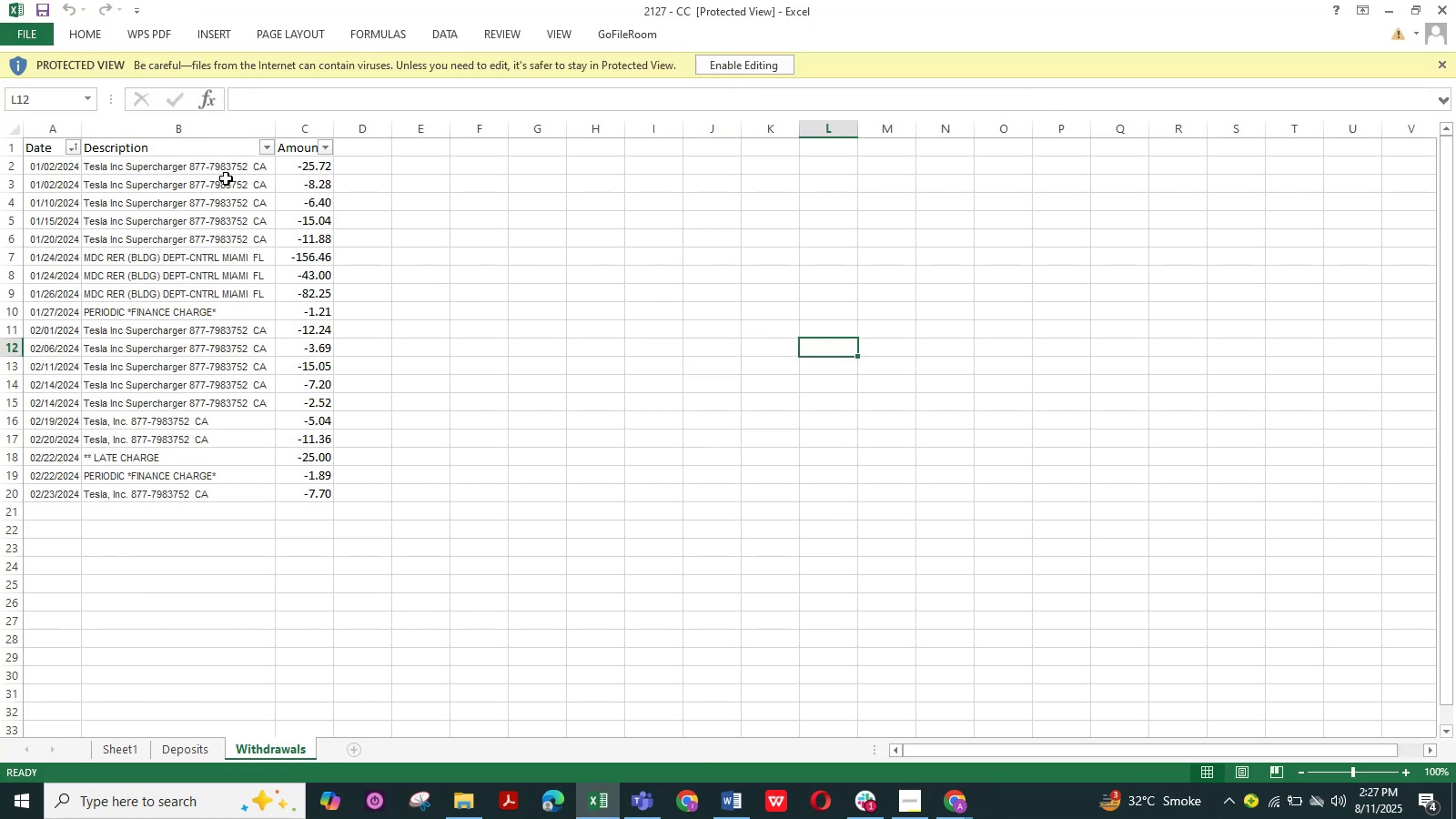 
left_click_drag(start_coordinate=[207, 170], to_coordinate=[210, 231])
 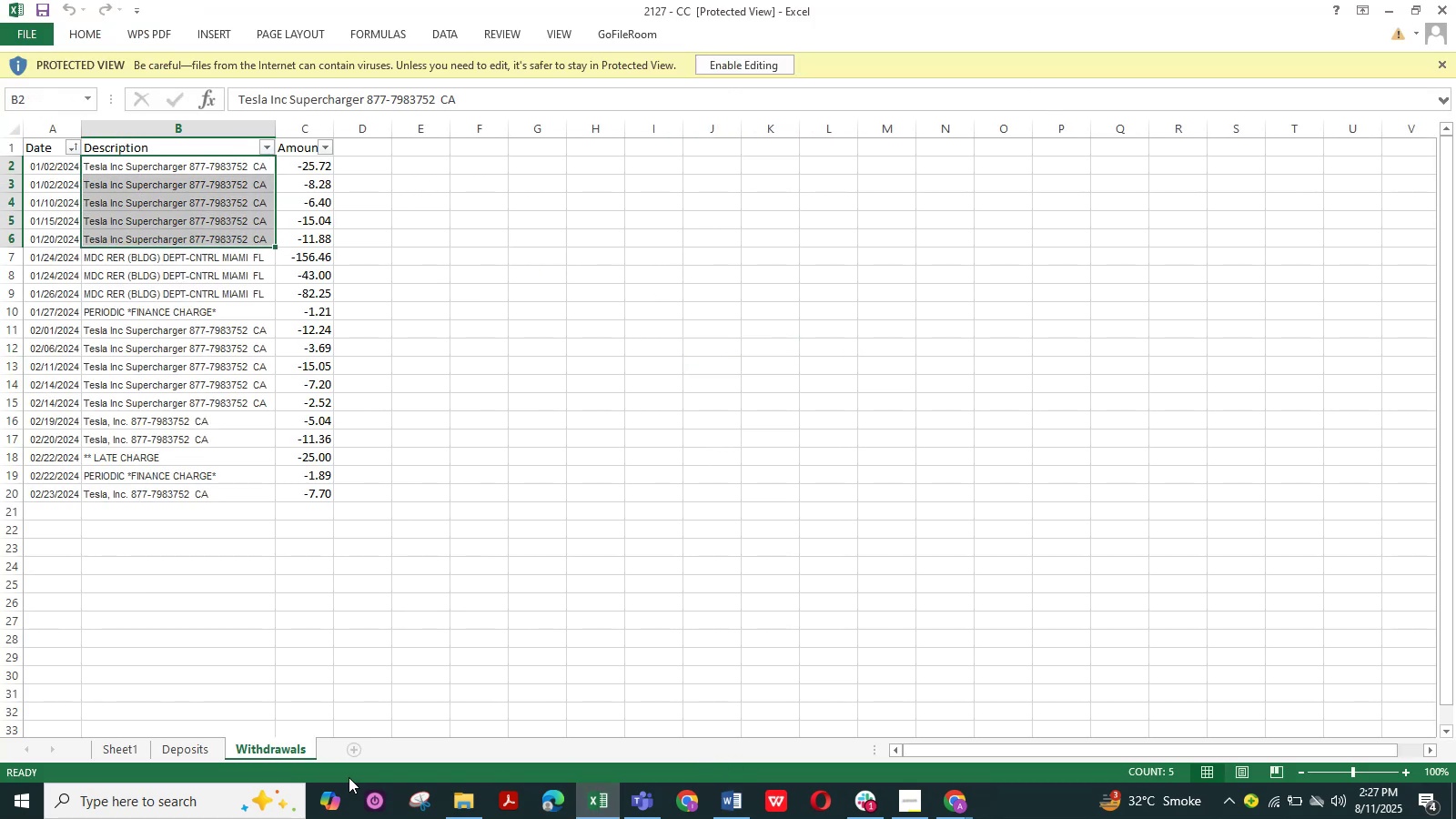 
left_click([200, 756])
 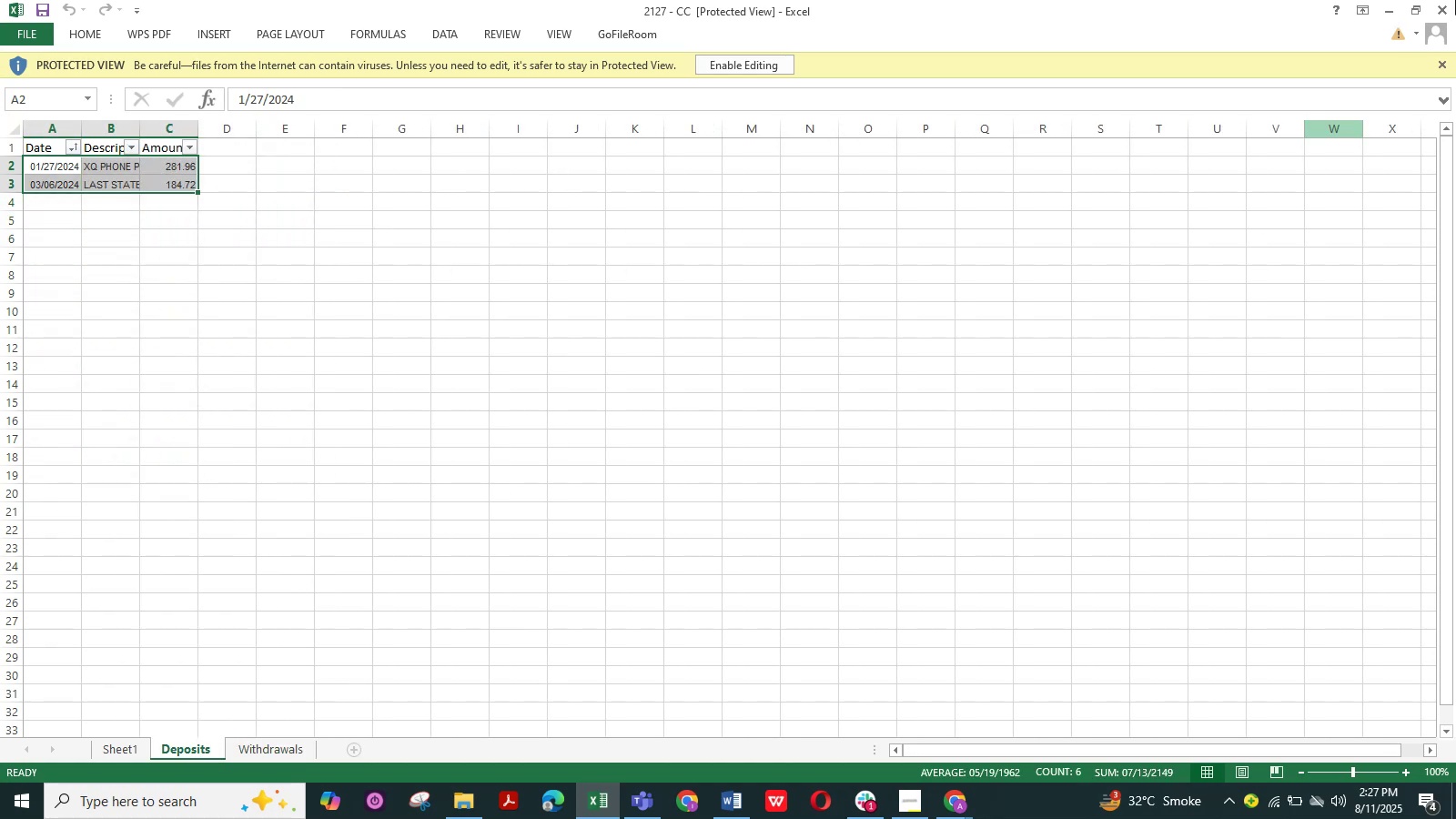 
left_click([1455, 0])
 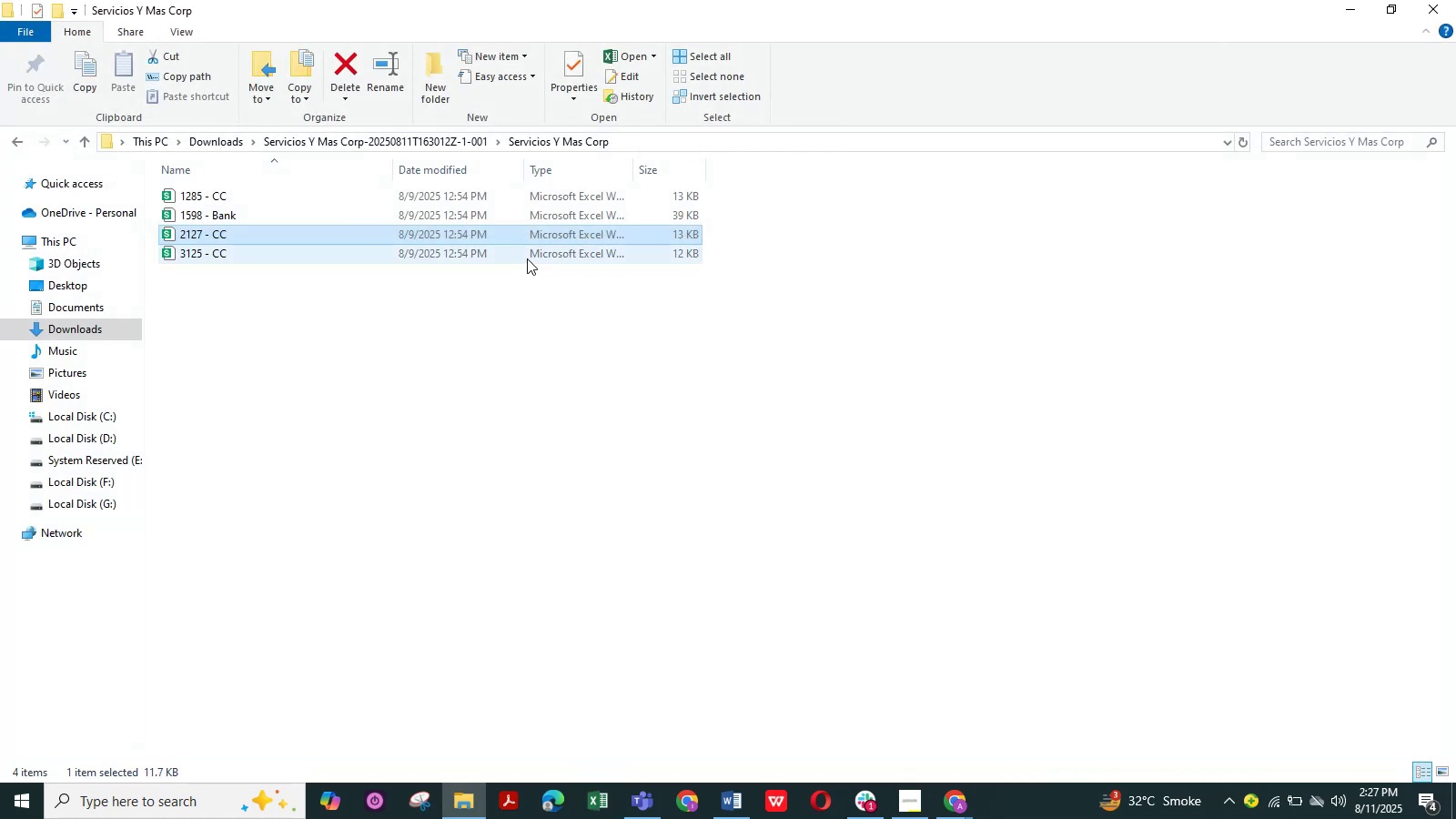 
double_click([527, 258])
 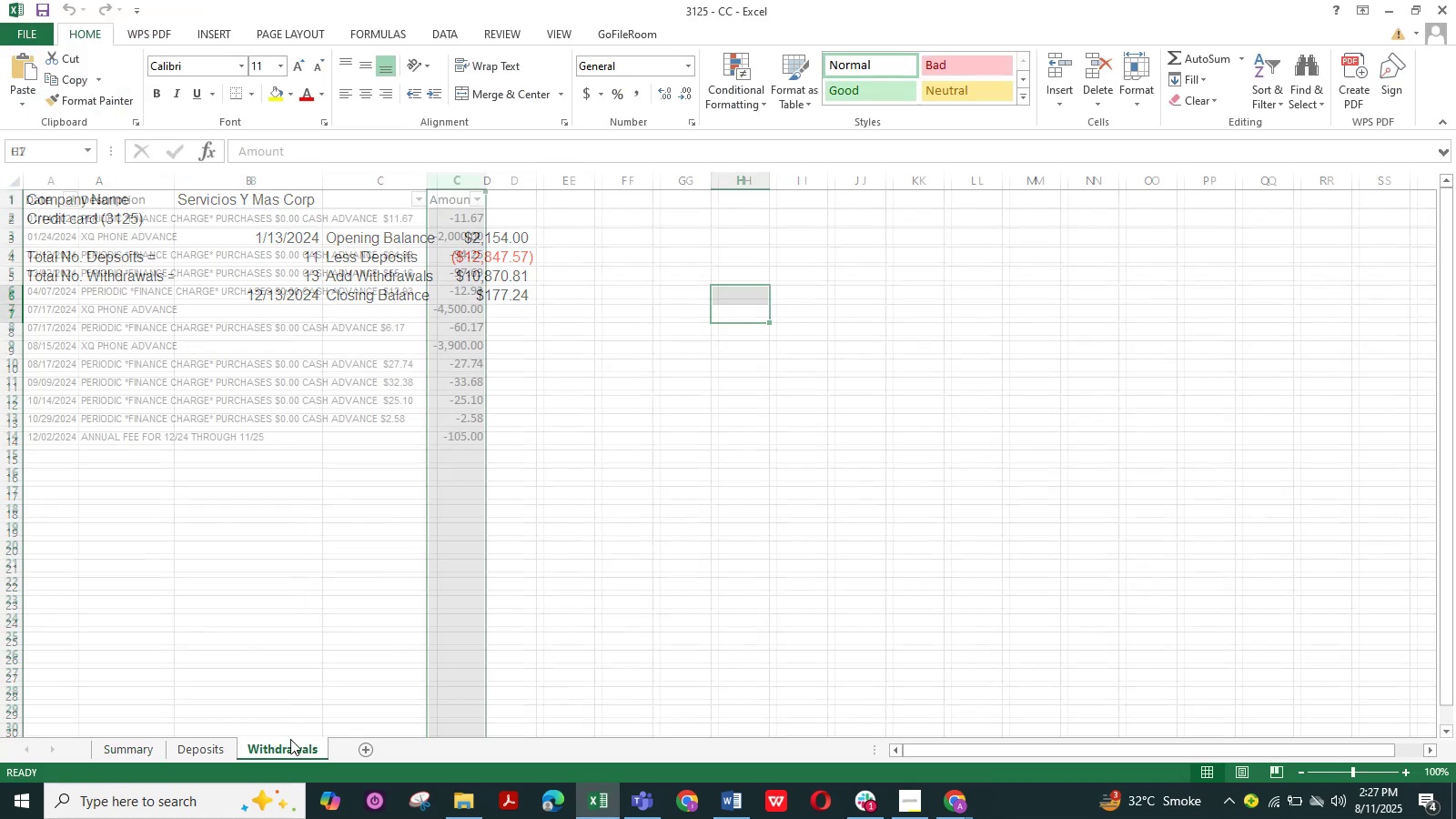 
wait(6.83)
 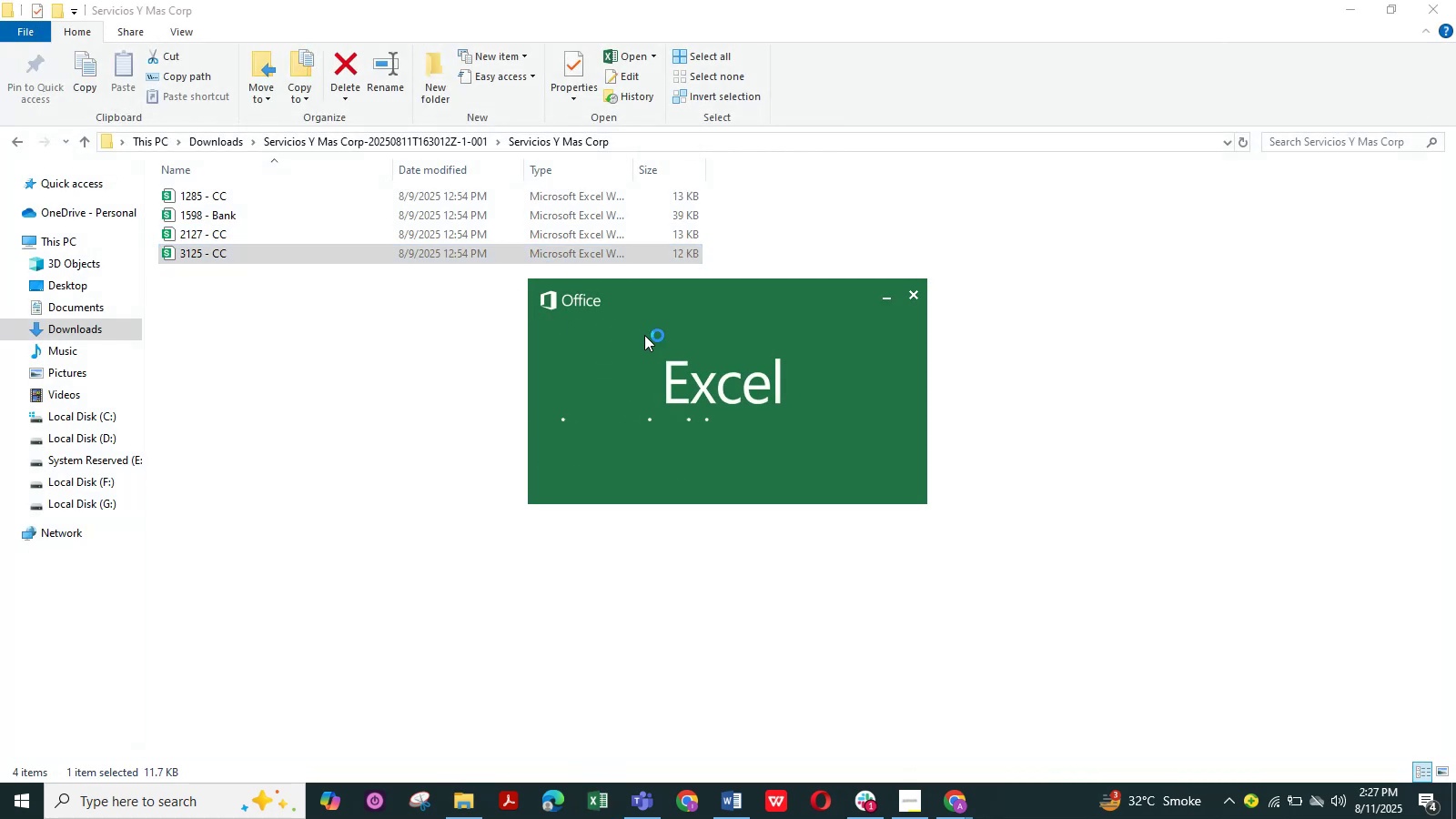 
left_click([210, 756])
 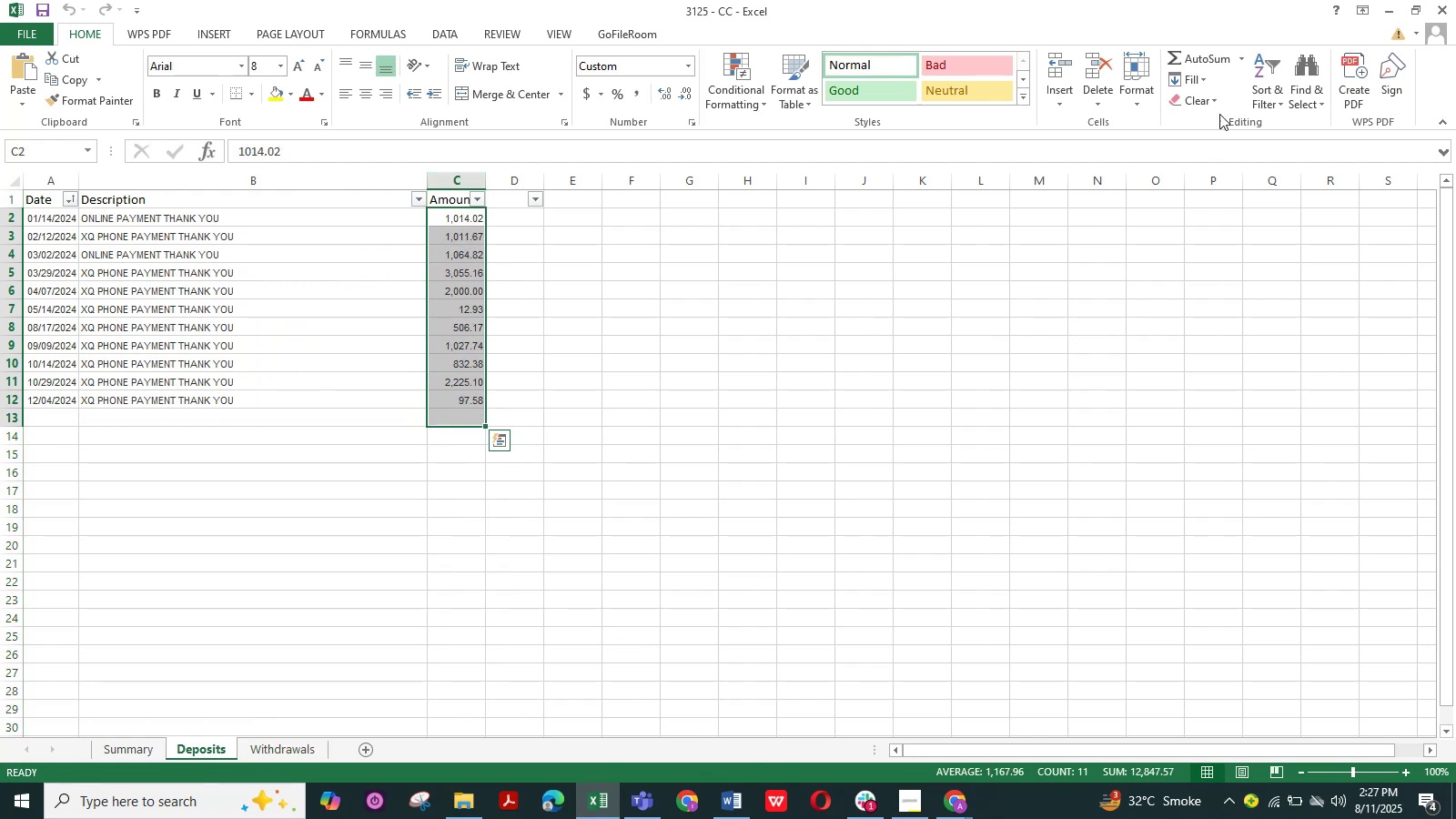 
left_click([1440, 0])
 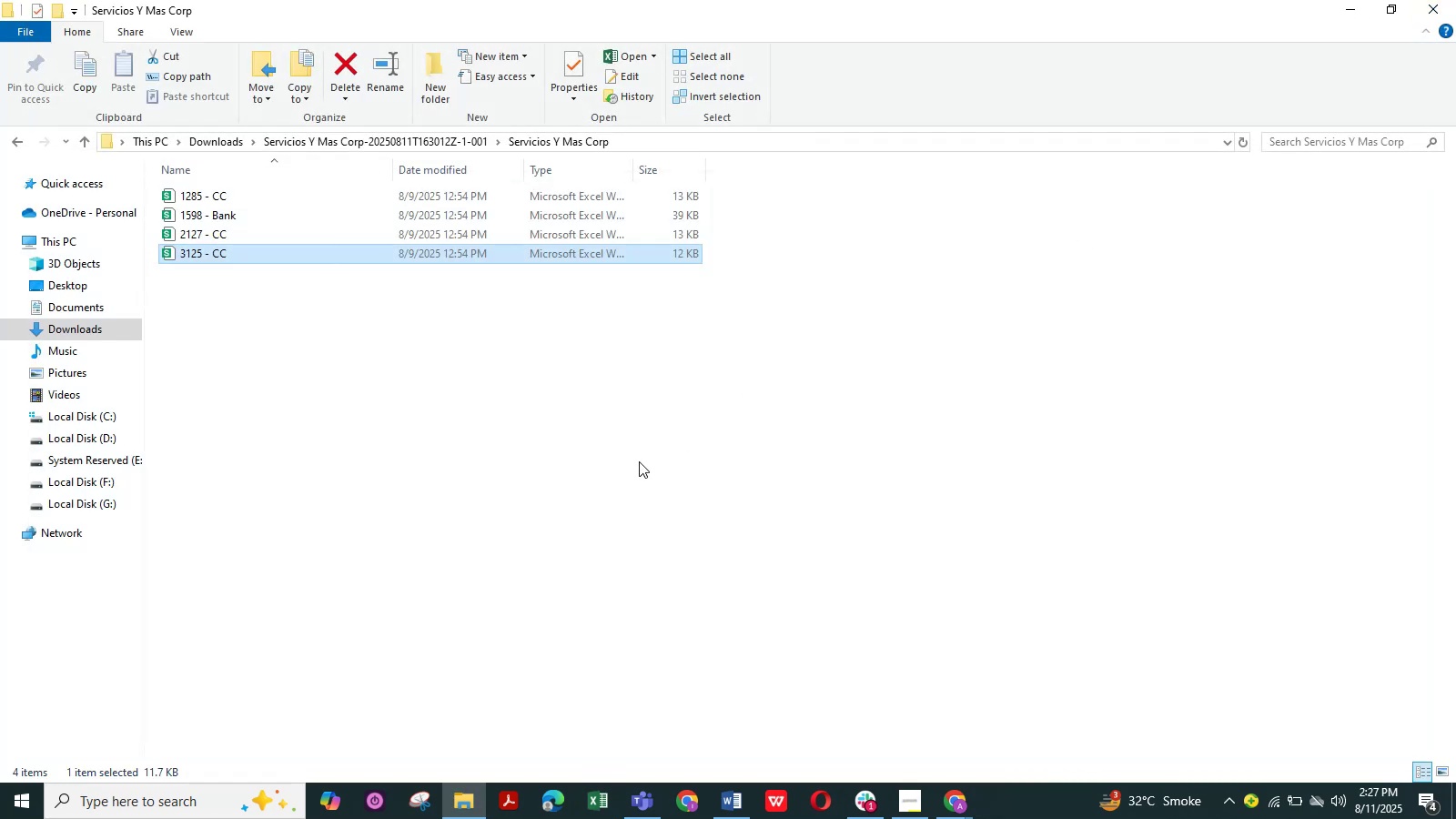 
left_click([639, 461])
 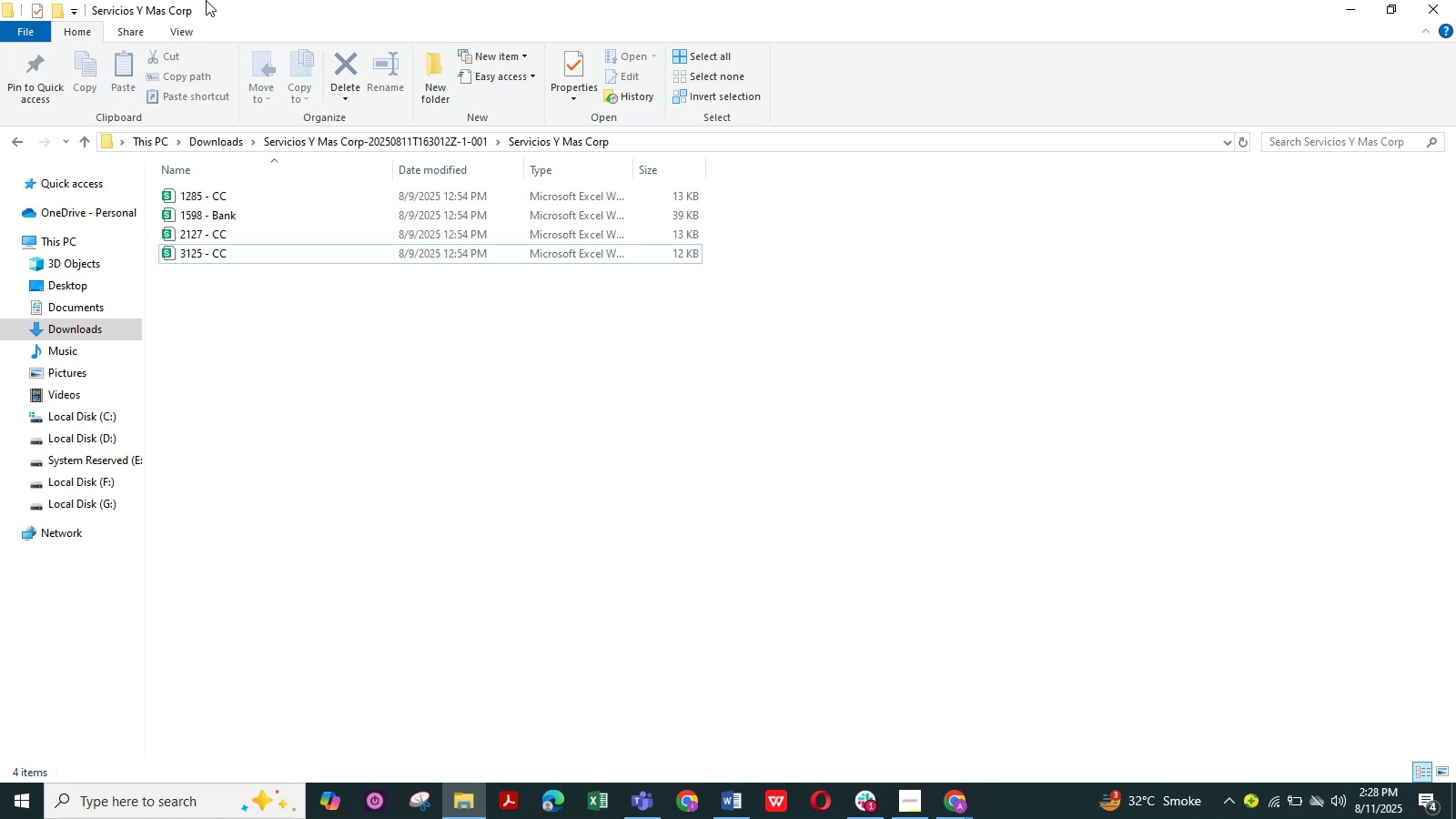 
wait(68.25)
 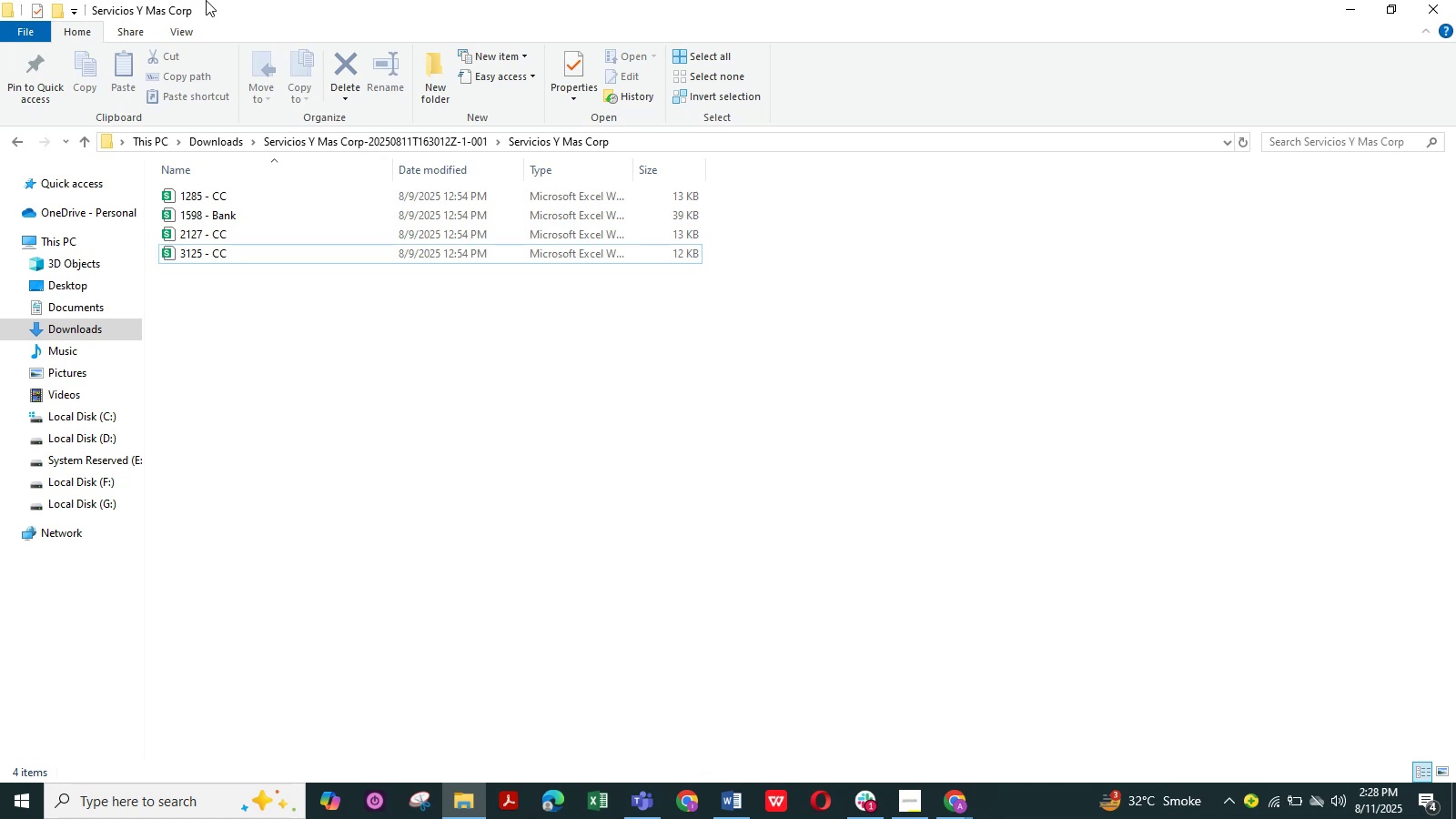 
left_click([1364, 0])
 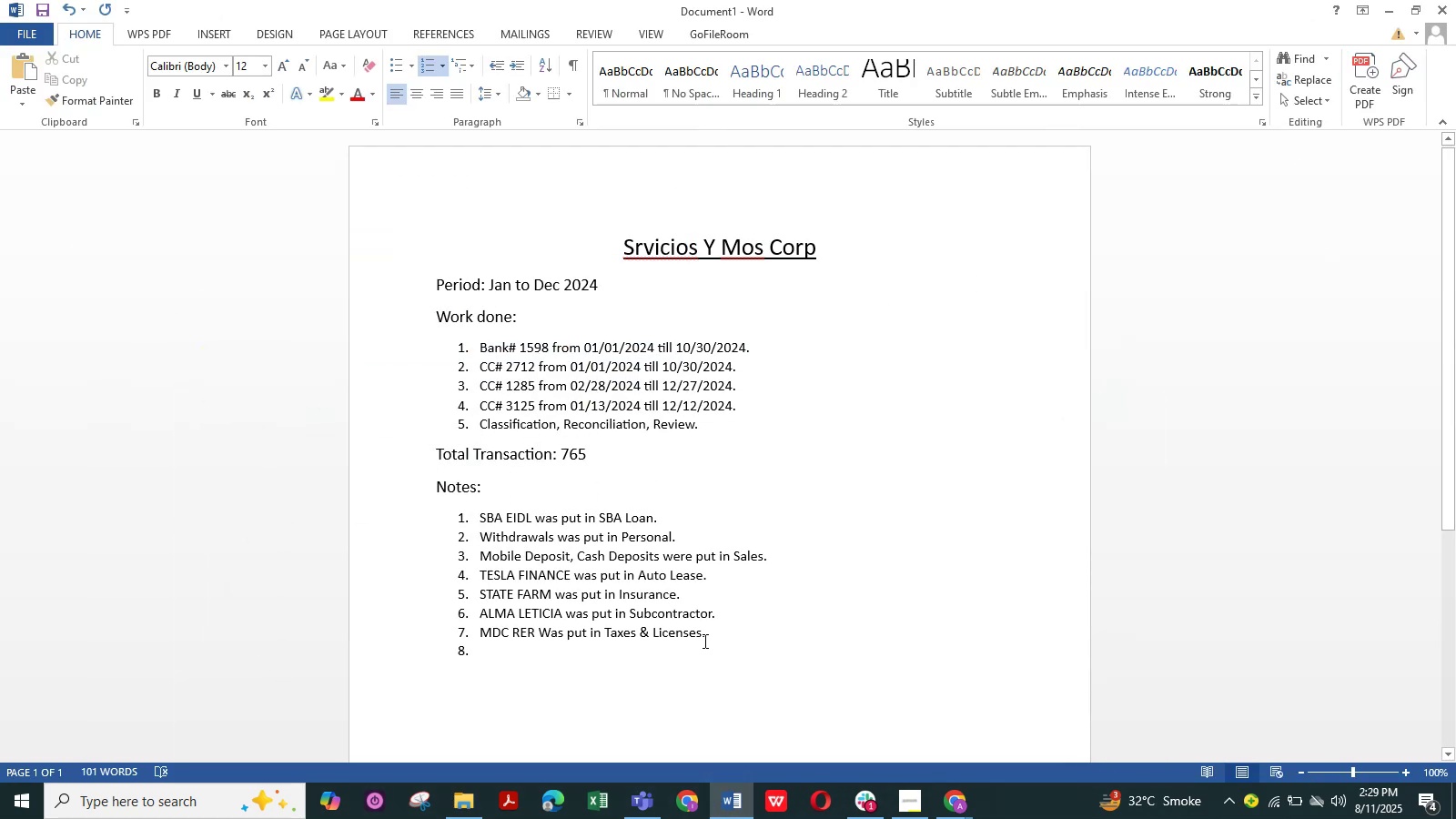 
left_click([590, 663])
 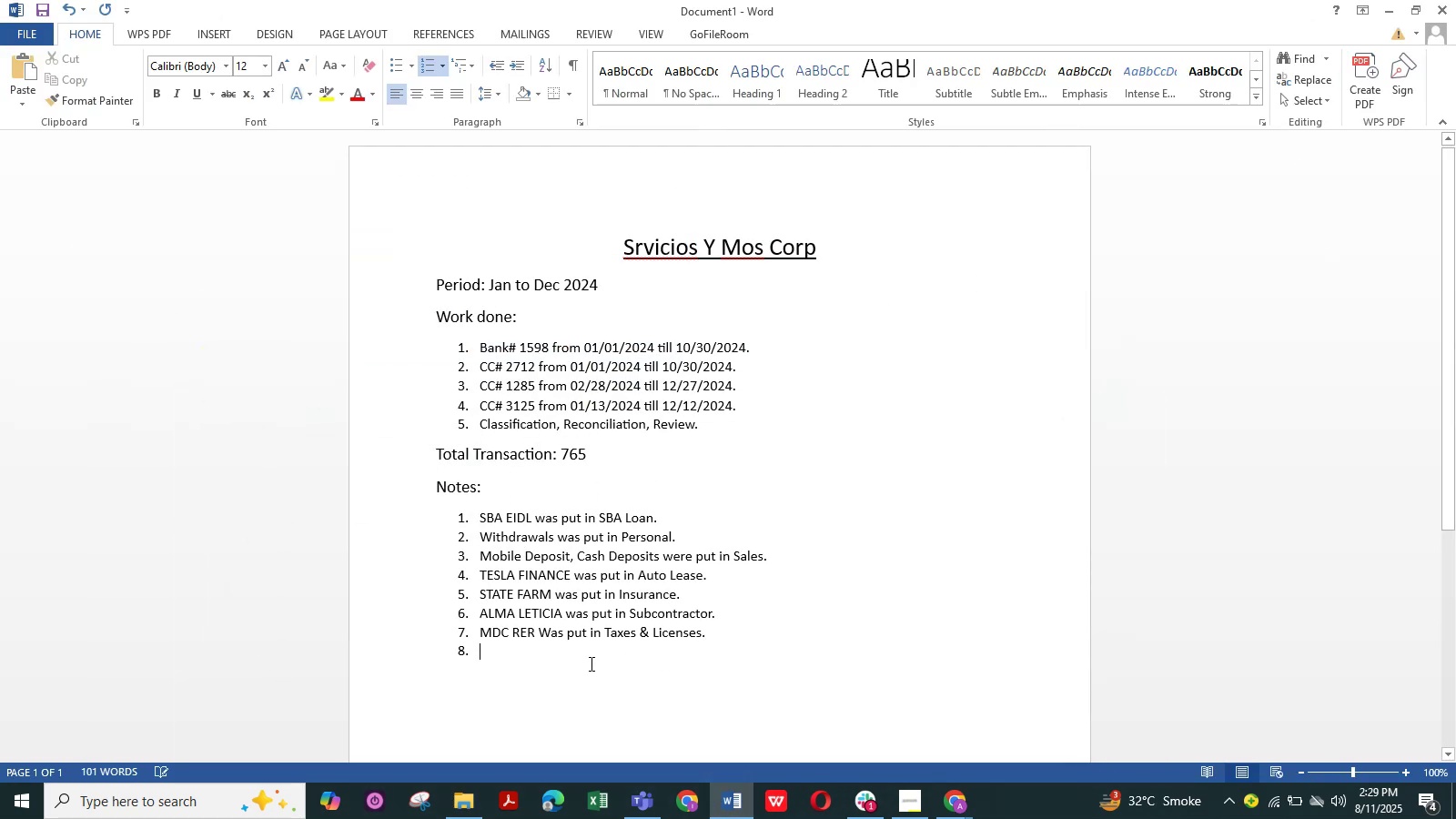 
key(Backspace)
 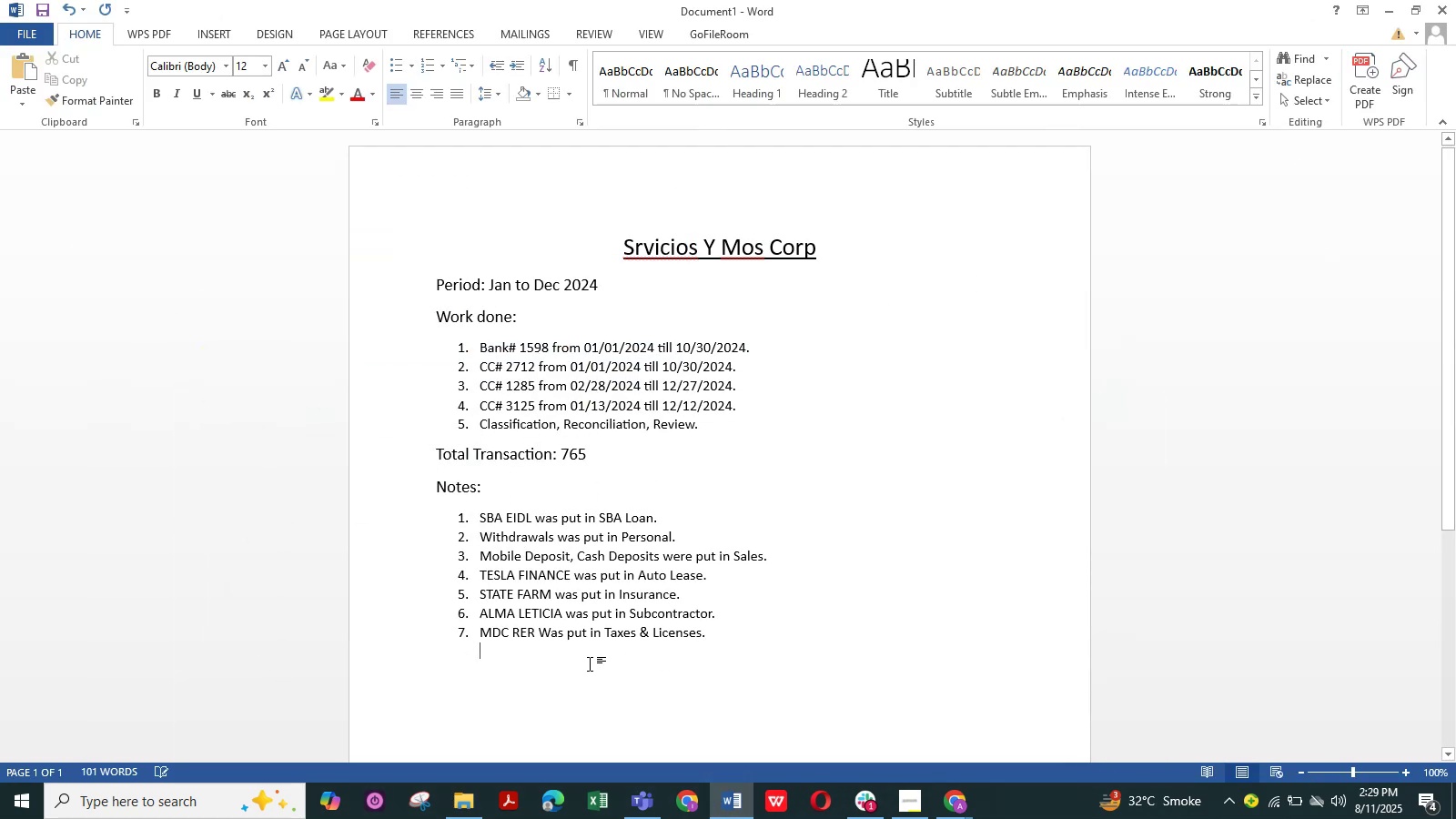 
key(Backspace)
 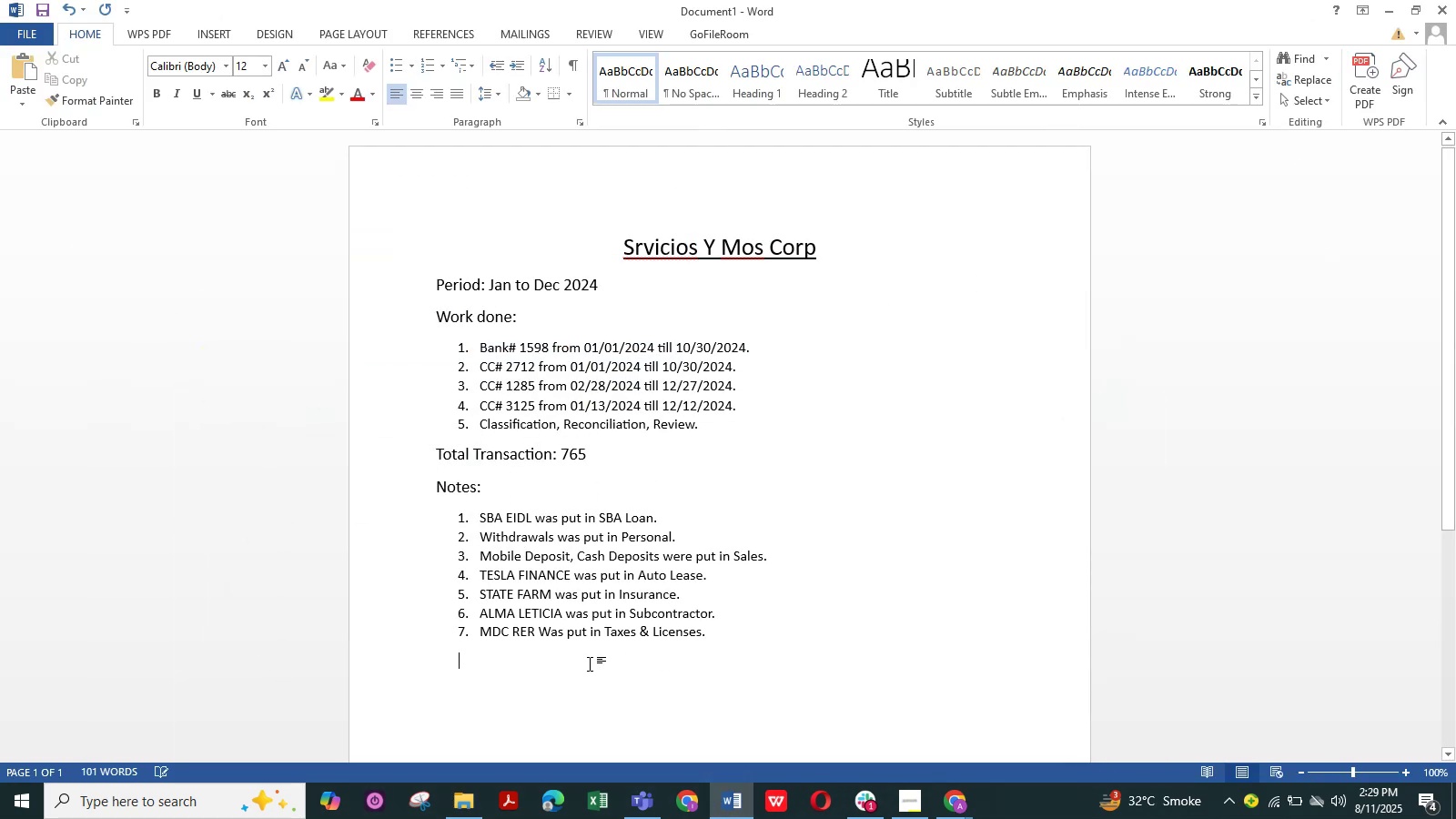 
key(Backspace)
 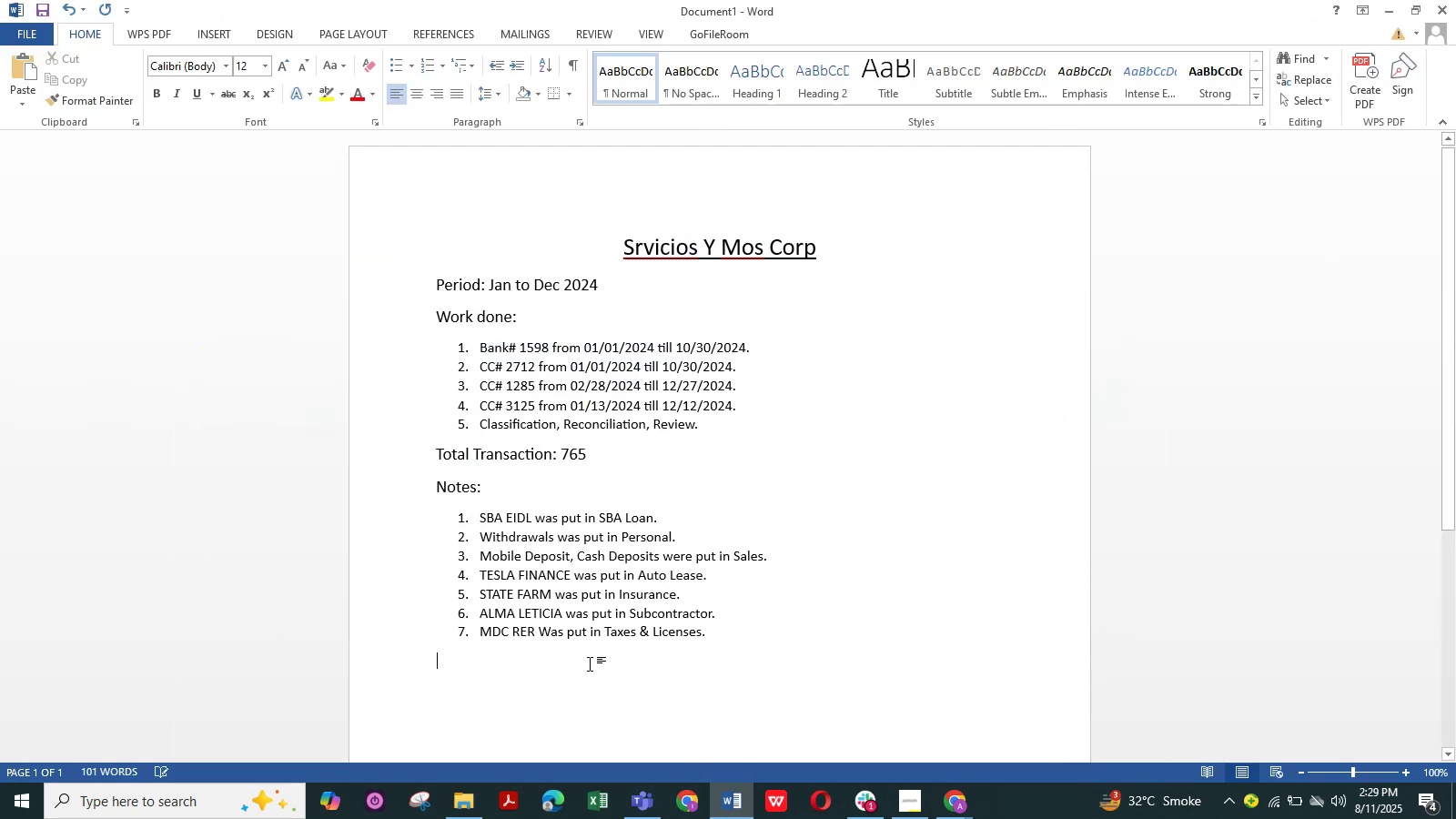 
key(Backspace)
 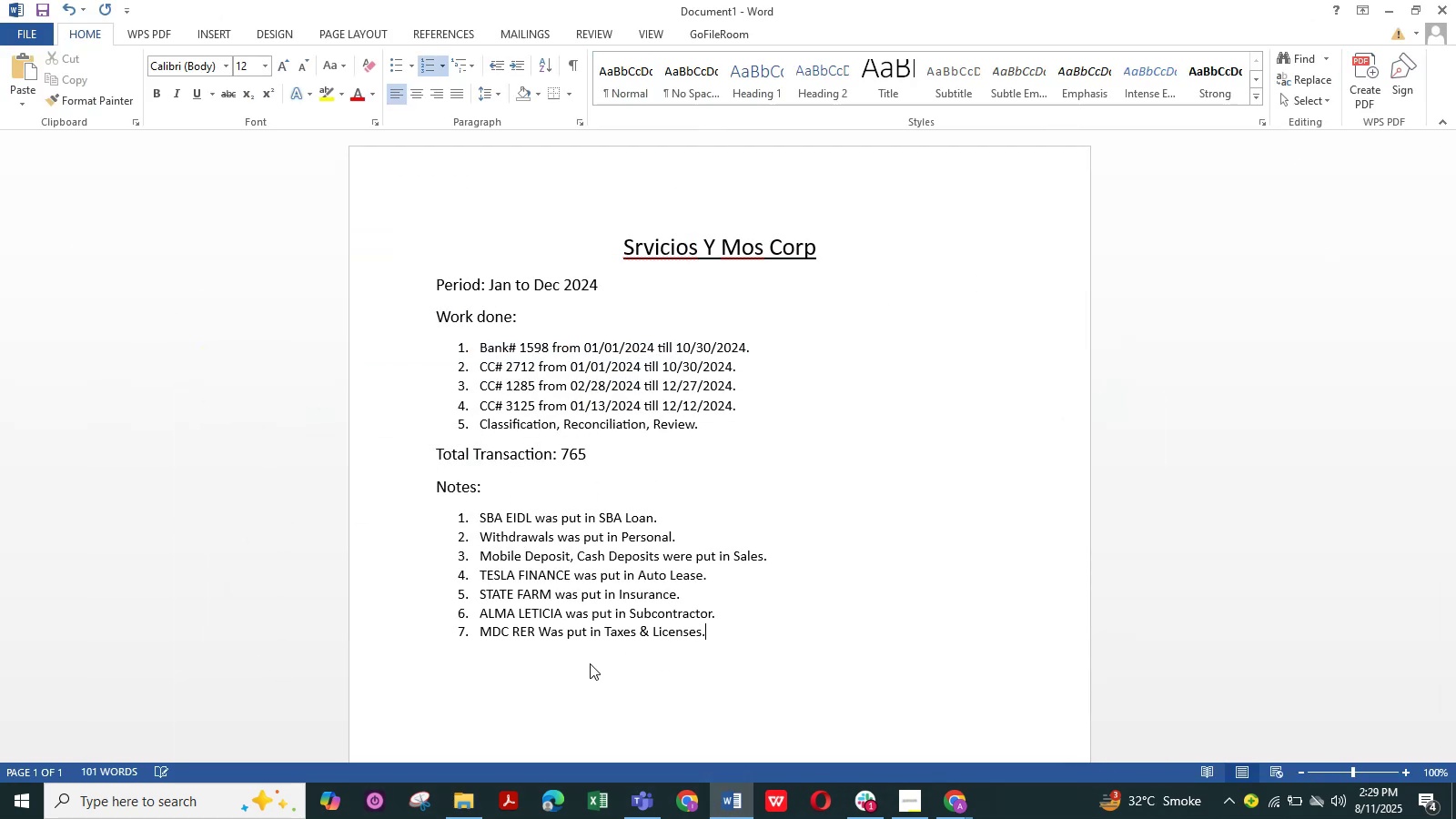 
key(Enter)
 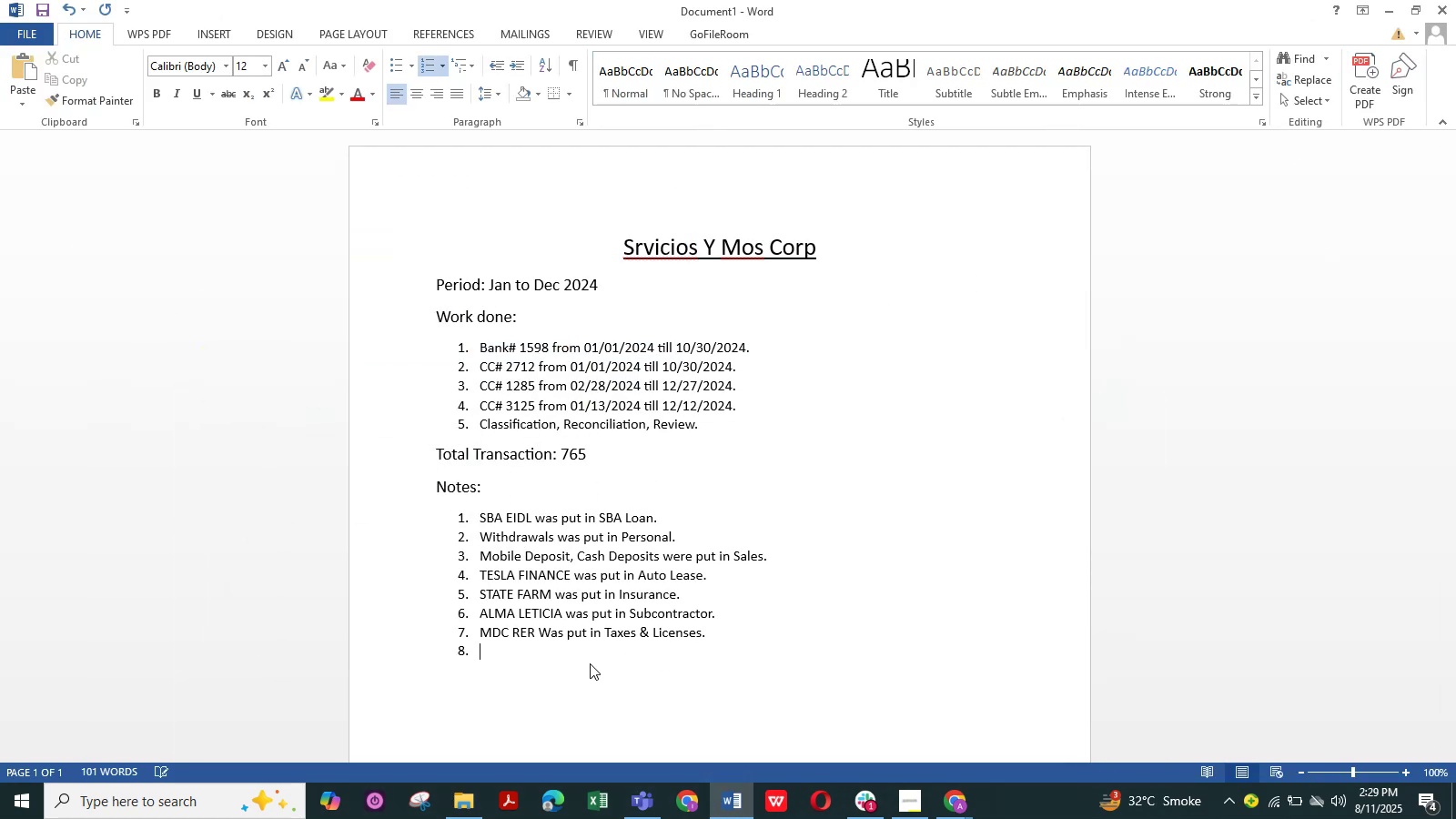 
key(Backspace)
key(Backspace)
key(Backspace)
type(Session ids:)
 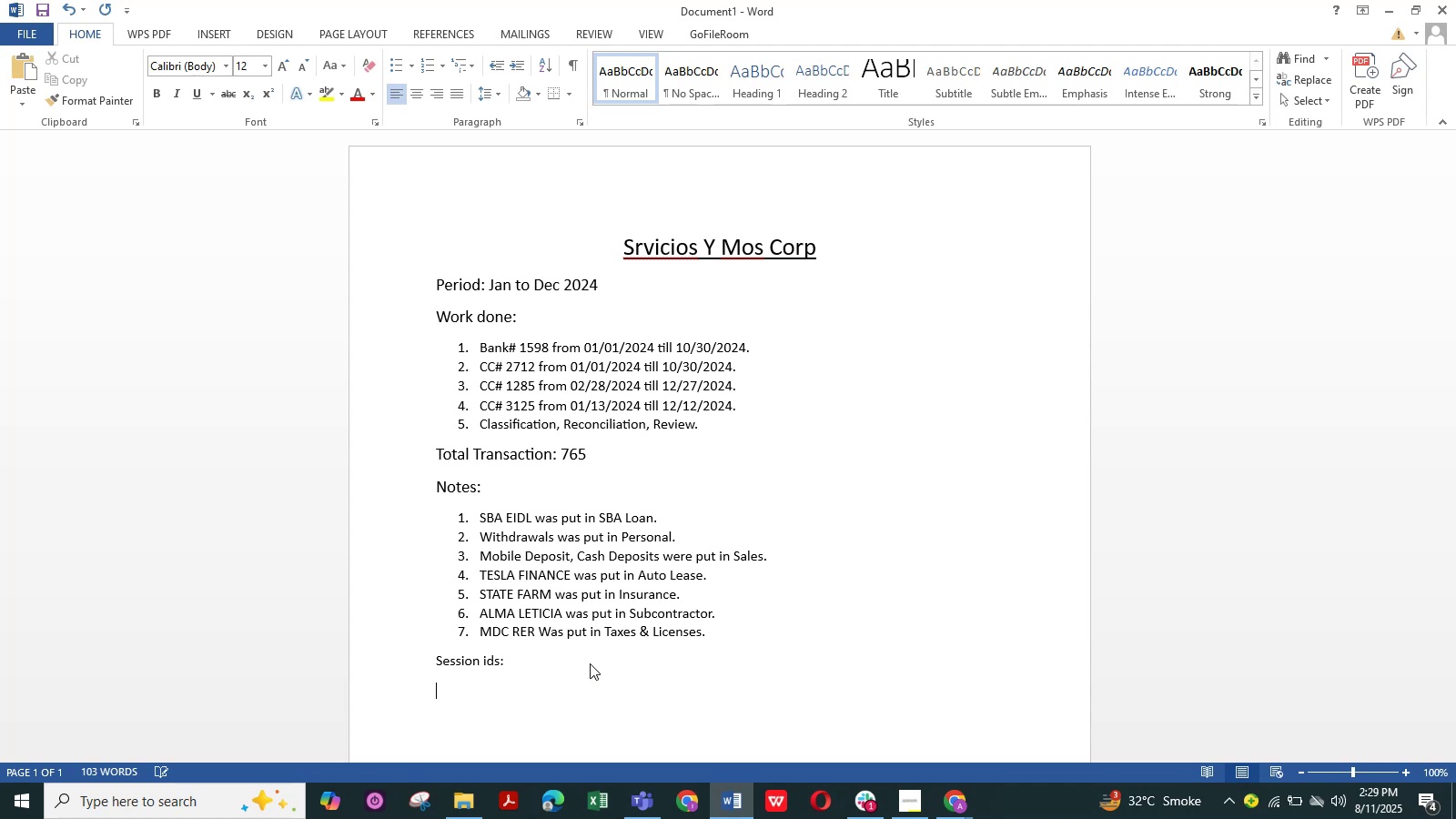 
 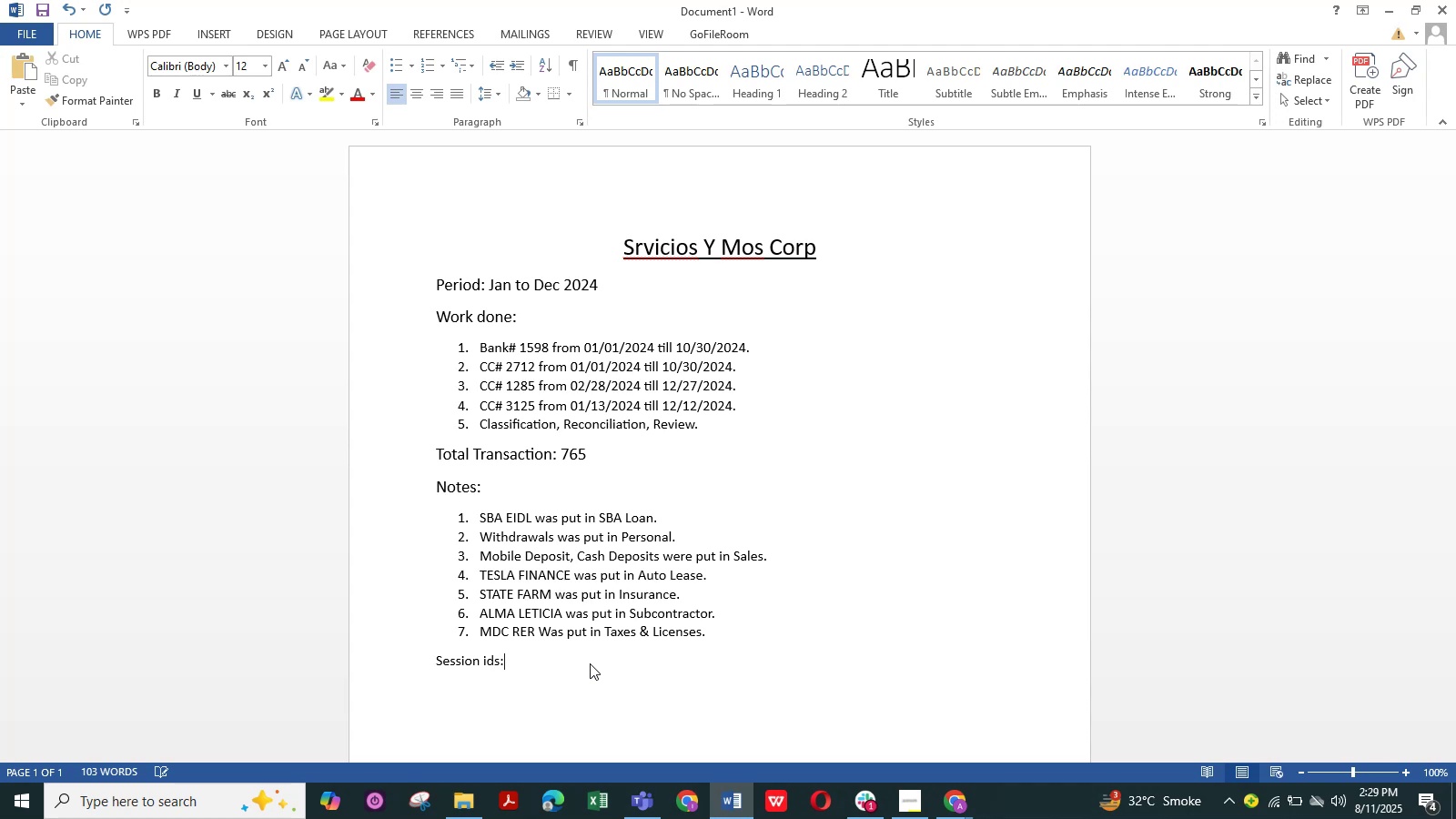 
key(Enter)
 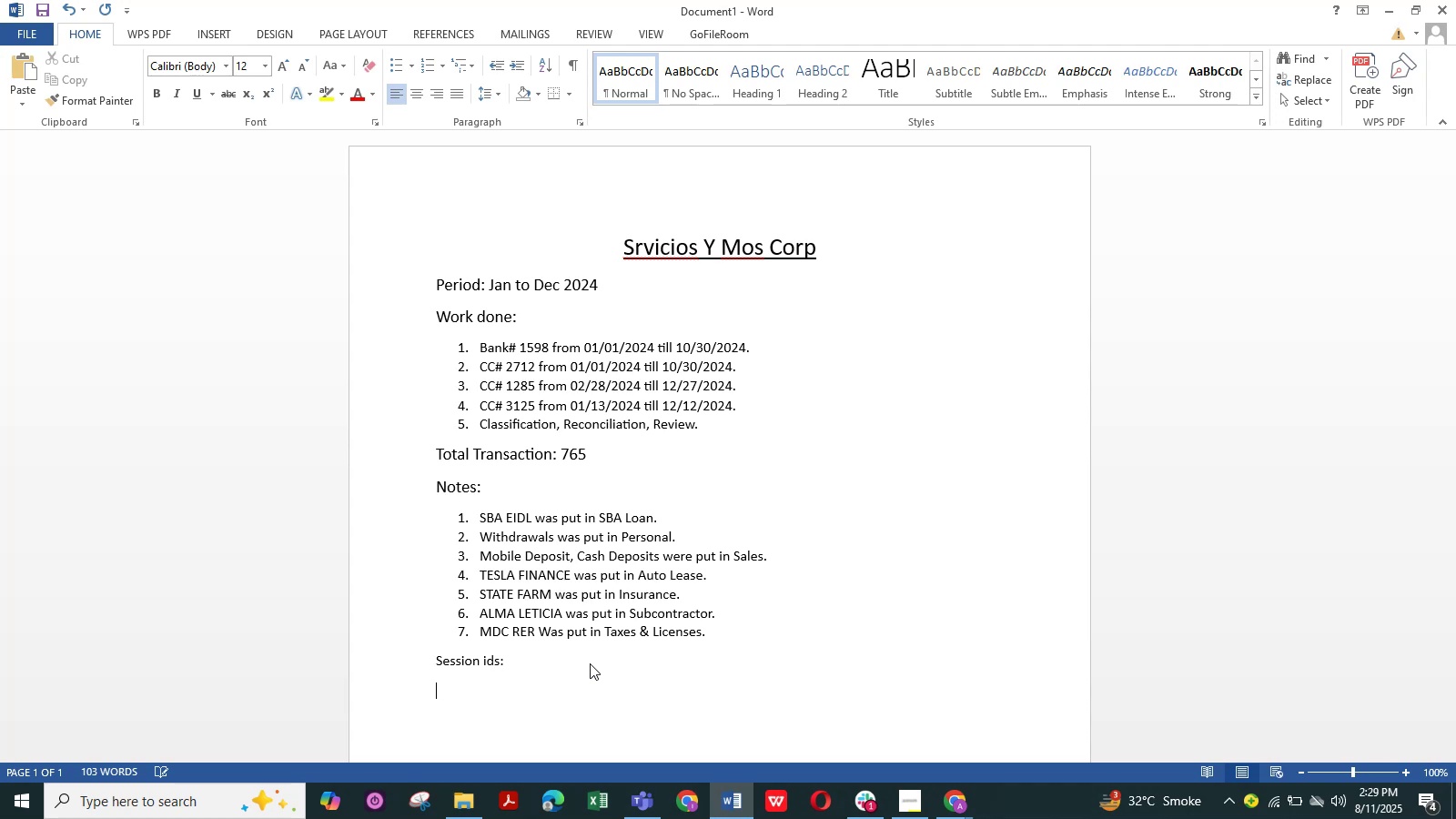 
key(1)
 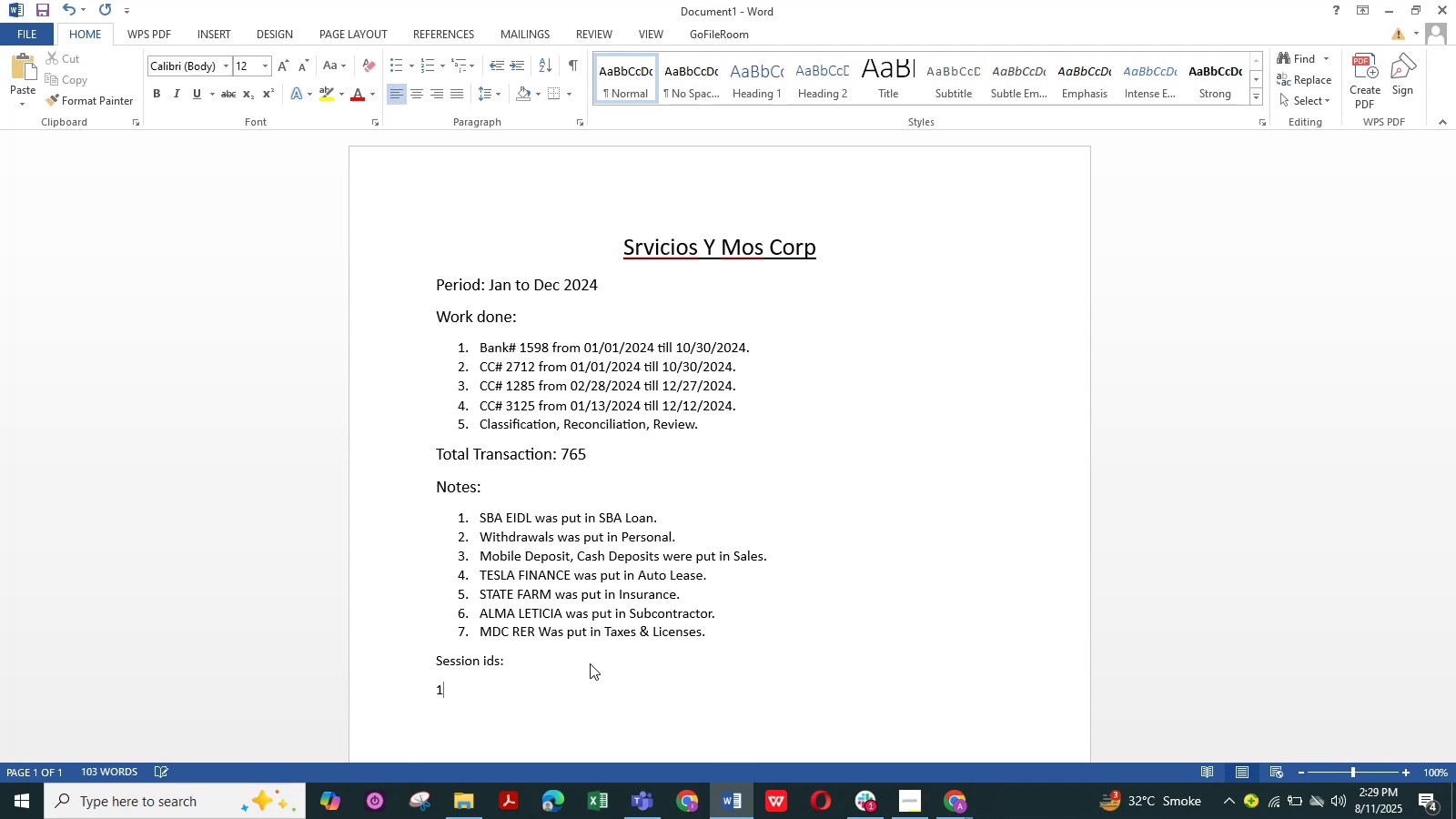 
key(Period)
 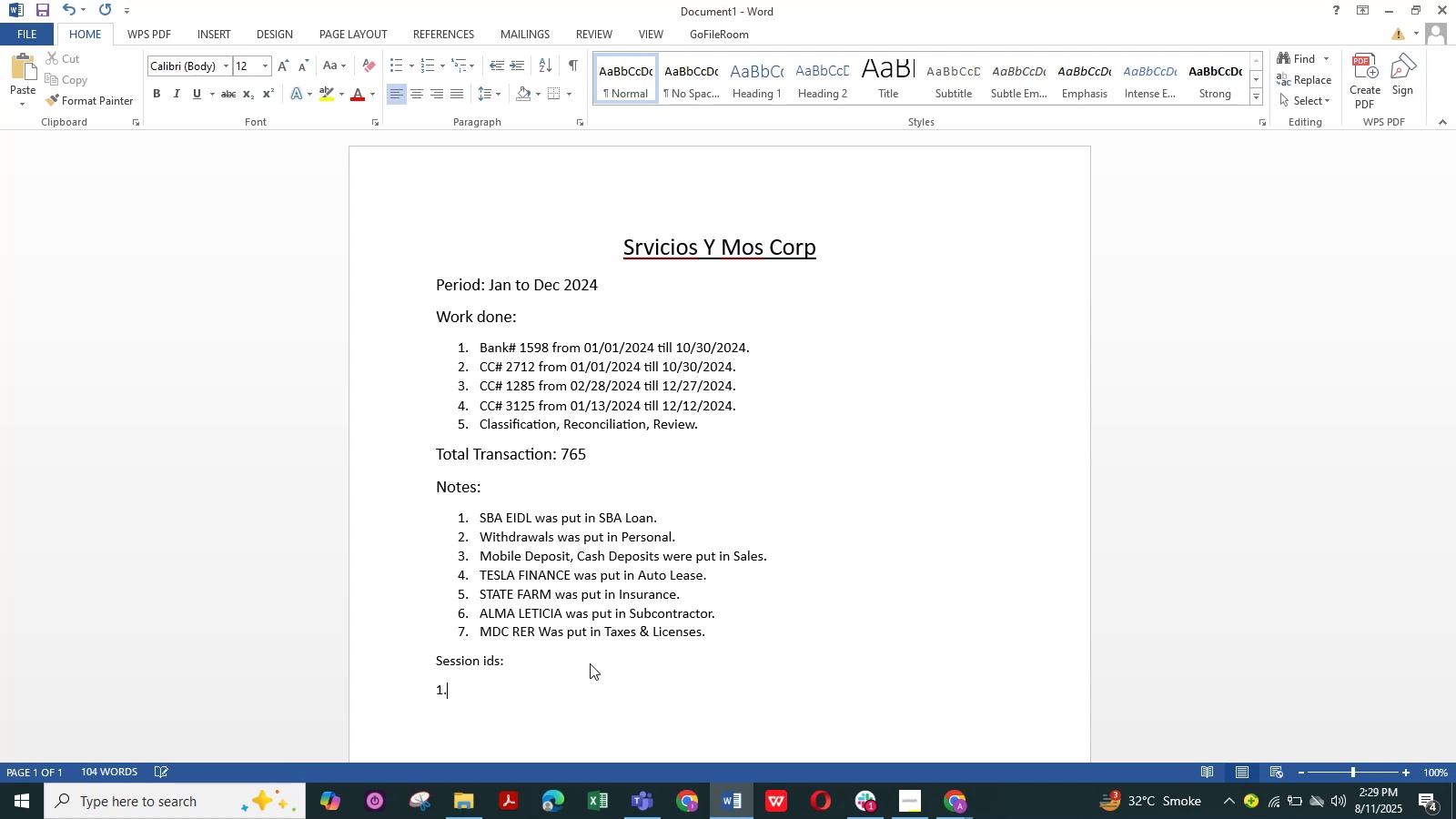 
key(Space)
 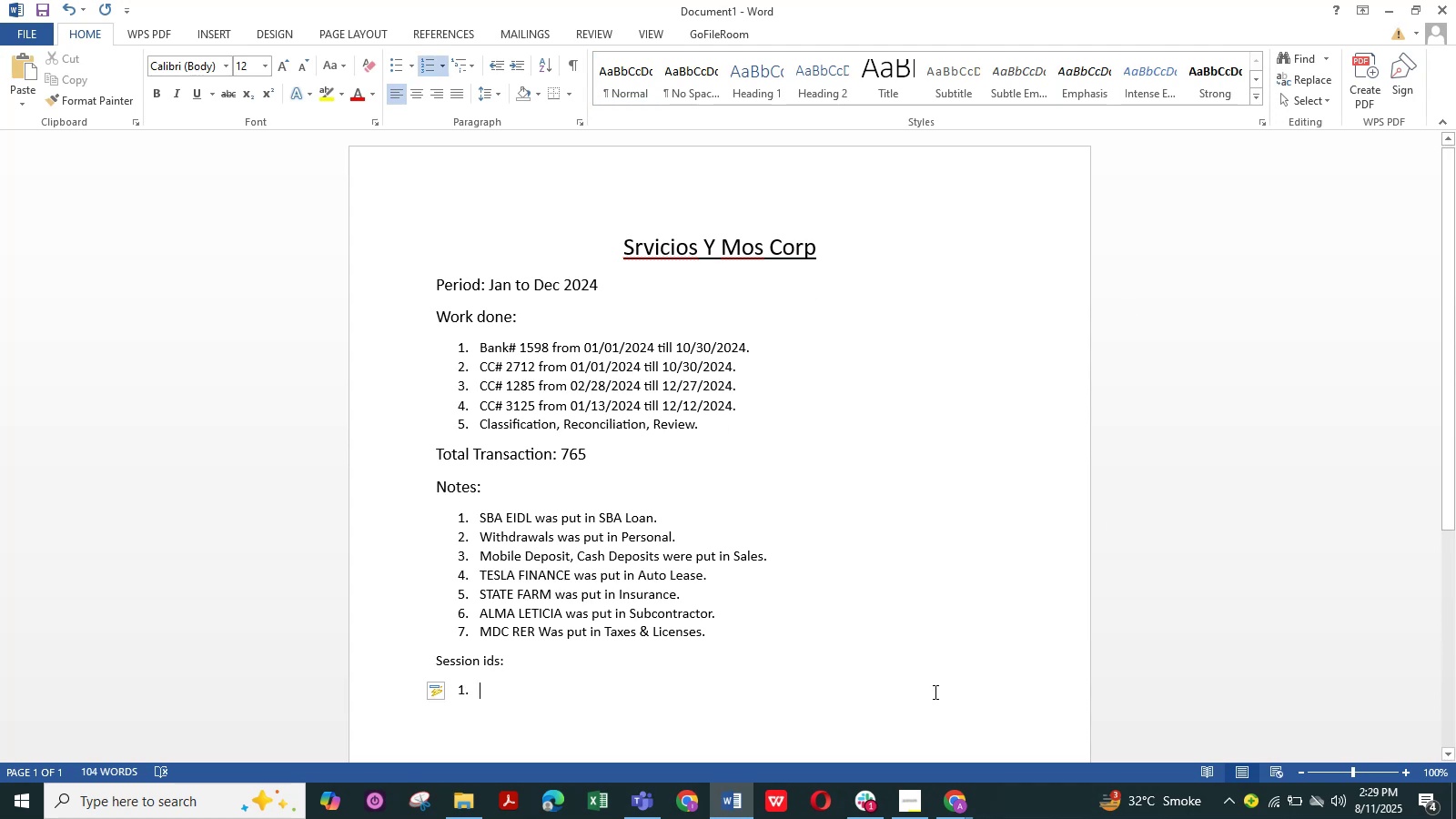 
left_click([951, 803])
 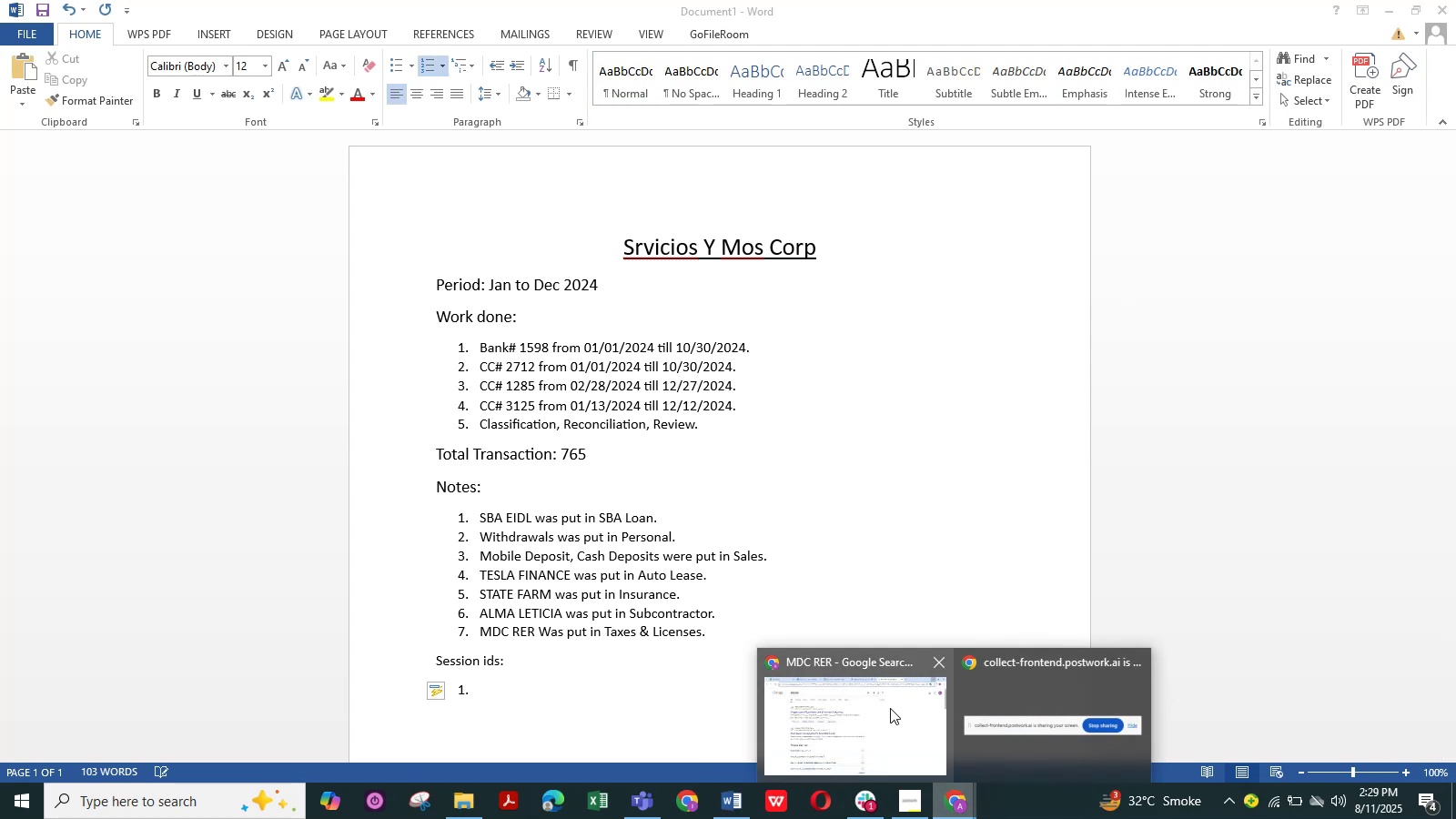 
left_click([890, 708])
 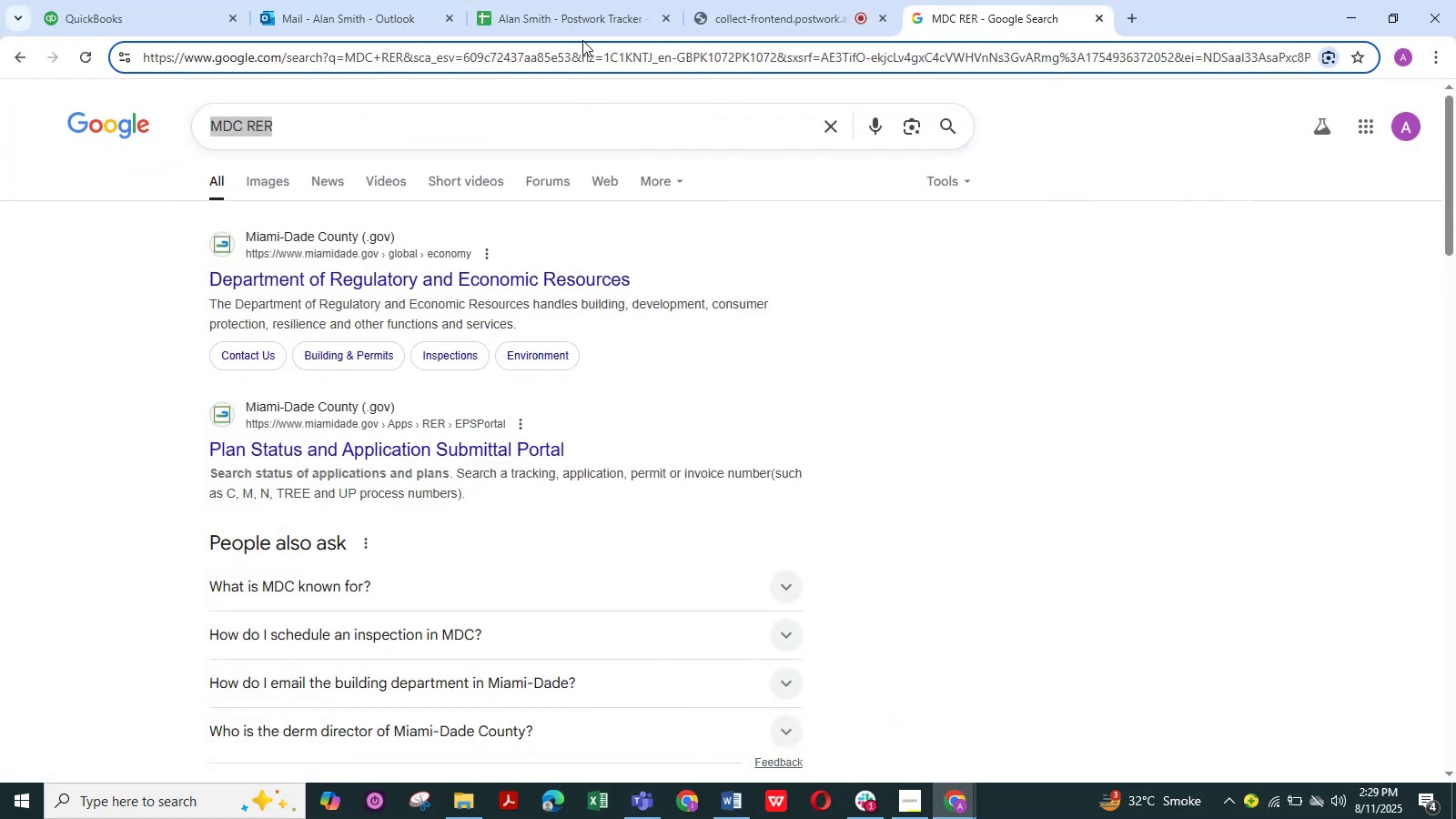 
left_click([568, 21])
 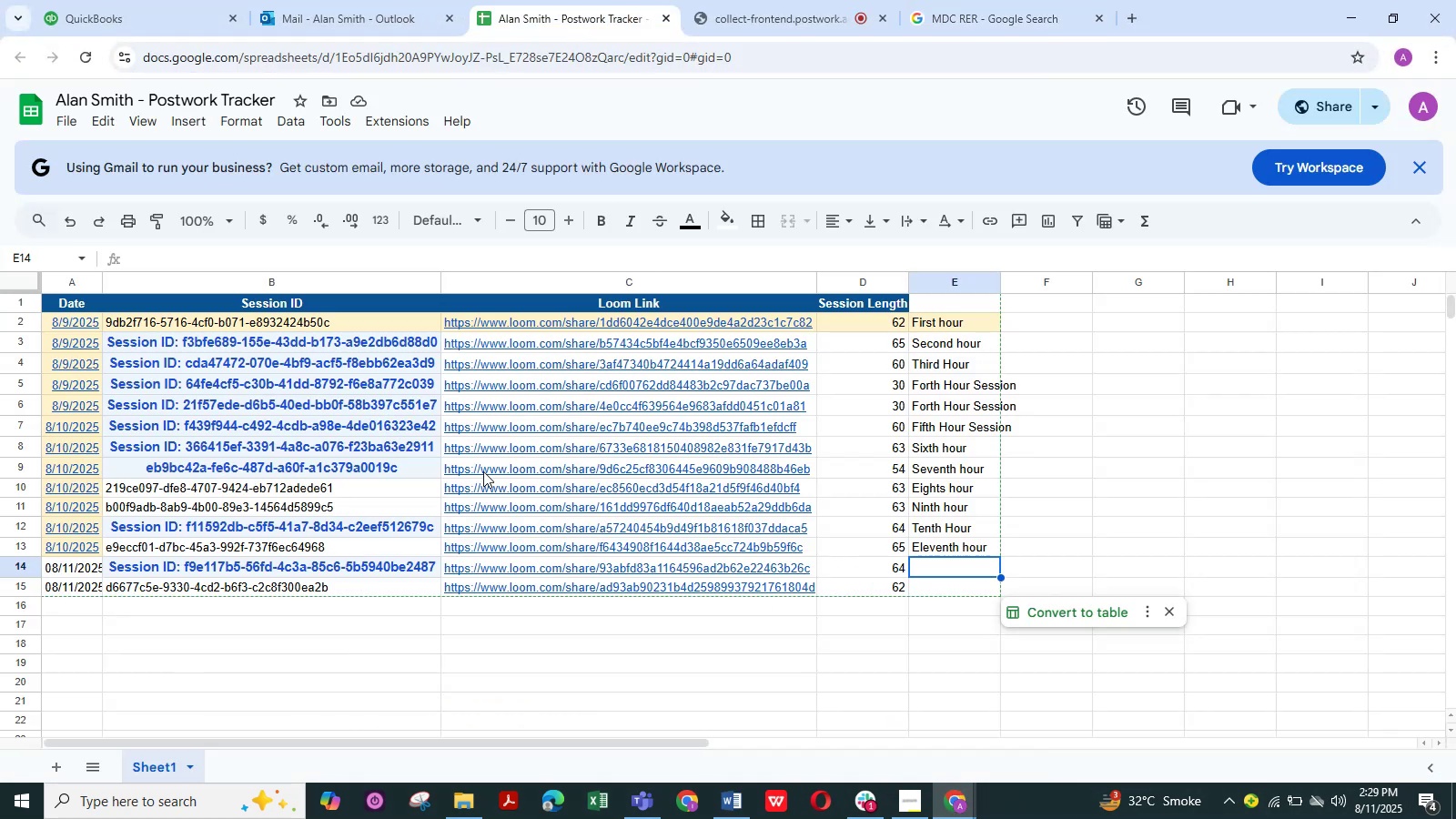 
left_click([479, 478])
 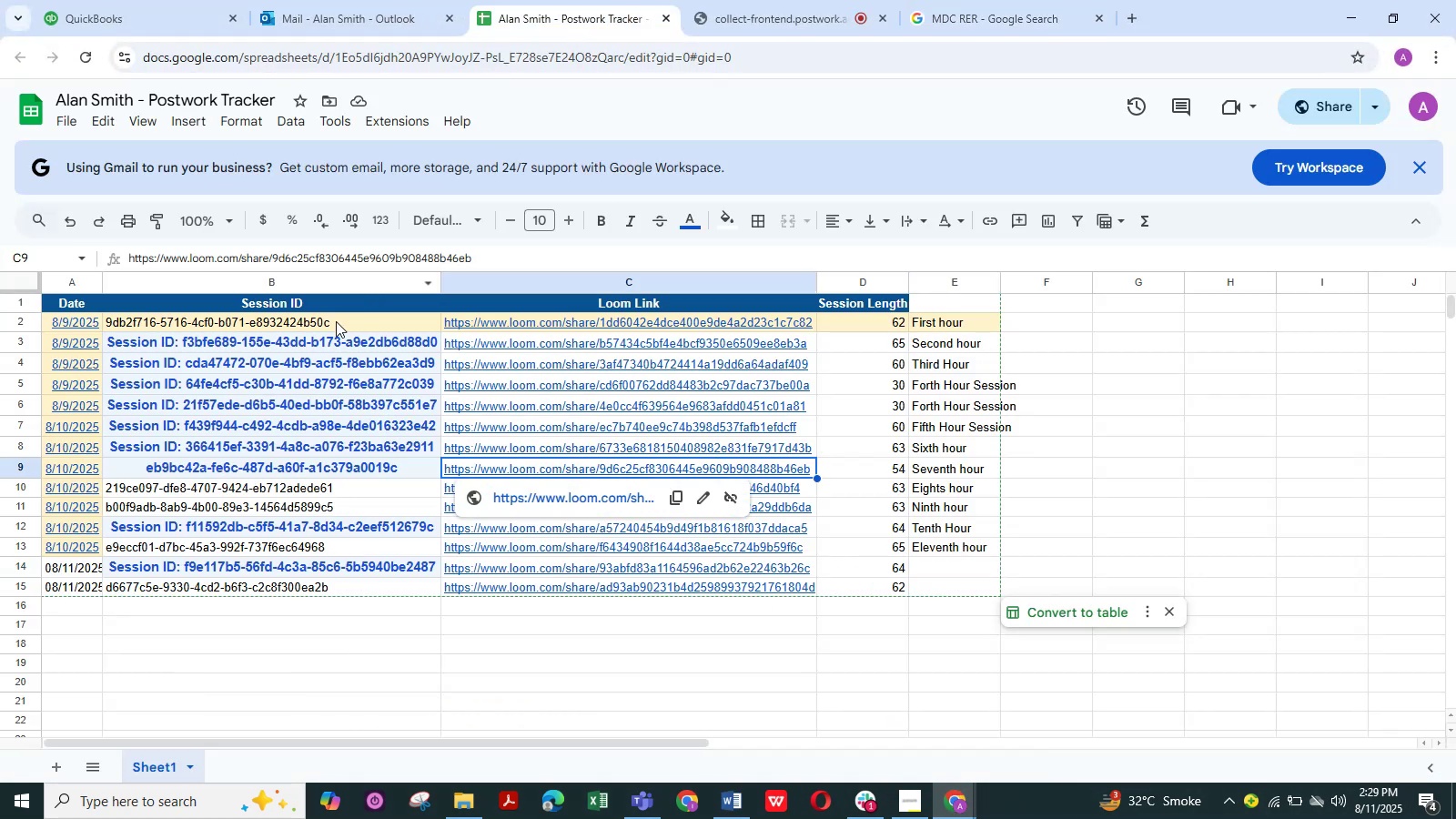 
double_click([336, 321])
 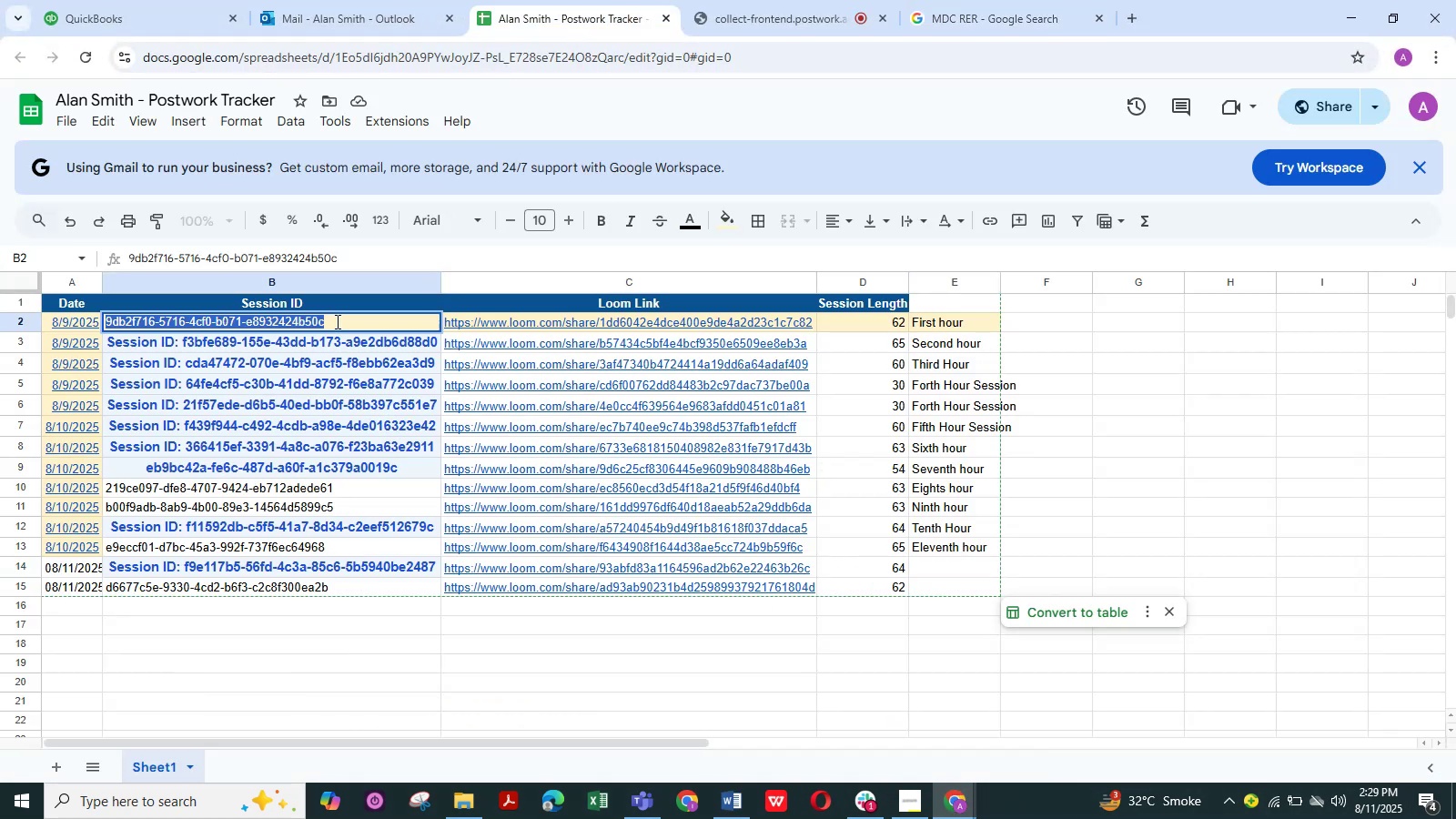 
triple_click([336, 321])
 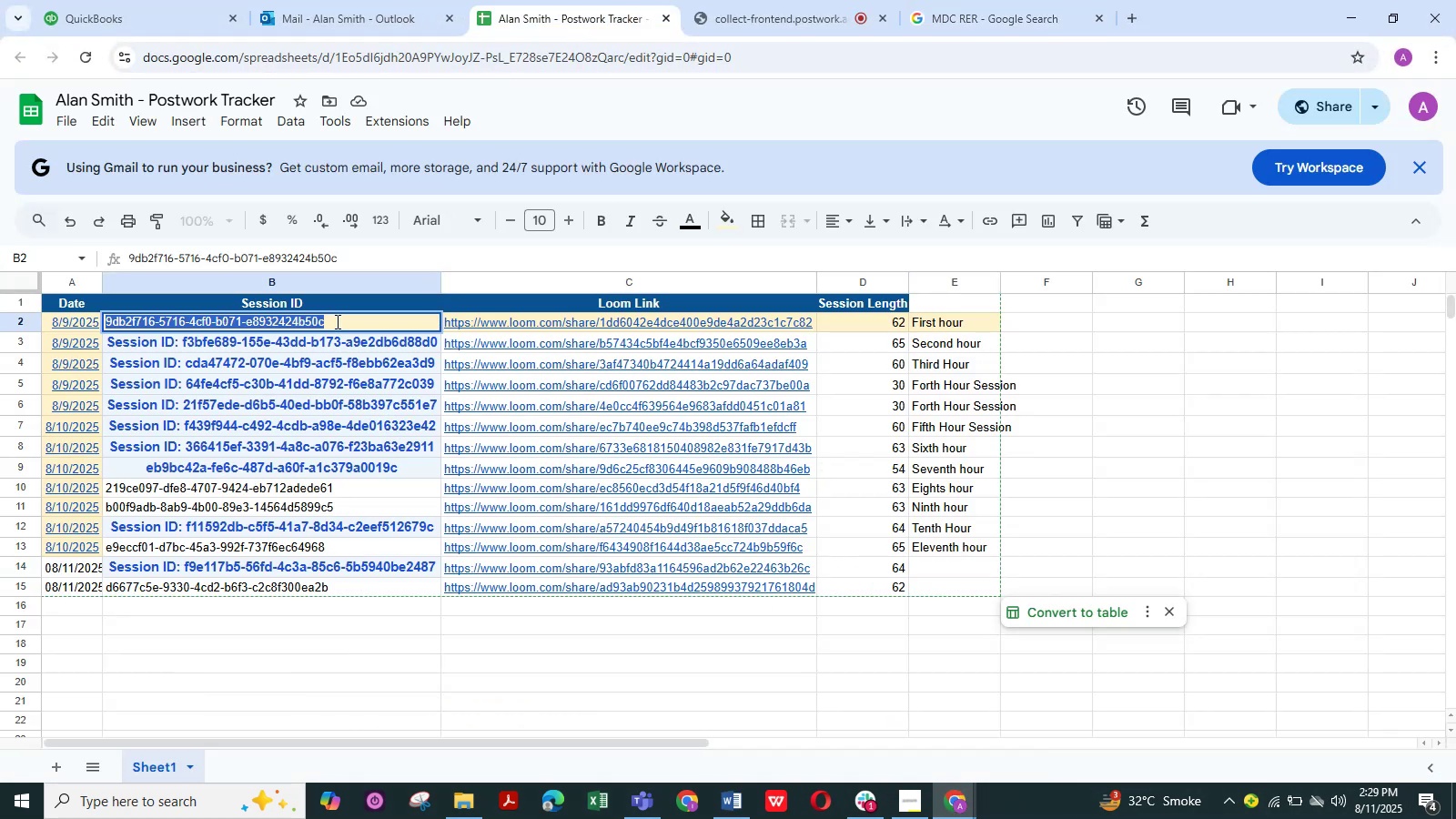 
left_click_drag(start_coordinate=[336, 321], to_coordinate=[268, 322])
 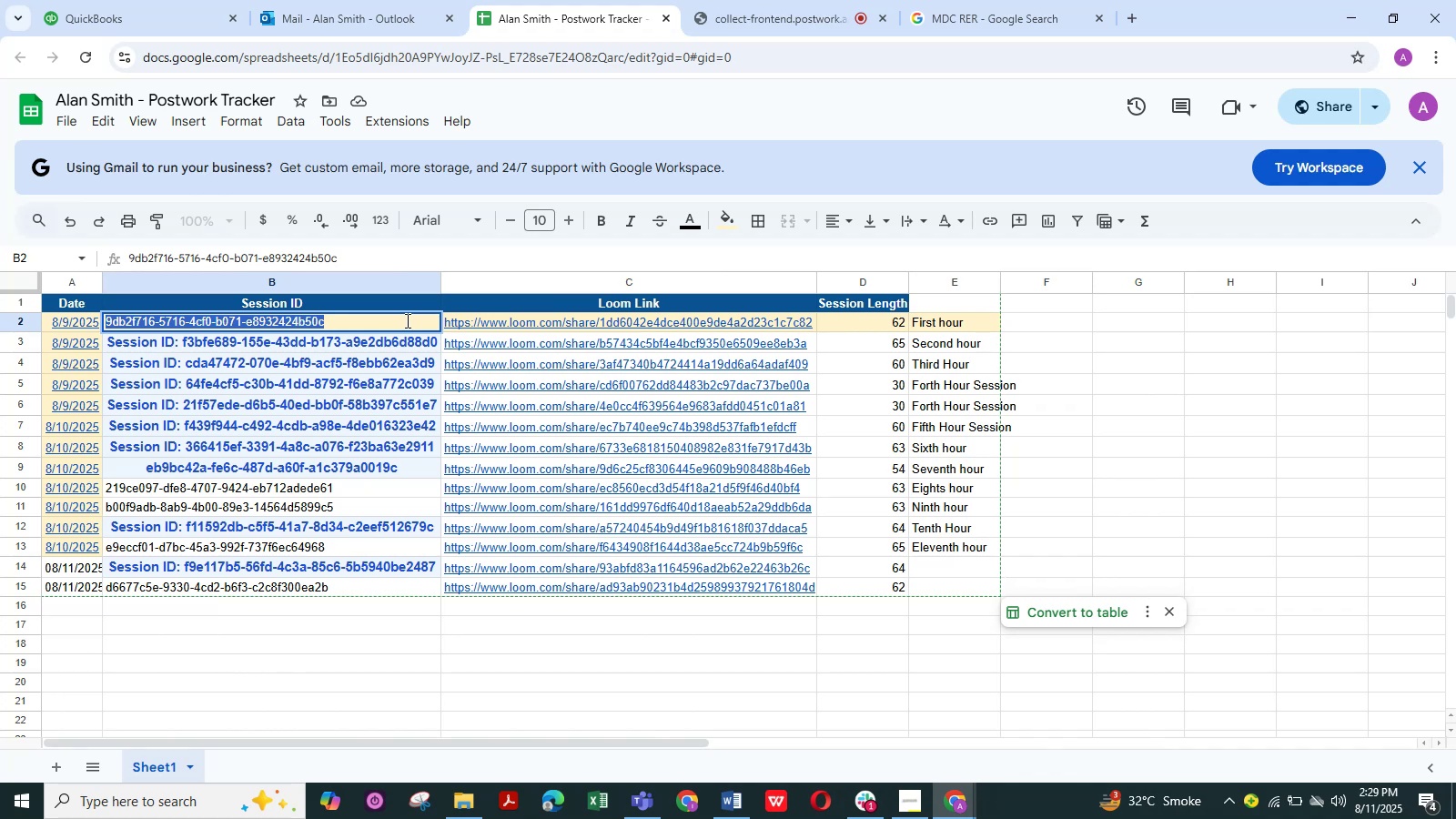 
key(Control+C)
 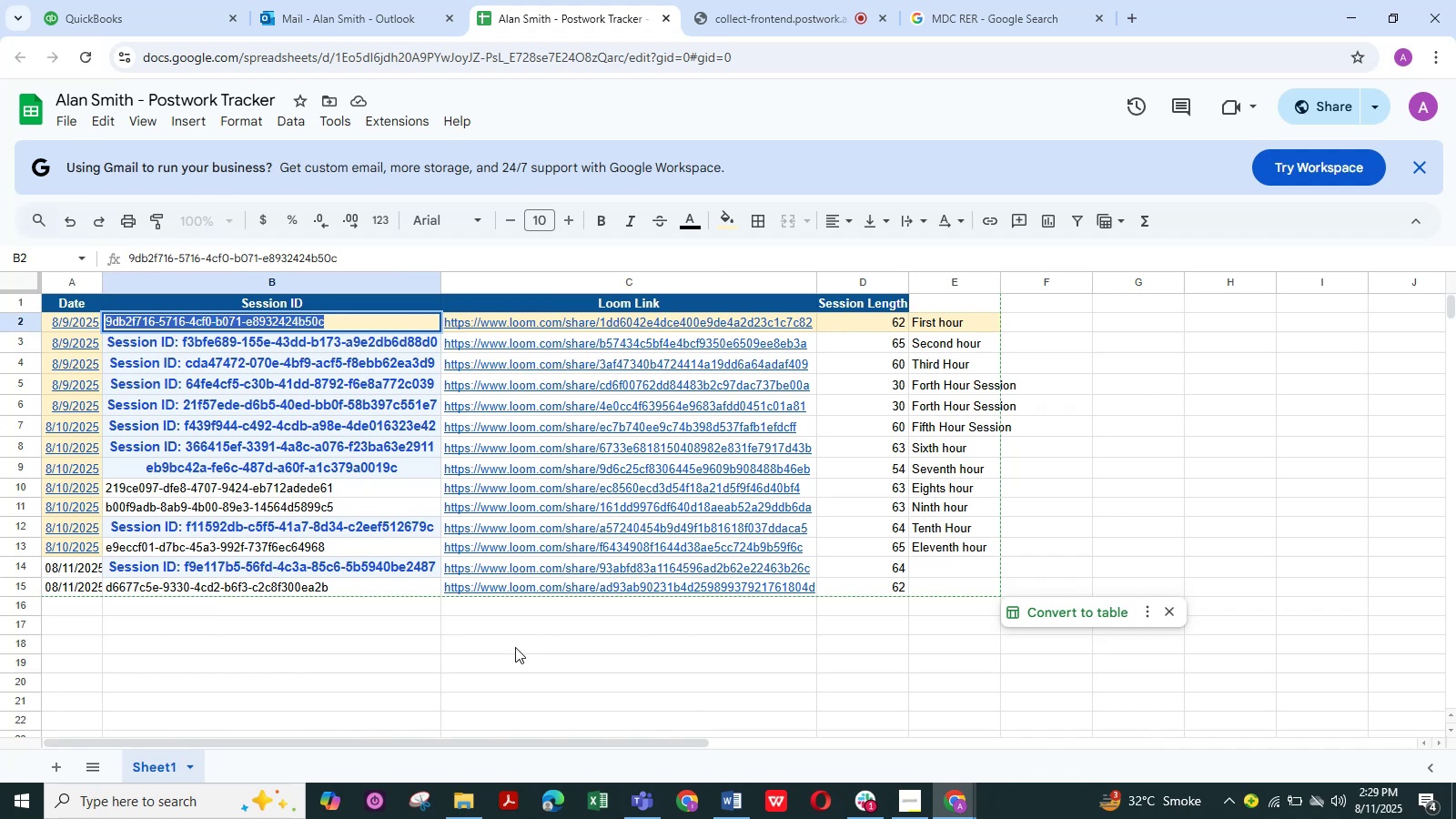 
left_click([515, 647])
 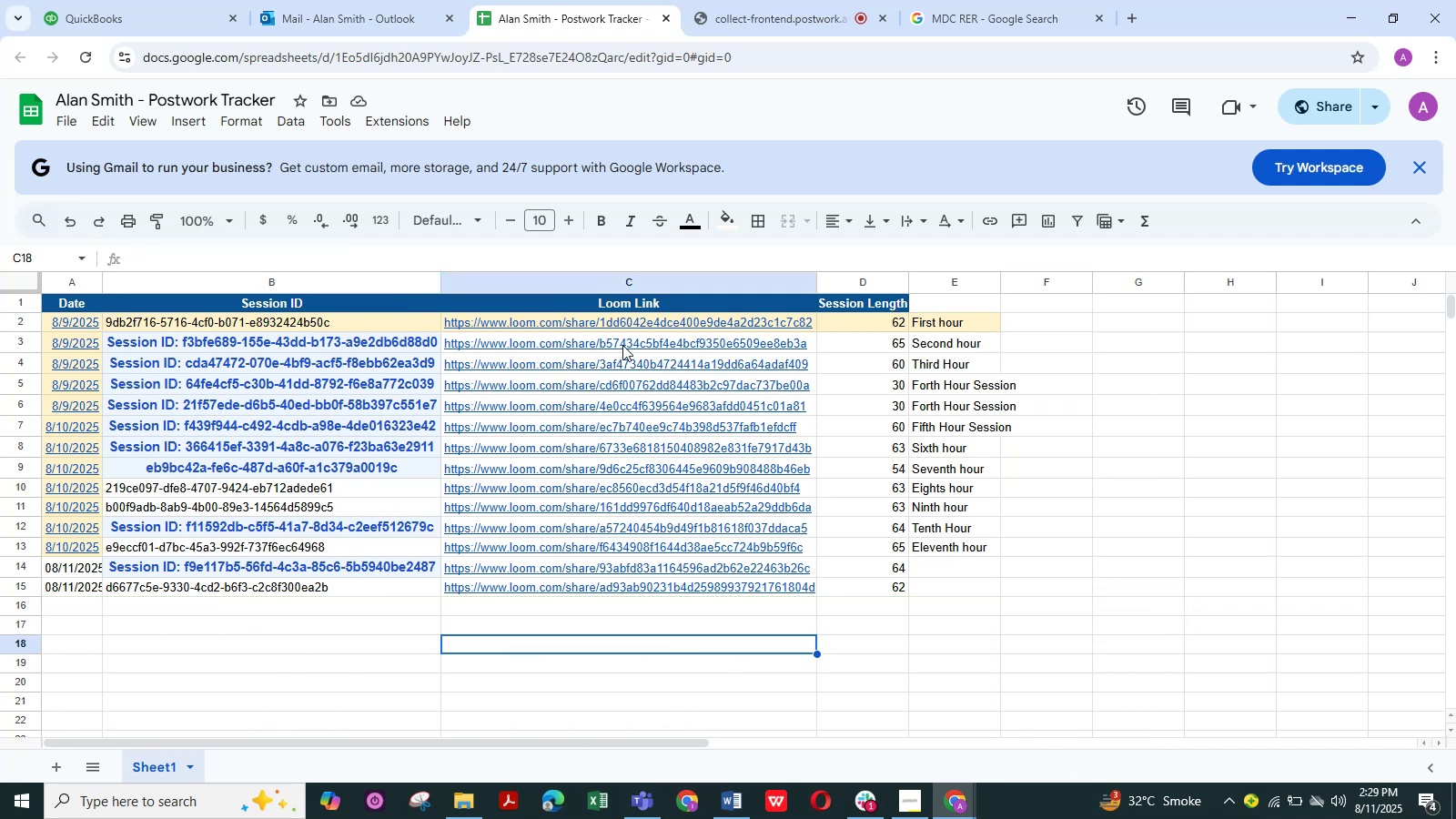 
left_click([857, 324])
 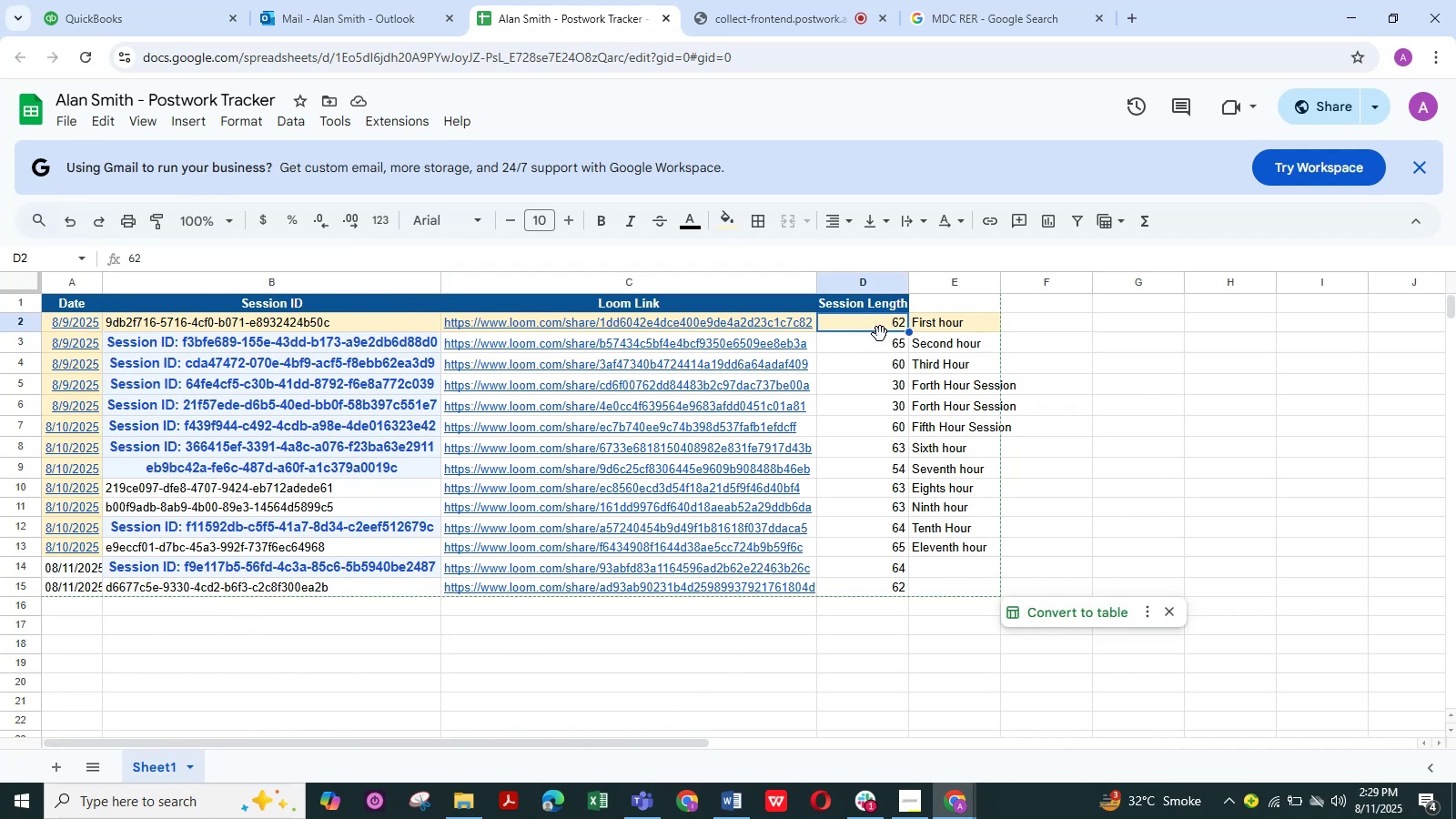 
left_click([878, 346])
 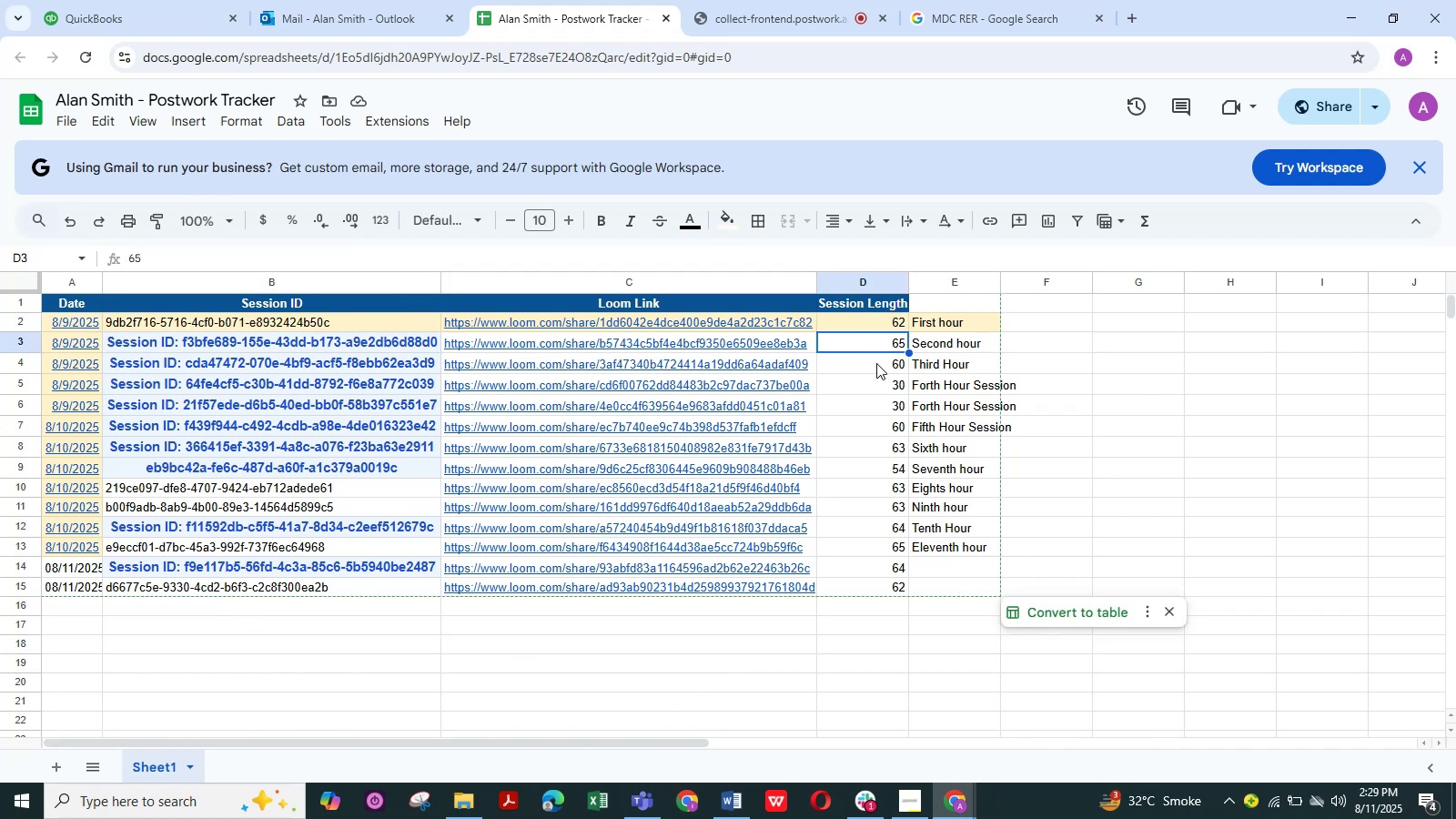 
left_click([876, 363])
 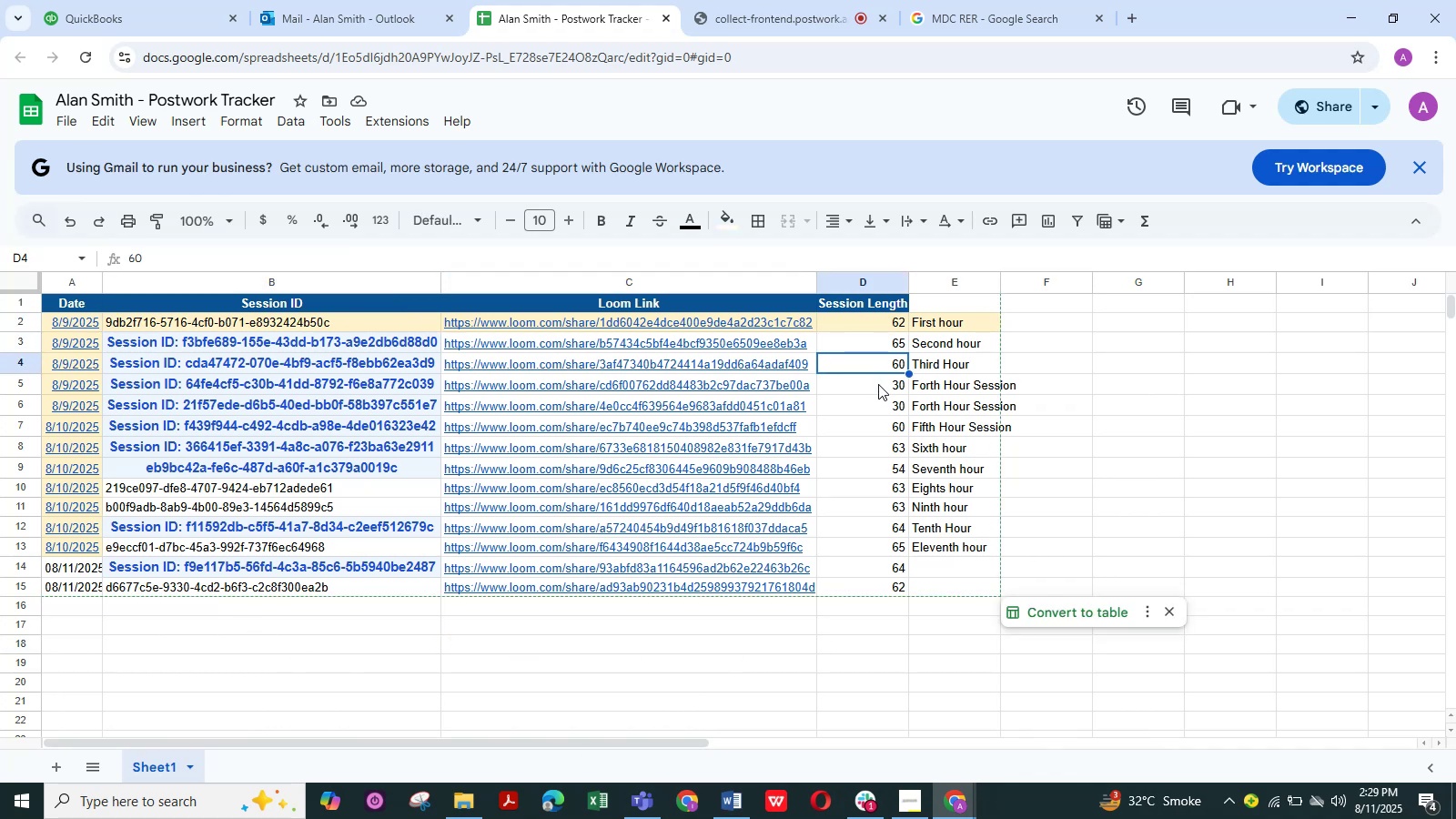 
left_click([878, 384])
 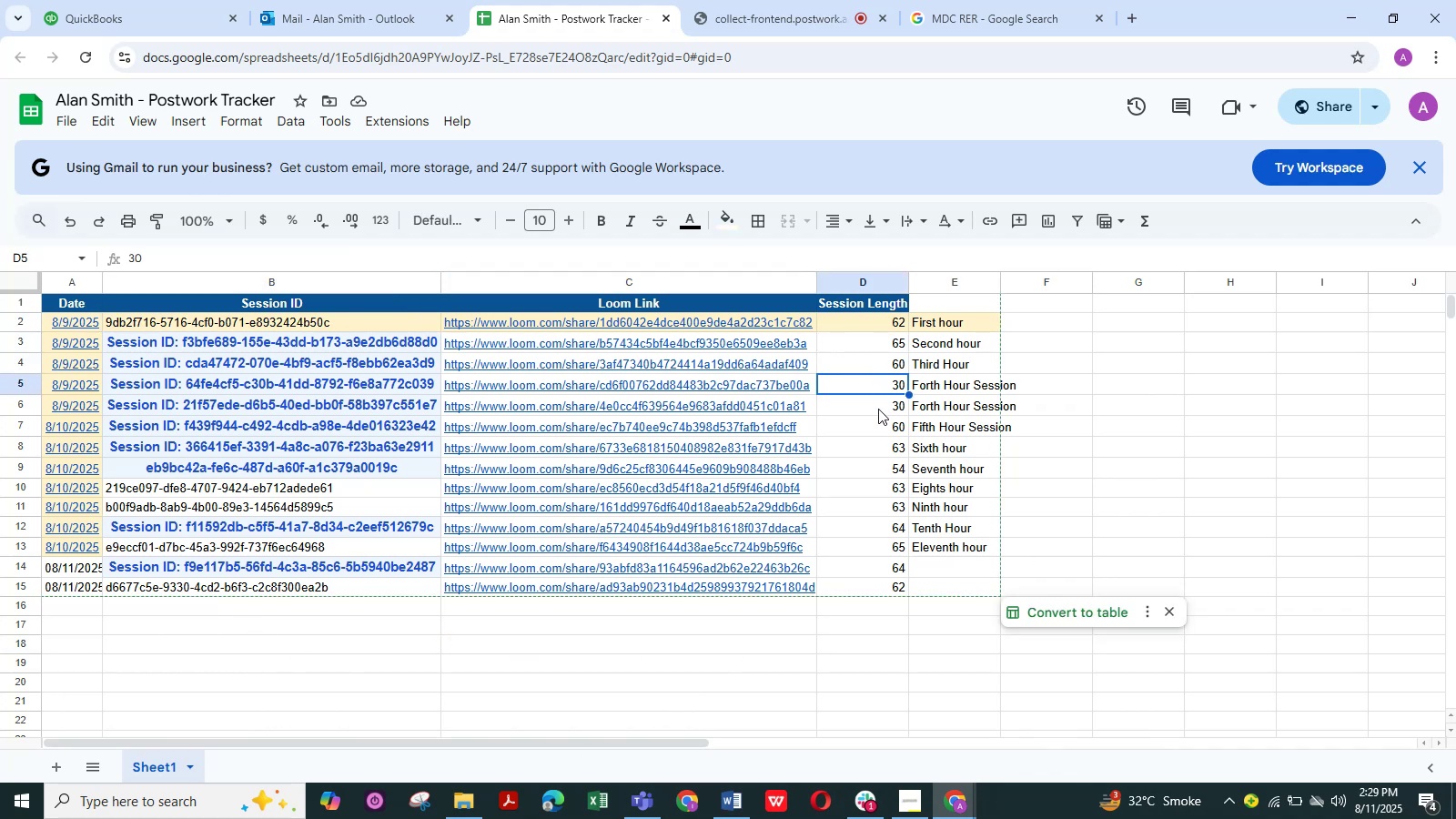 
left_click([878, 409])
 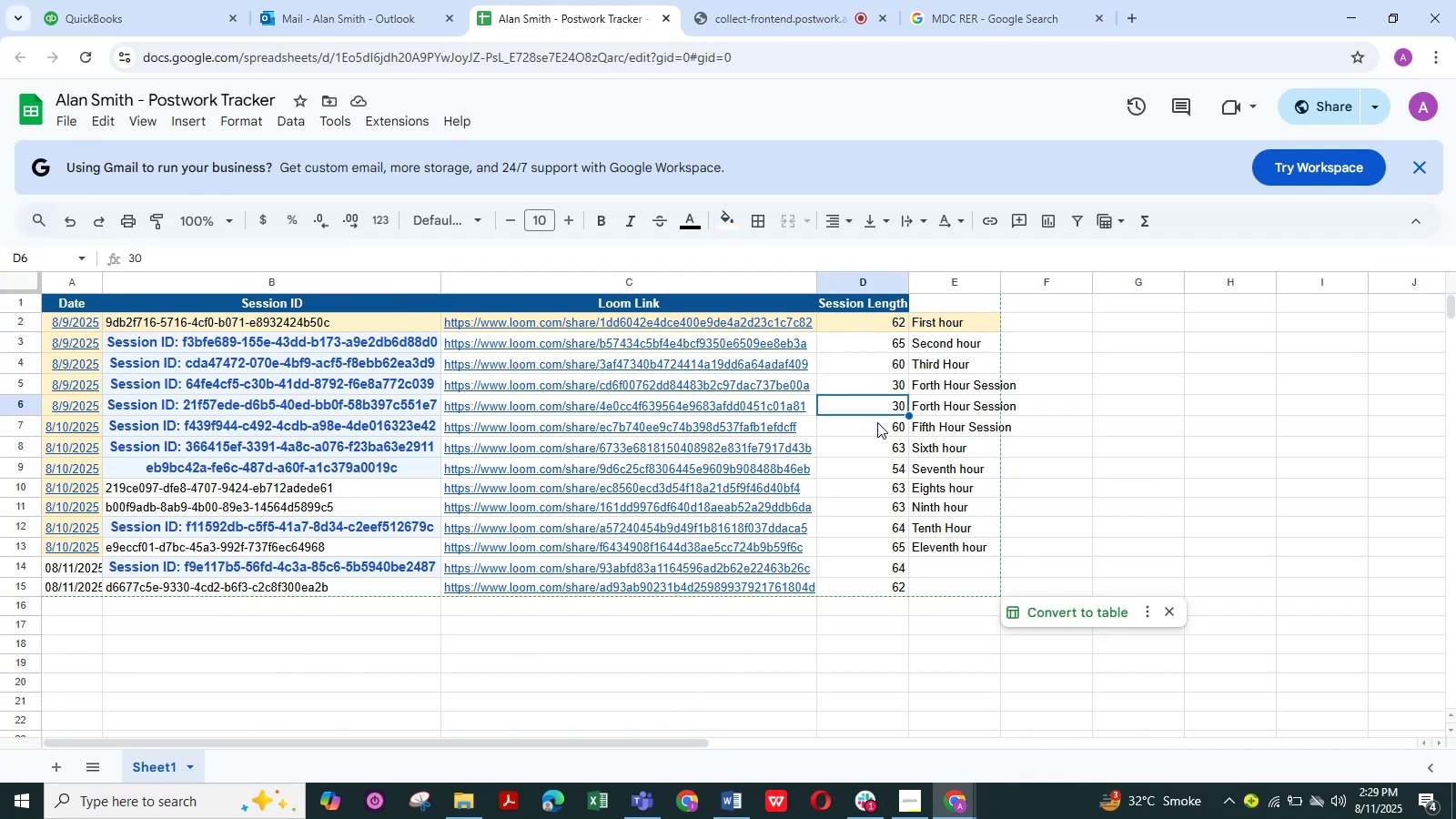 
left_click([877, 422])
 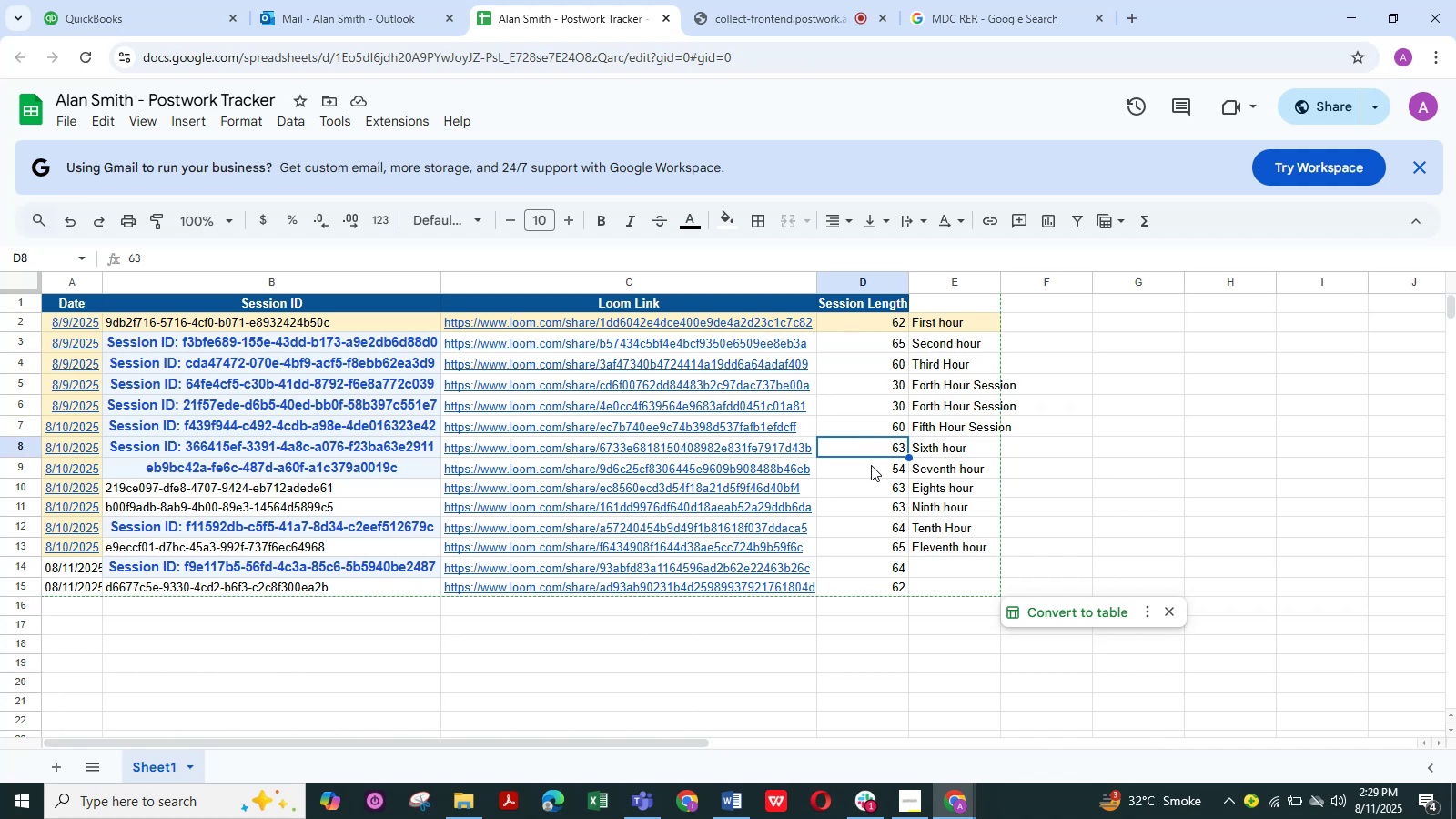 
double_click([871, 472])
 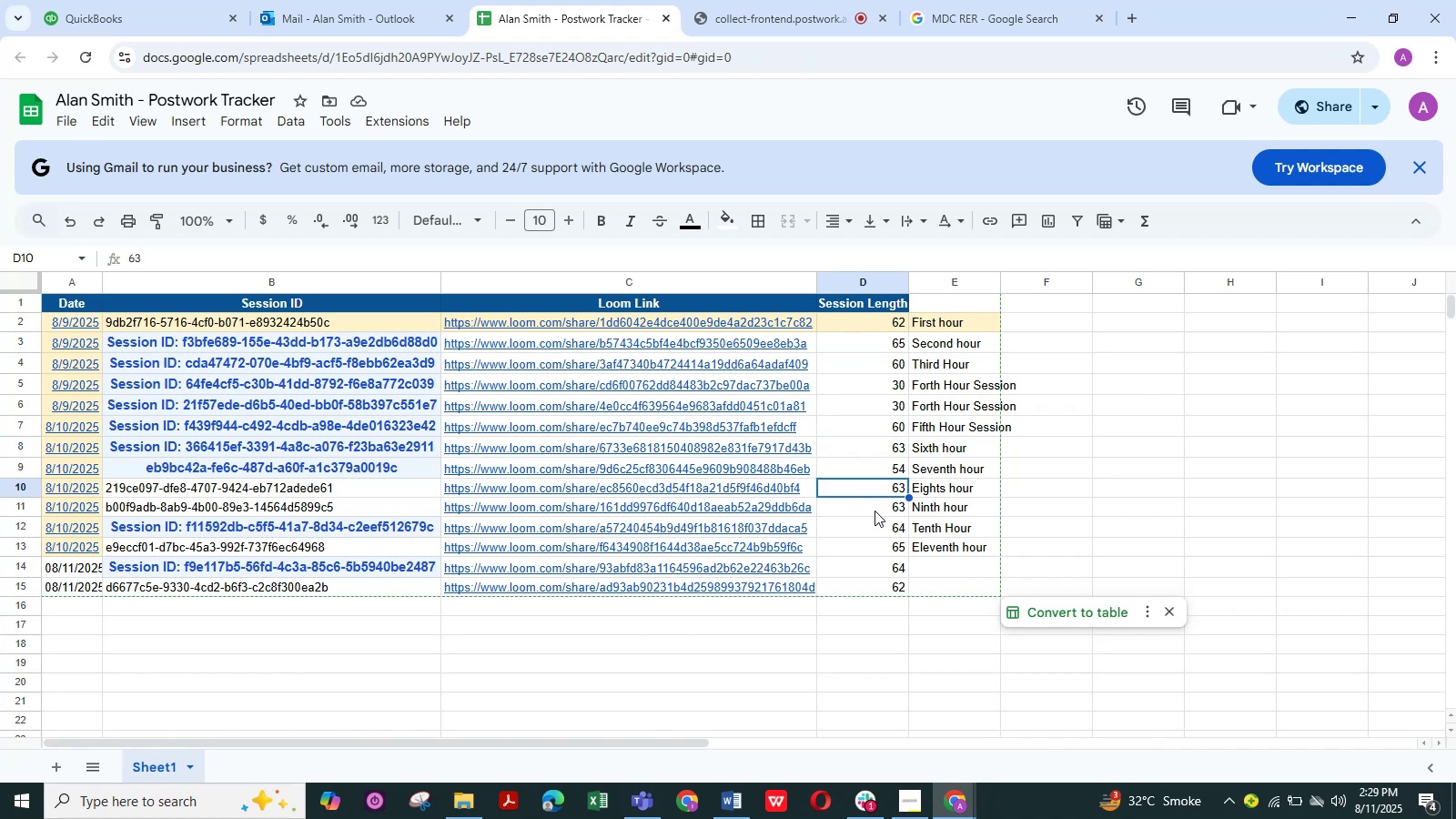 
double_click([875, 511])
 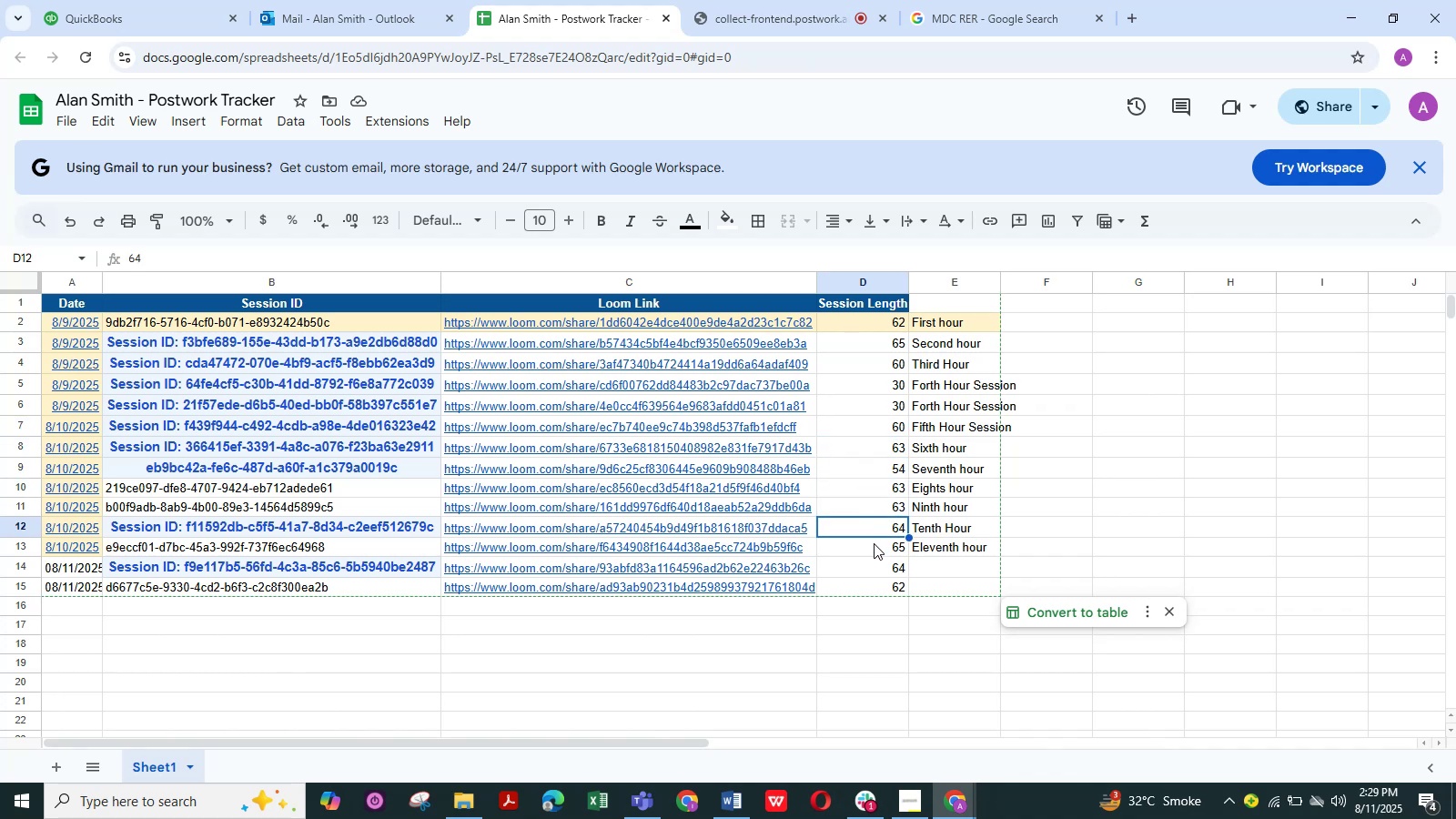 
double_click([874, 545])
 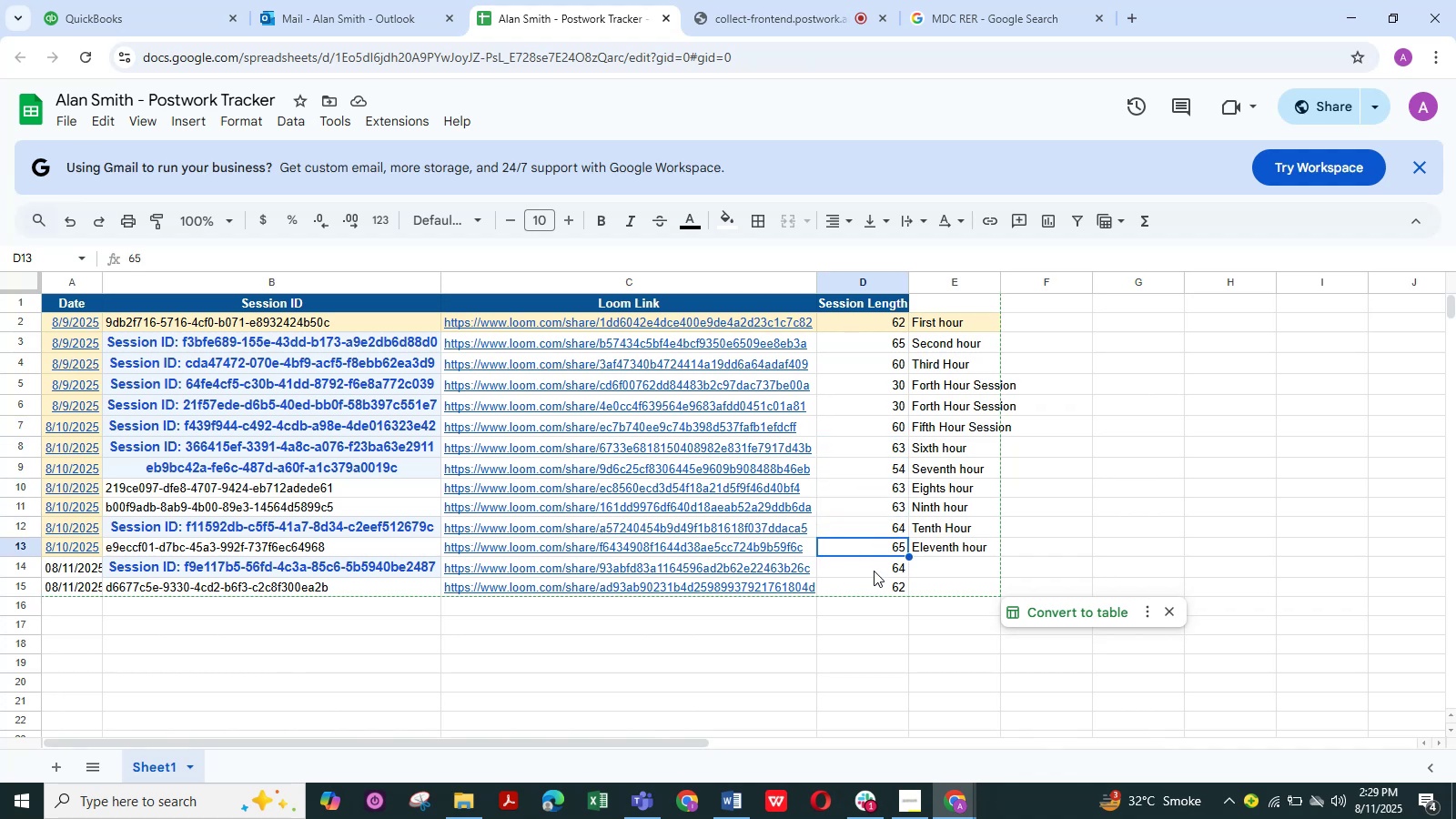 
left_click([874, 571])
 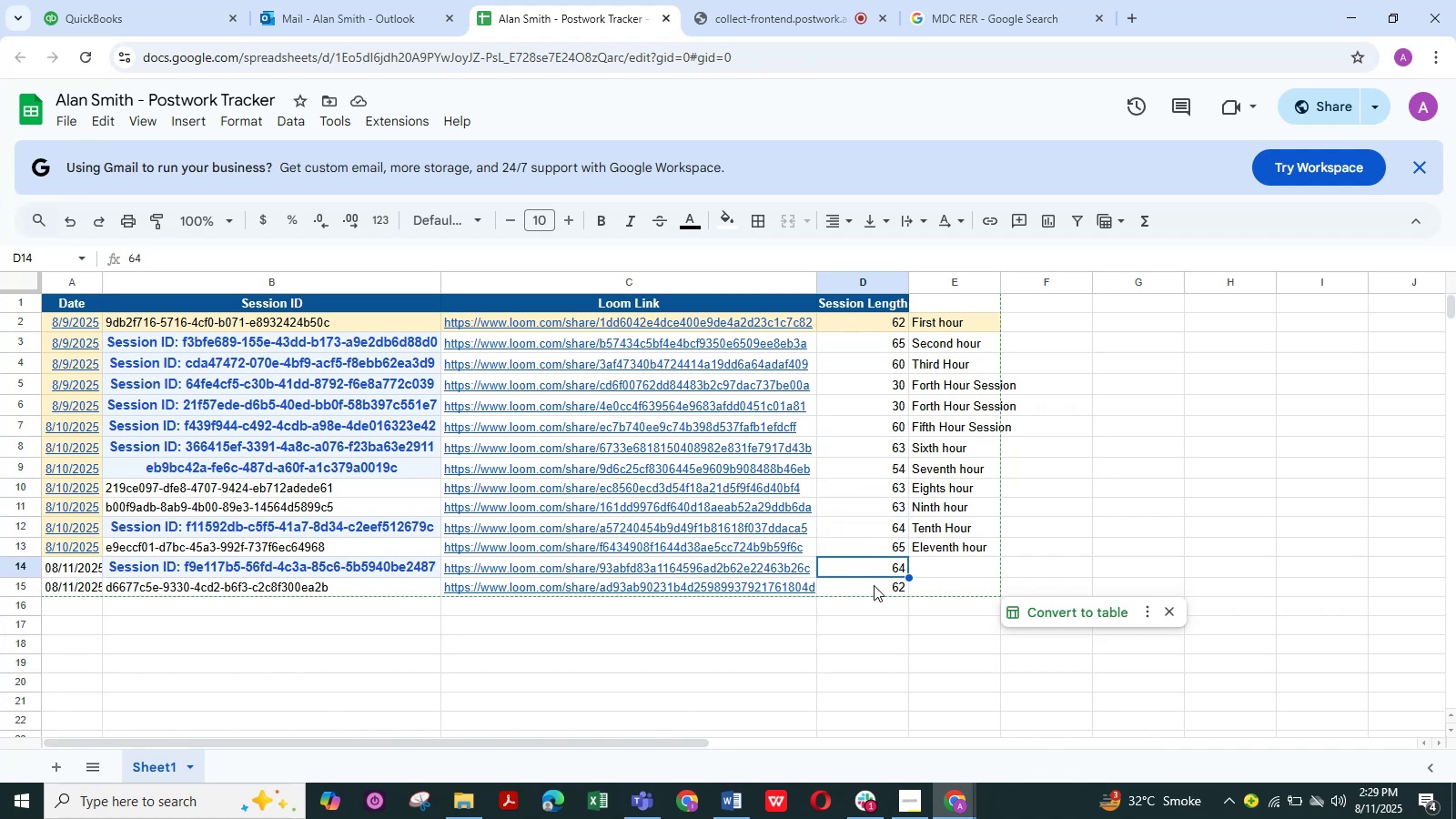 
left_click([874, 585])
 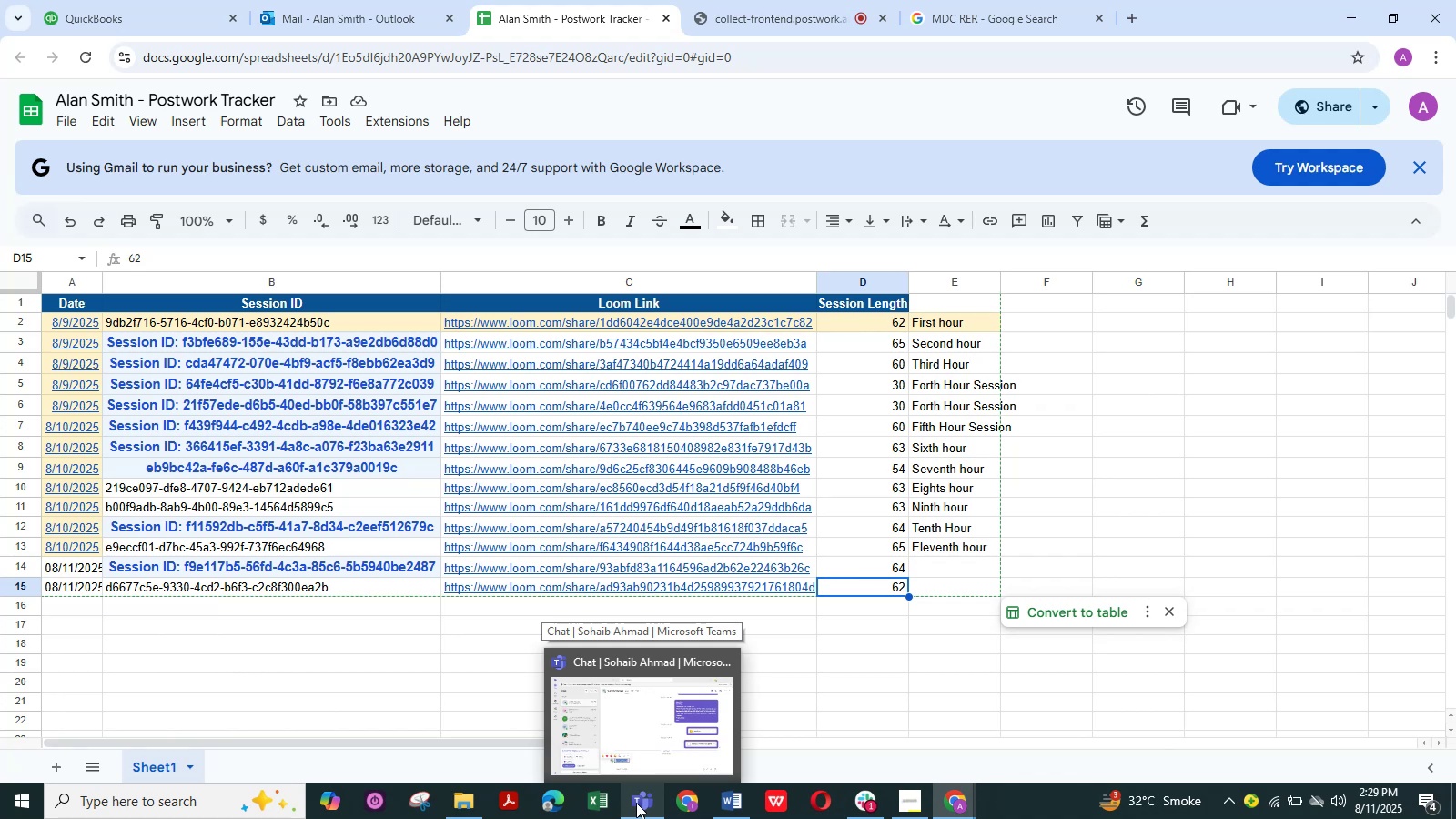 
wait(7.57)
 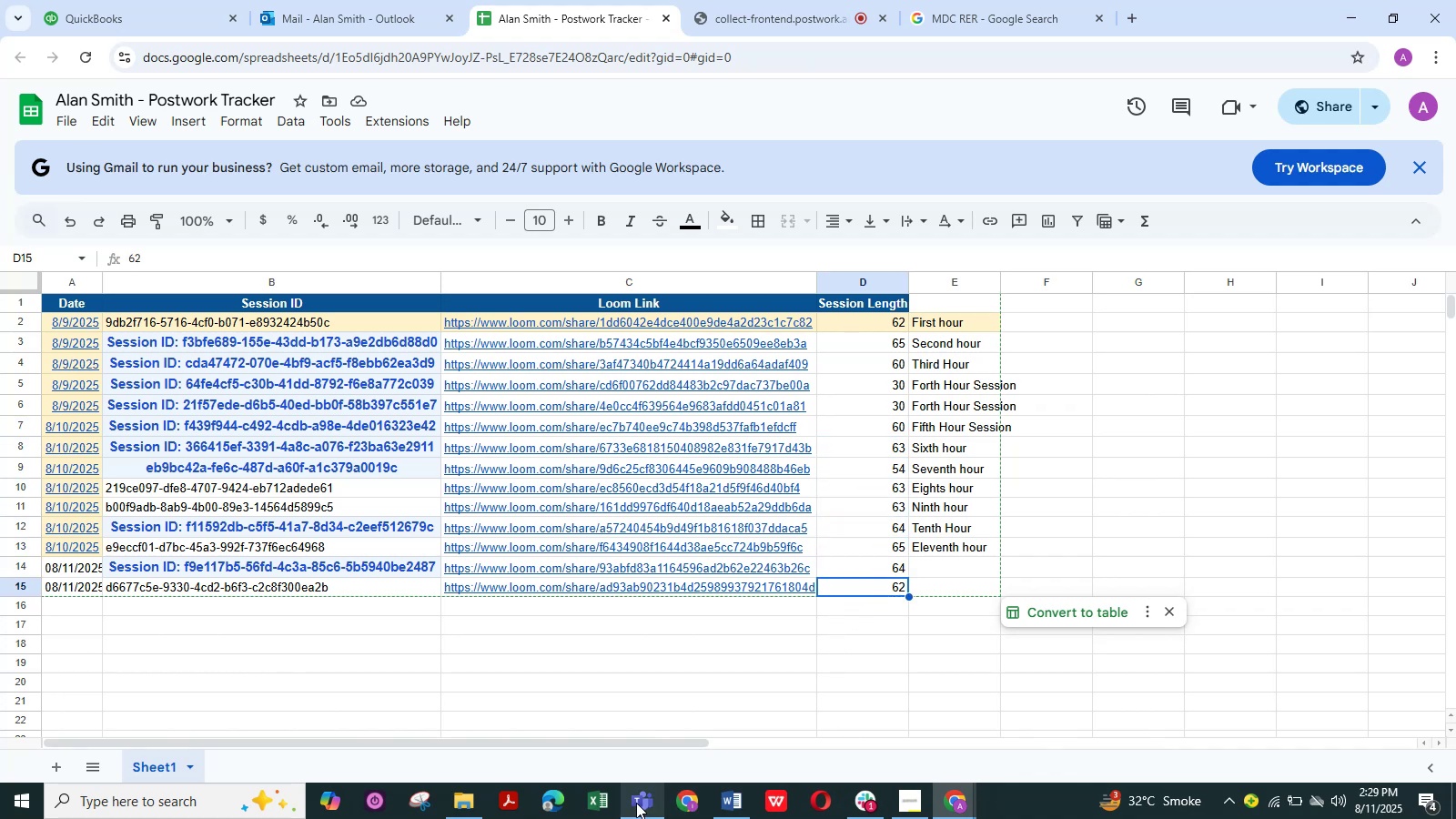 
left_click([636, 803])
 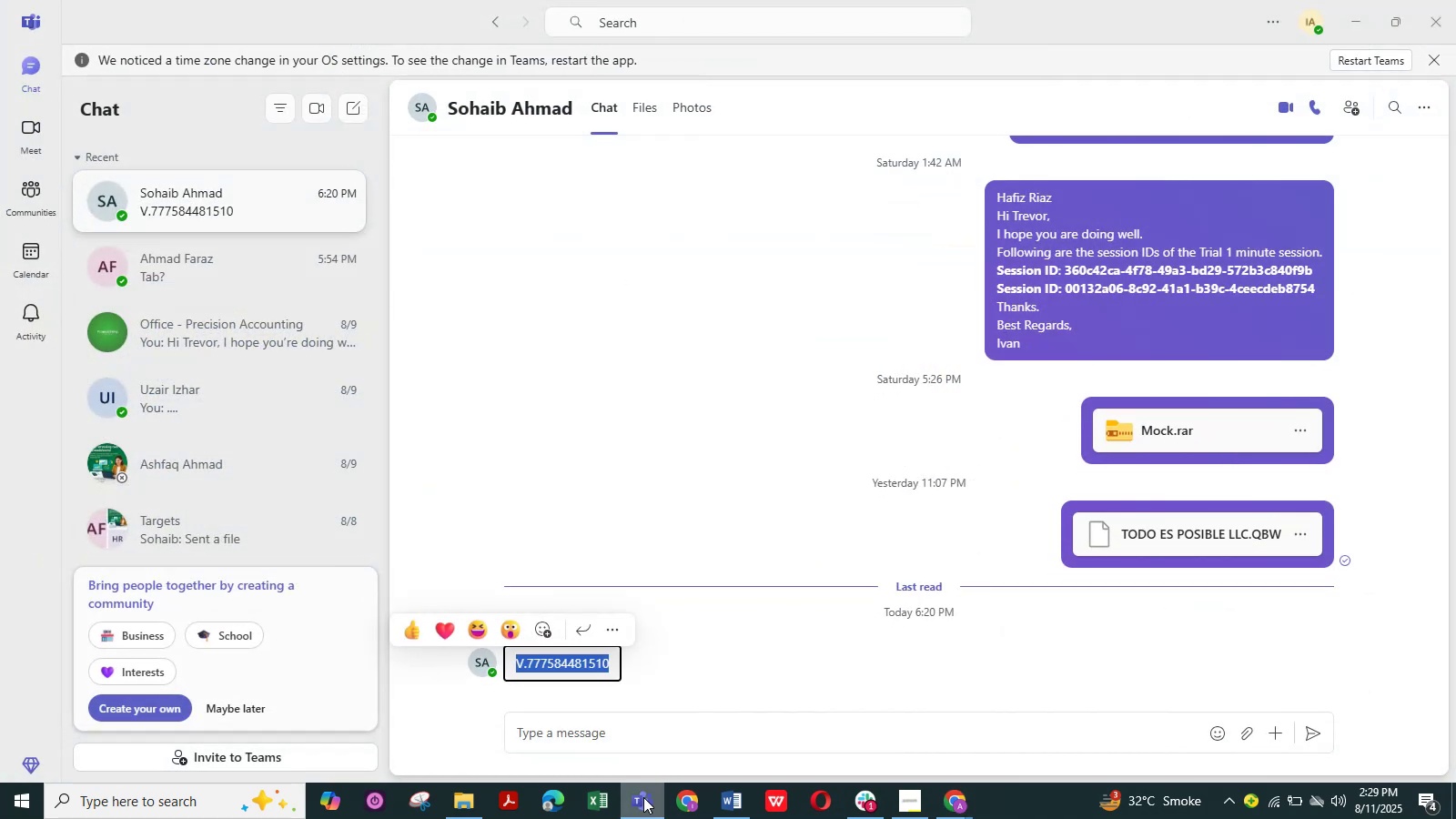 
left_click([642, 798])
 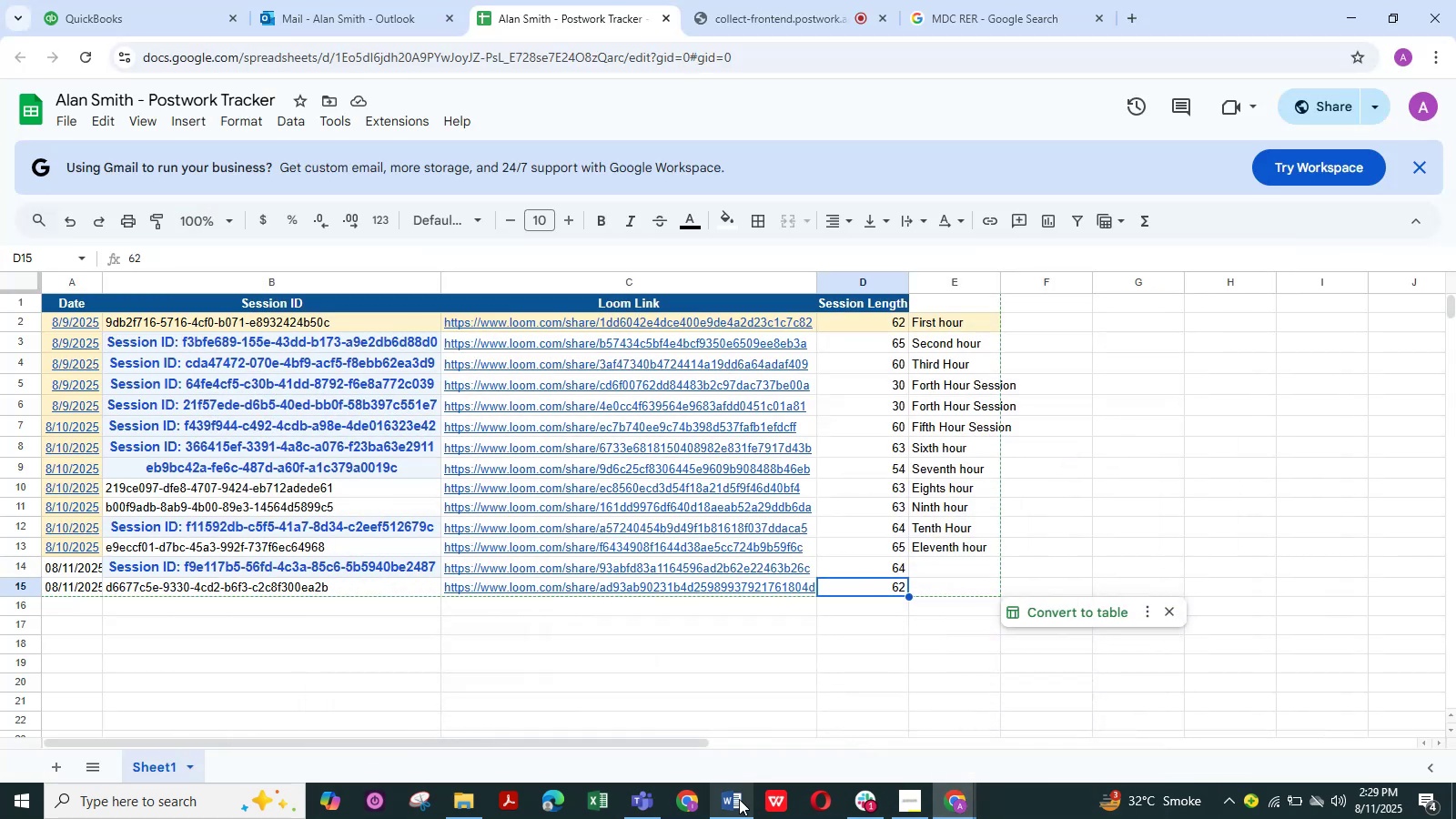 
left_click([739, 799])
 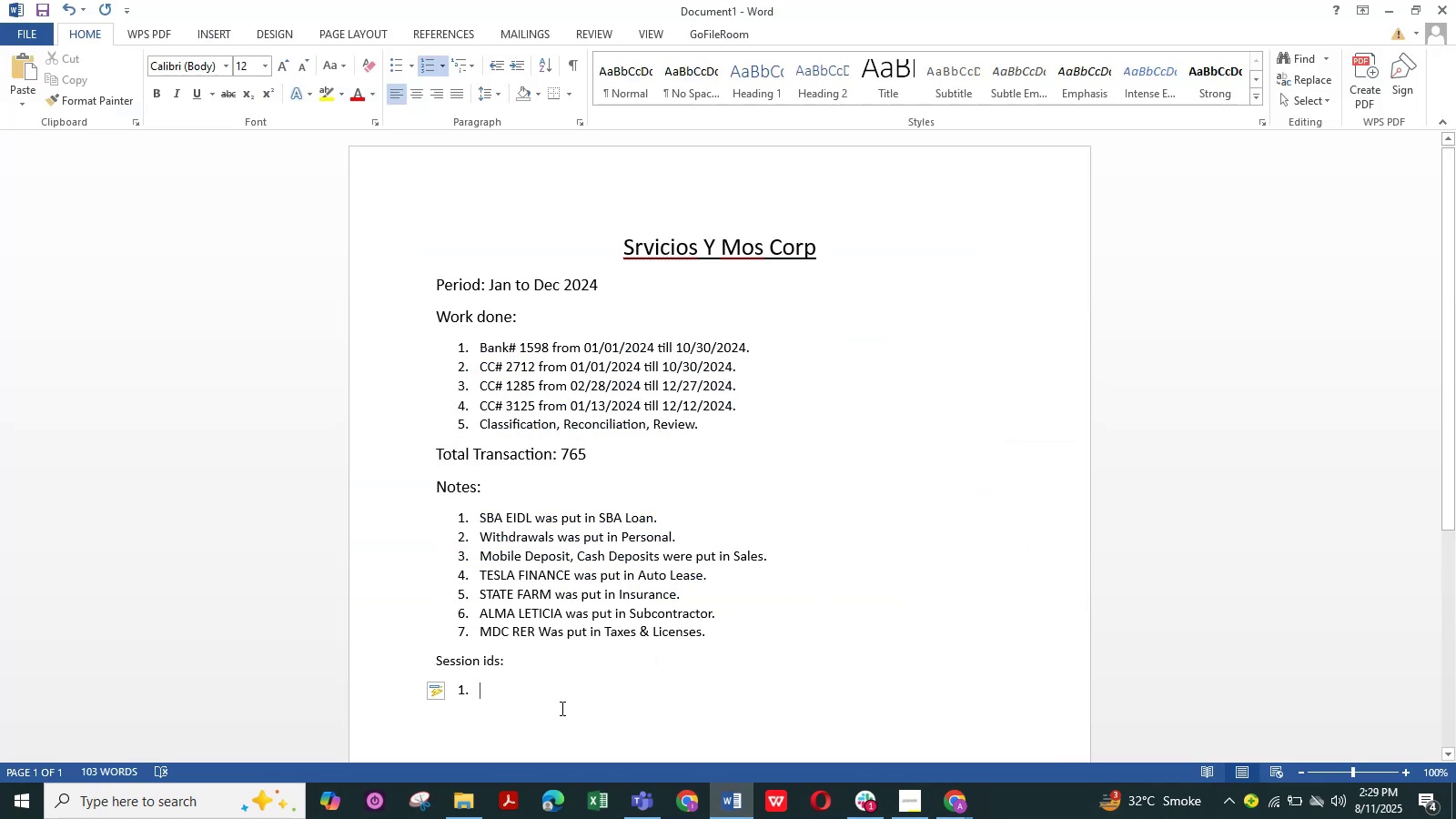 
left_click([561, 708])
 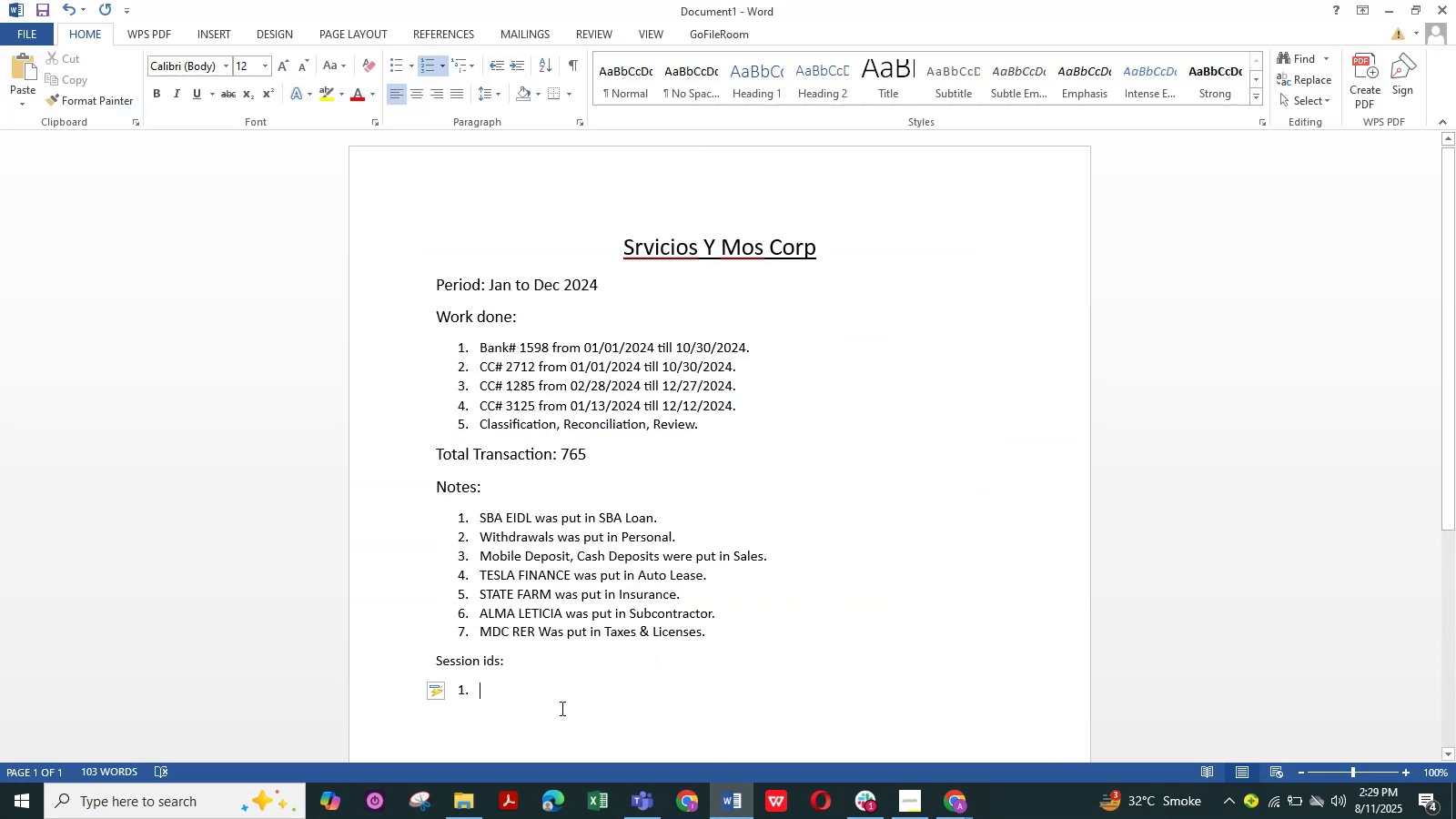 
key(Control+V)
 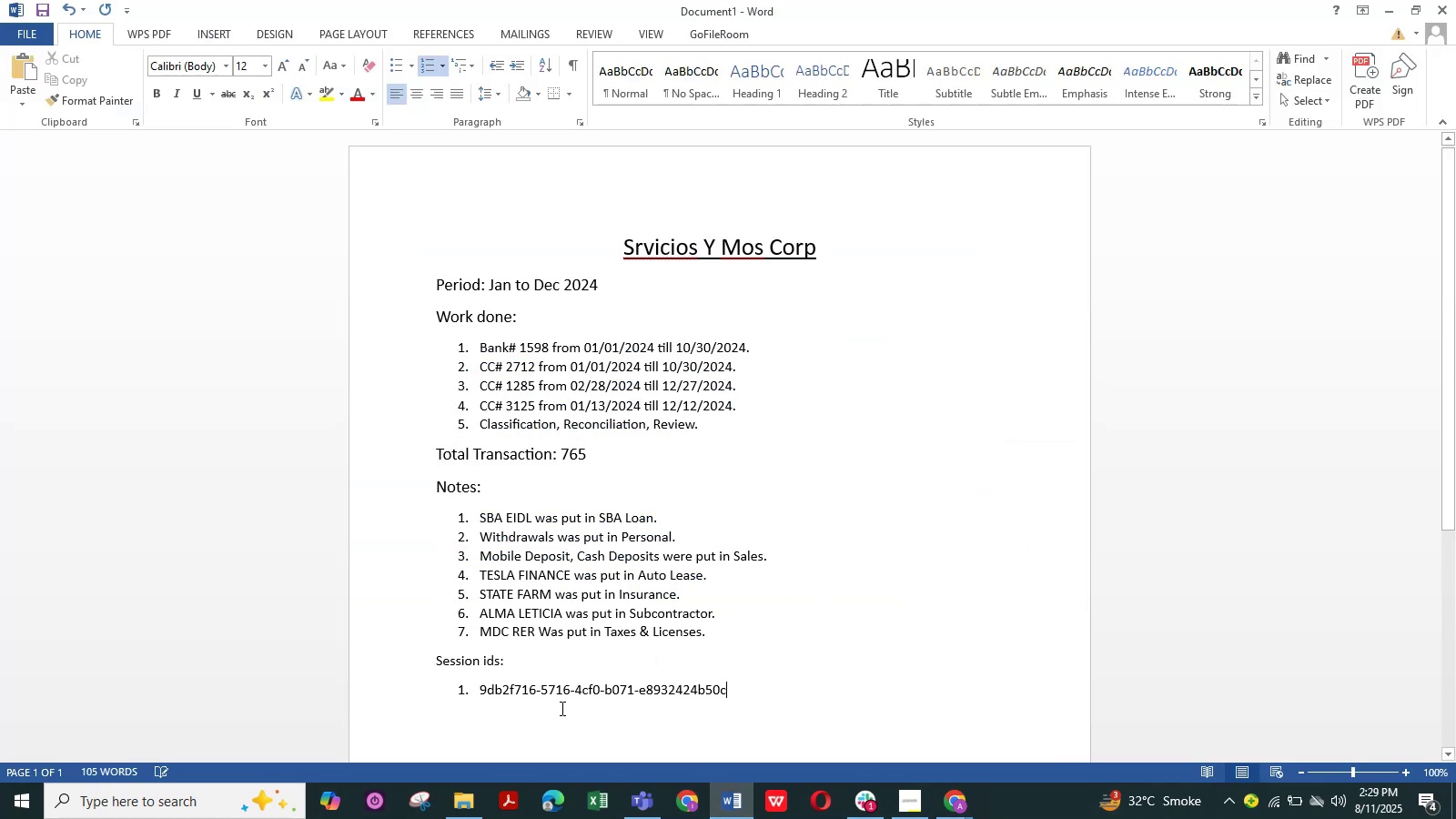 
key(Numpad3)
 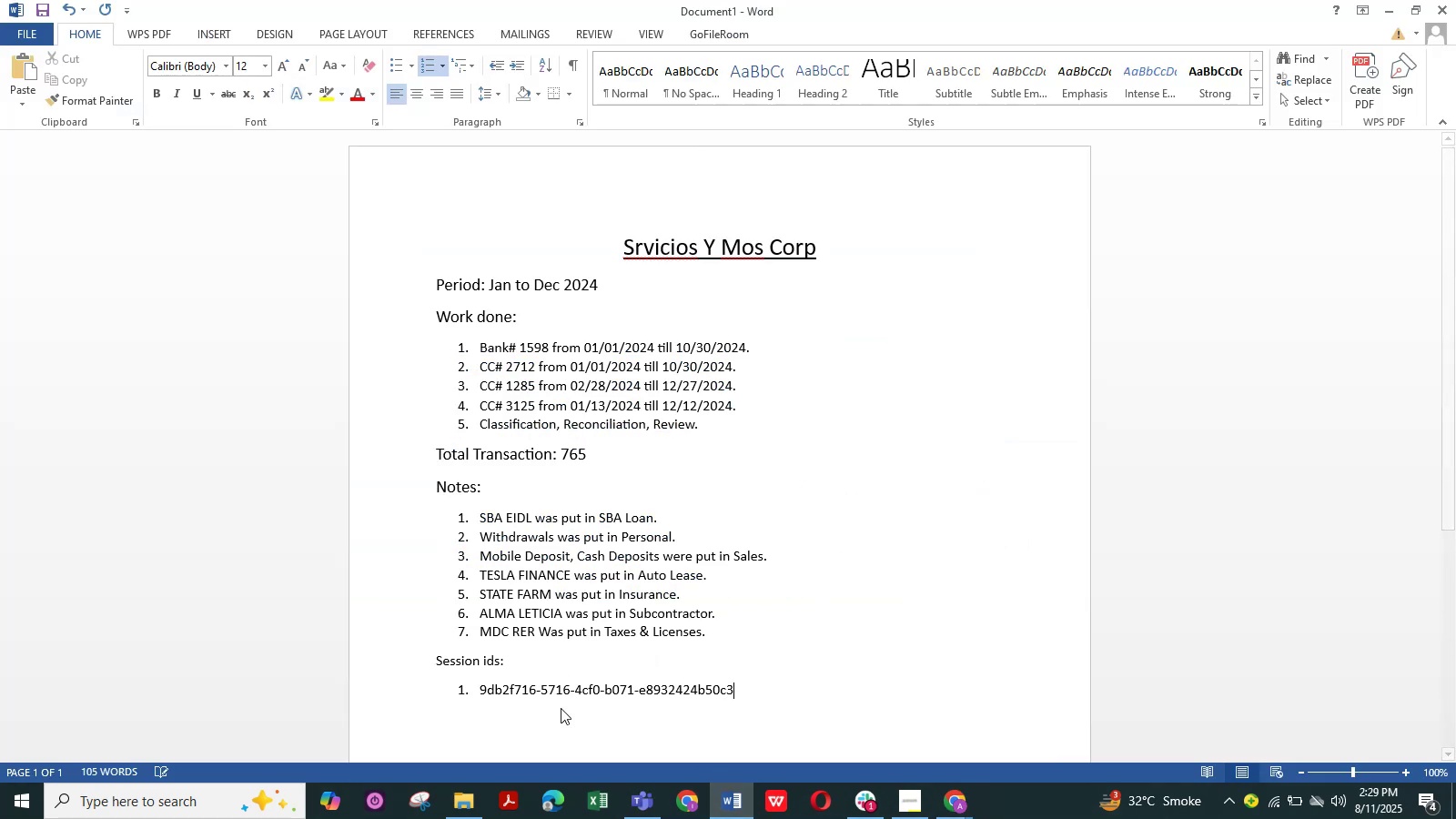 
key(NumpadEnter)
 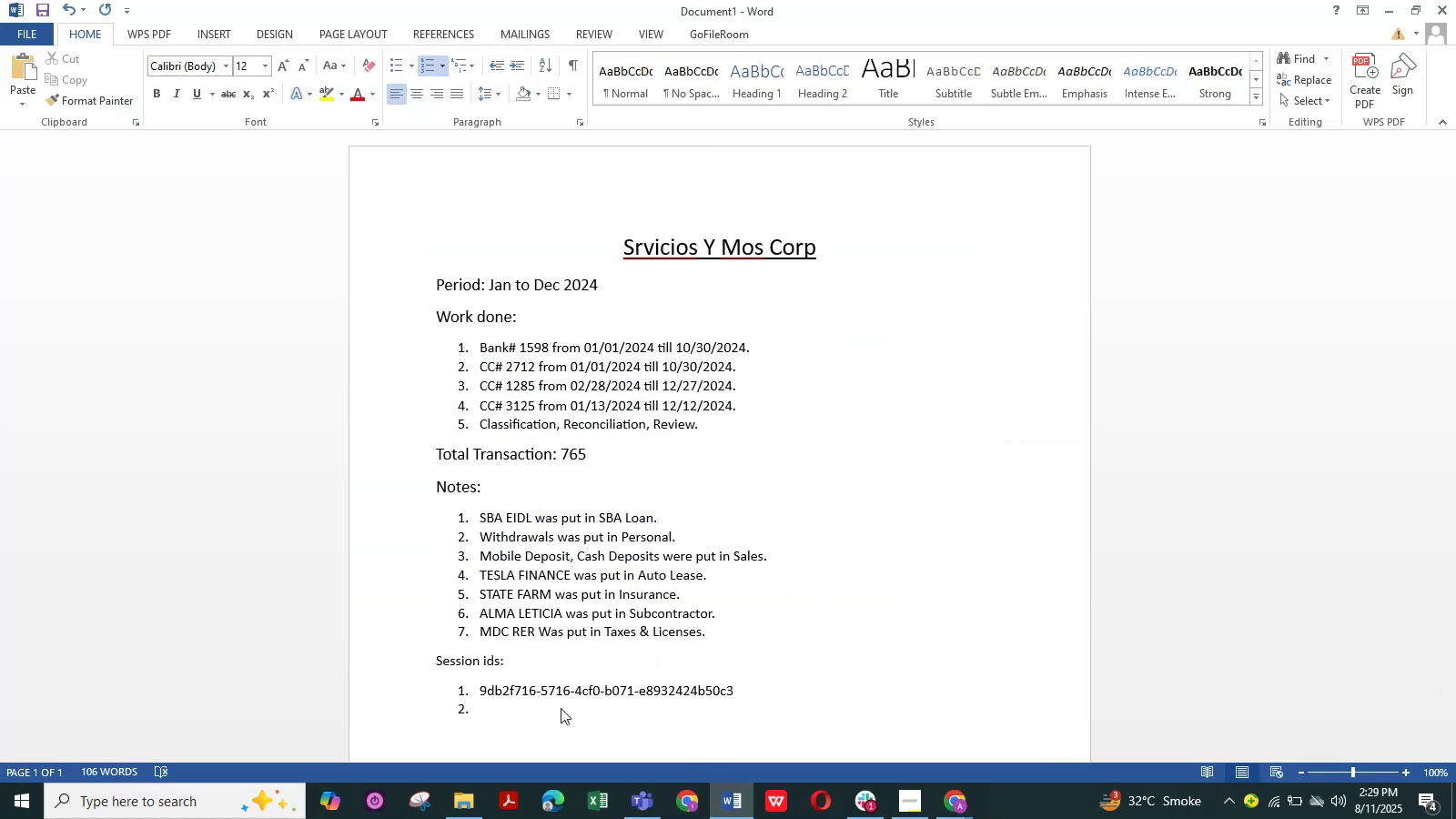 
key(Backspace)
 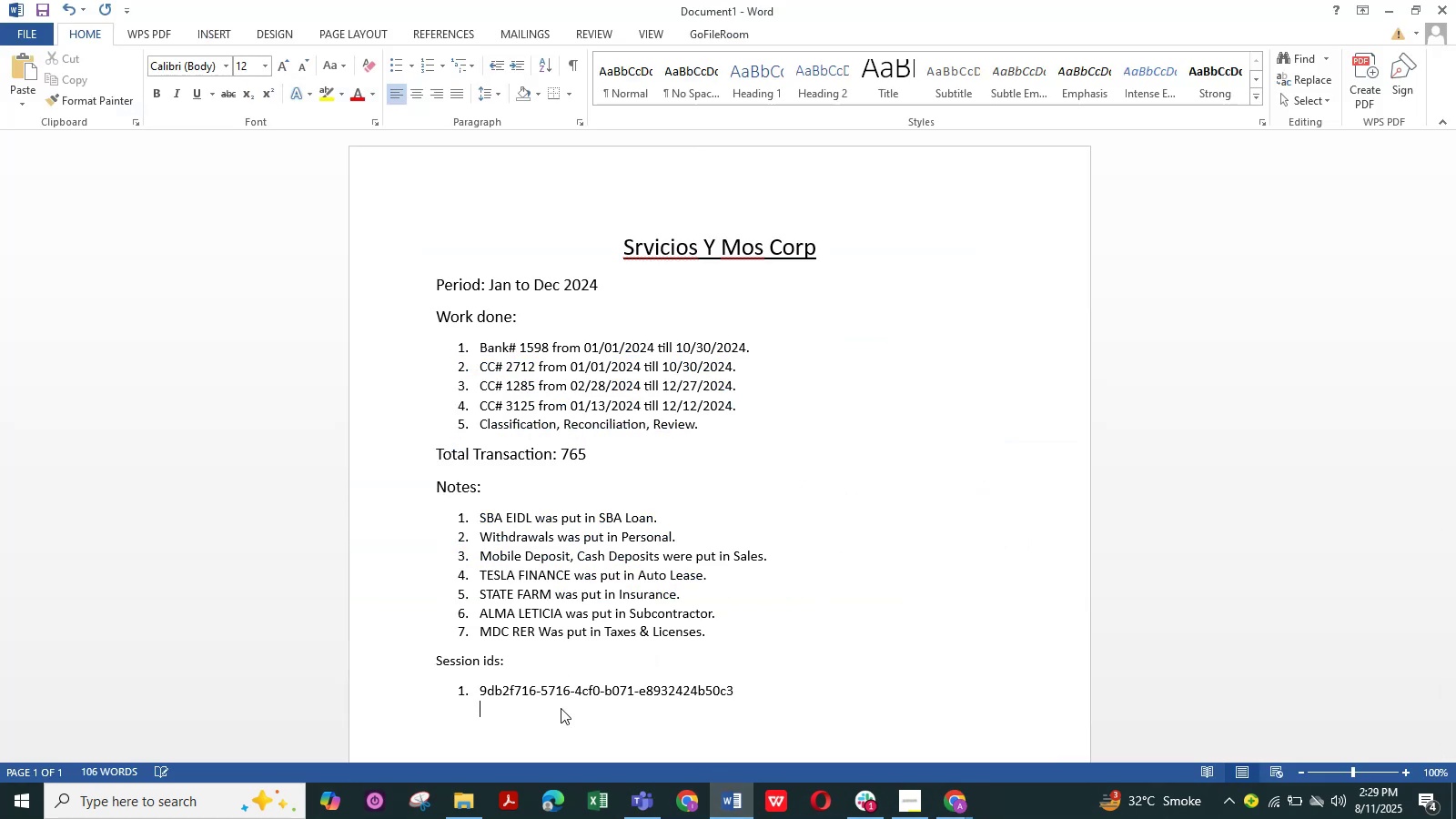 
key(Backspace)
 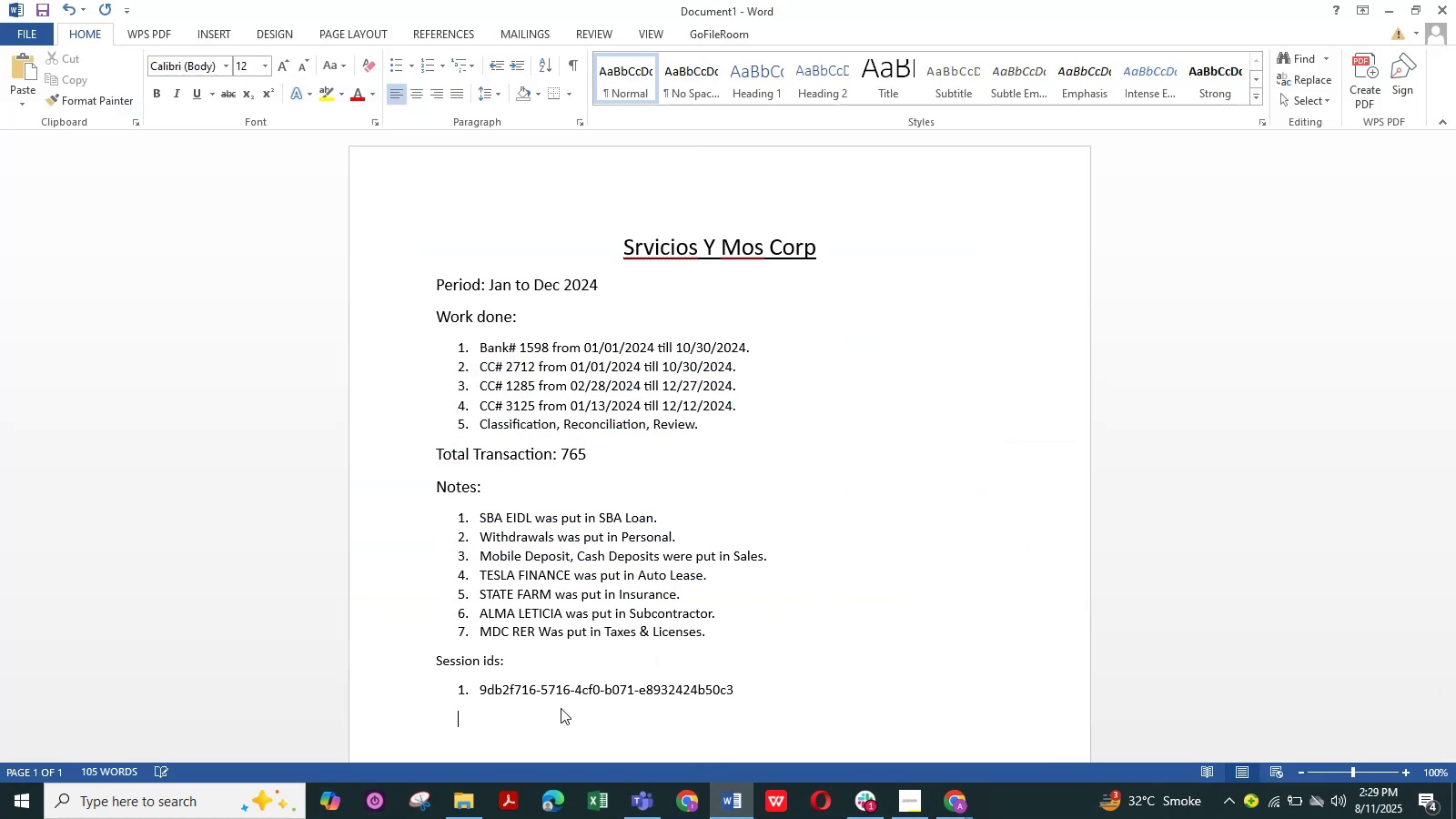 
key(Backspace)
 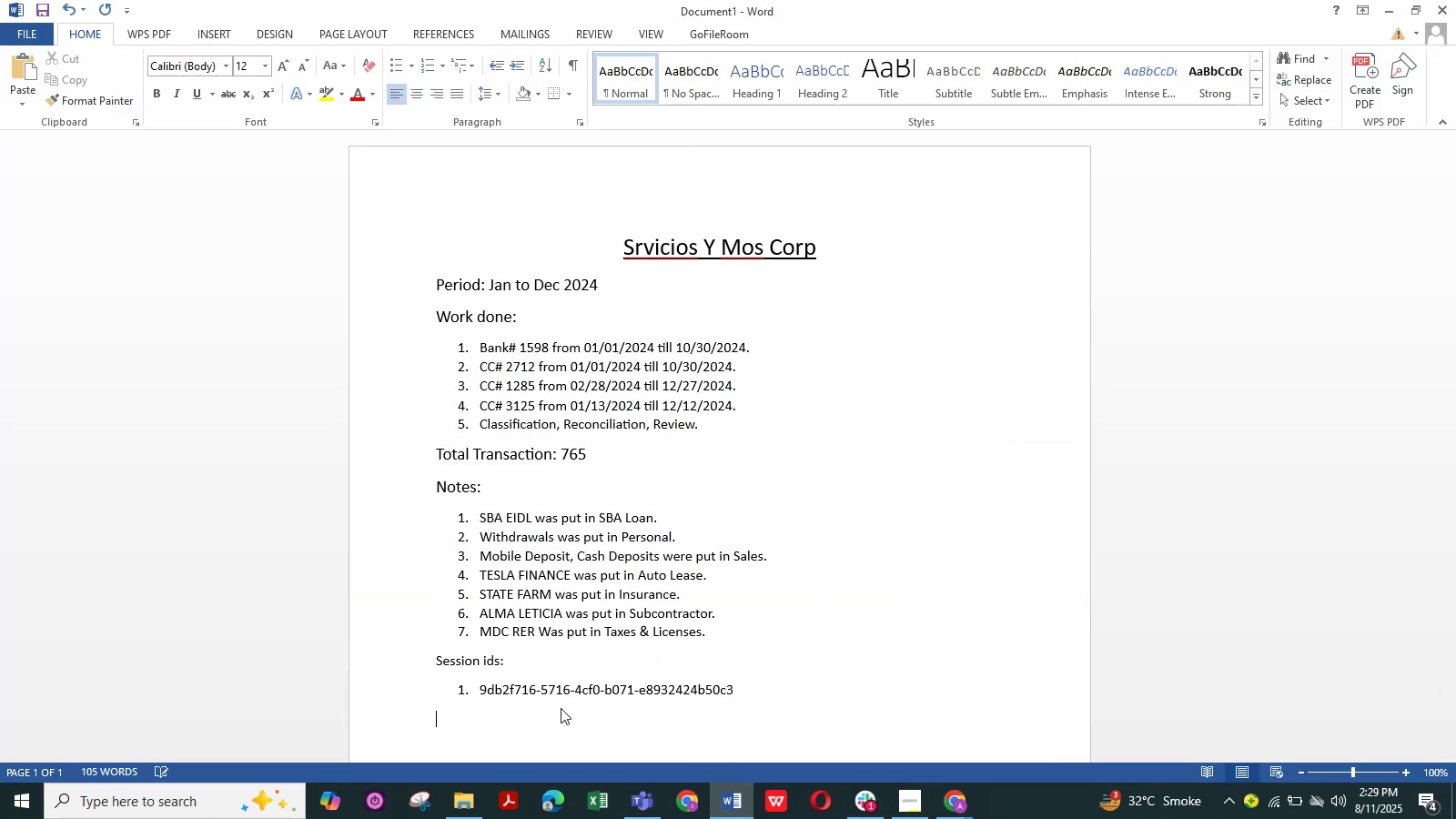 
key(Backspace)
 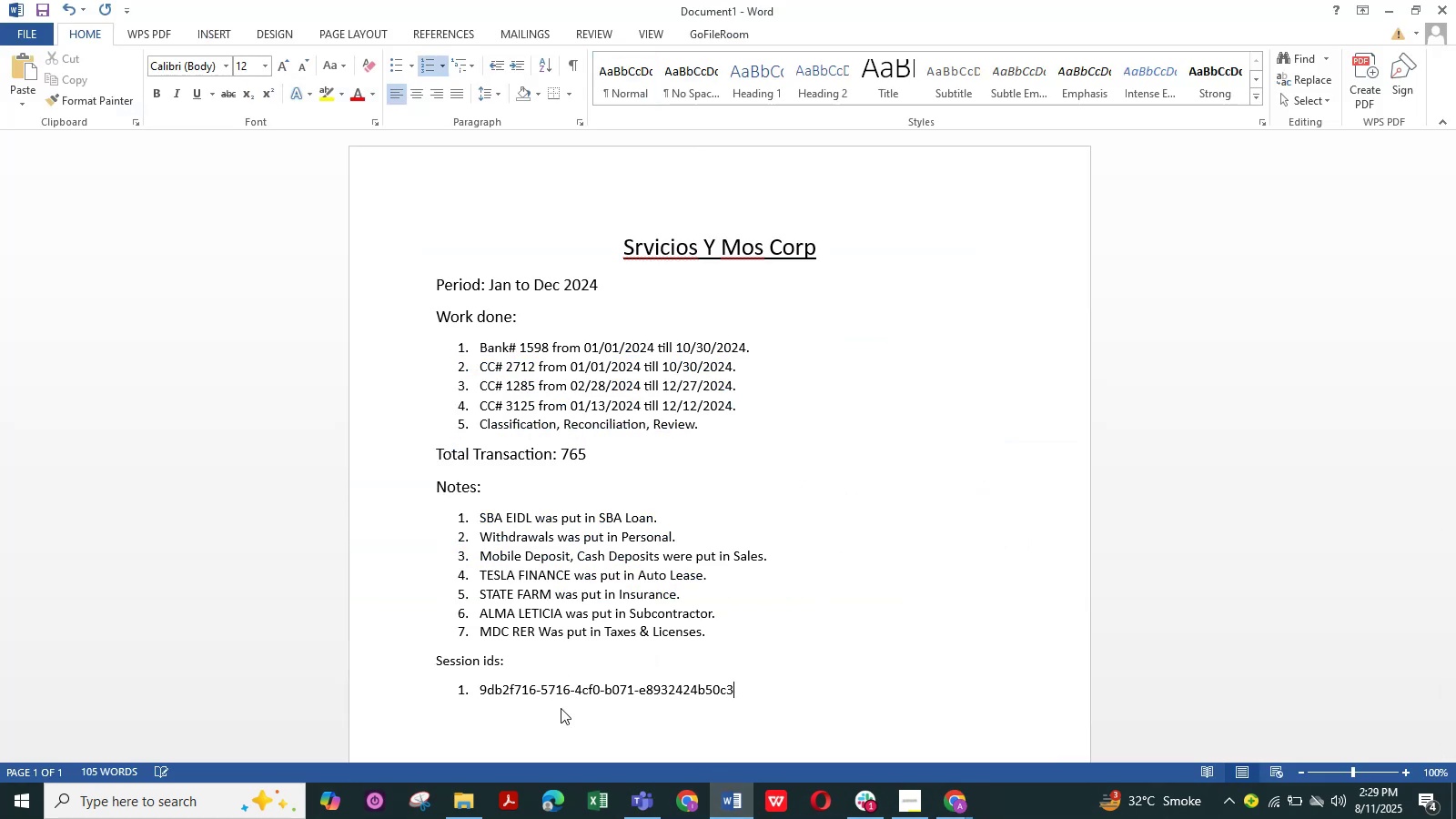 
key(Backspace)
 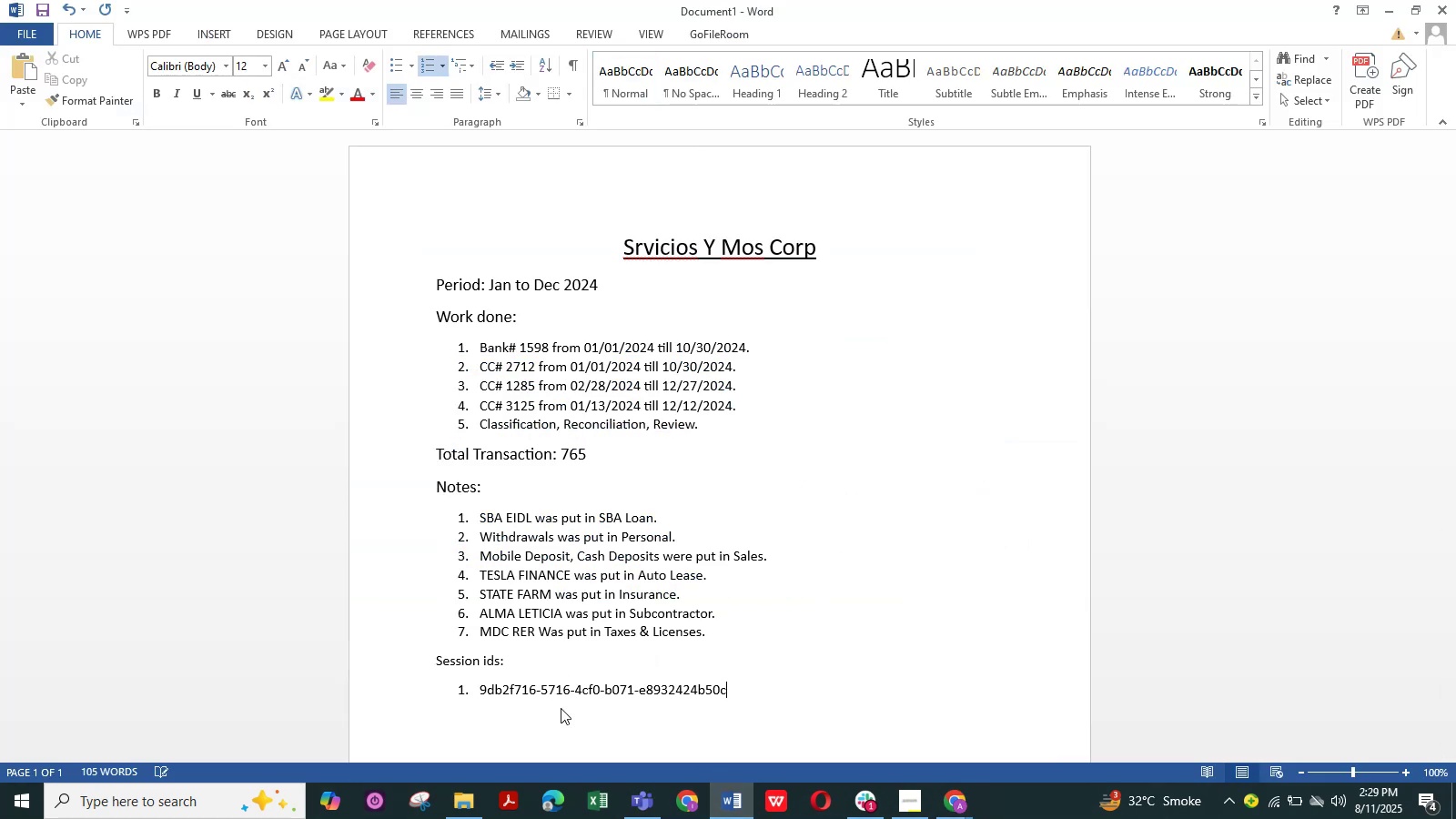 
key(NumpadDecimal)
 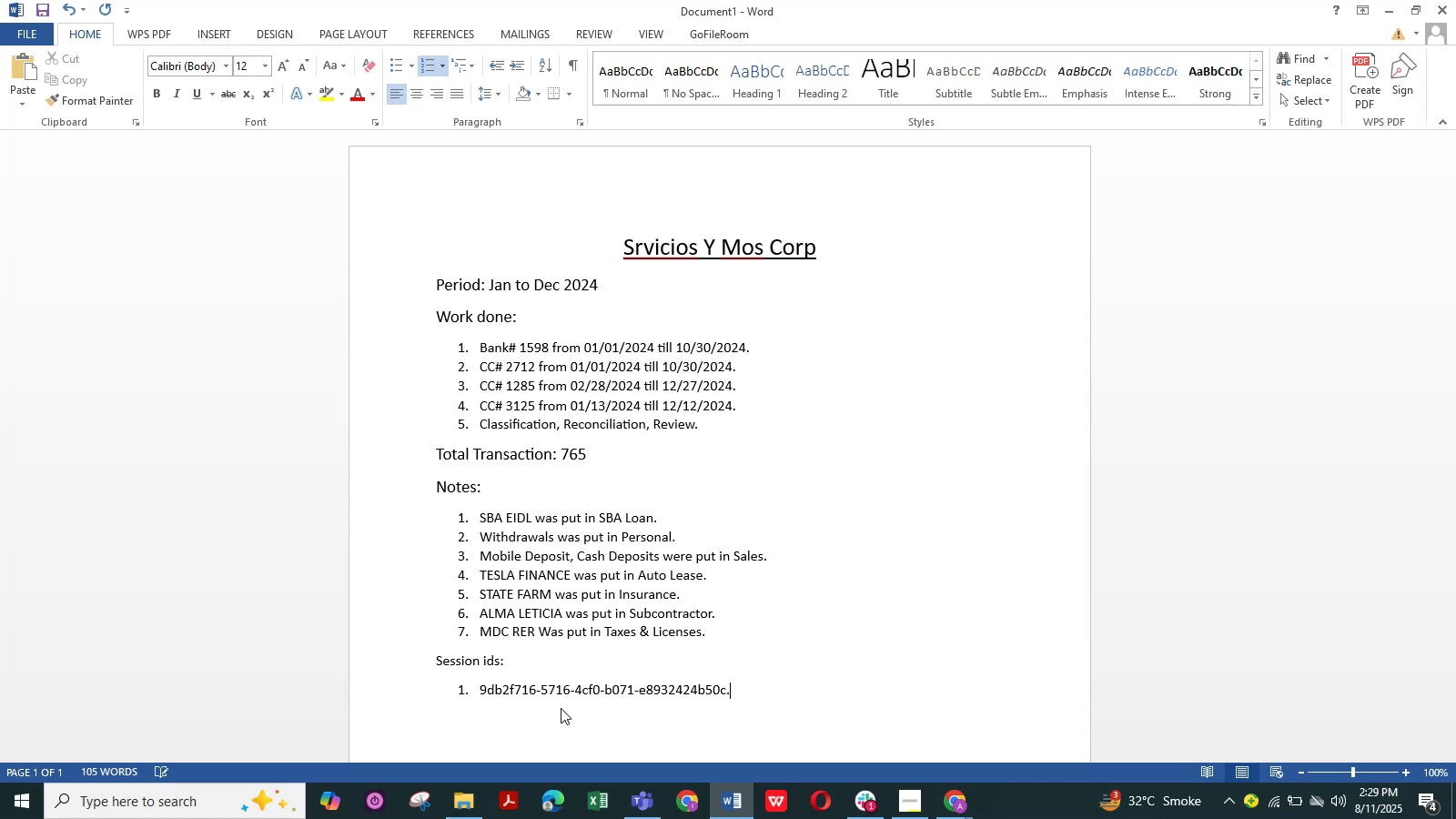 
key(NumpadEnter)
 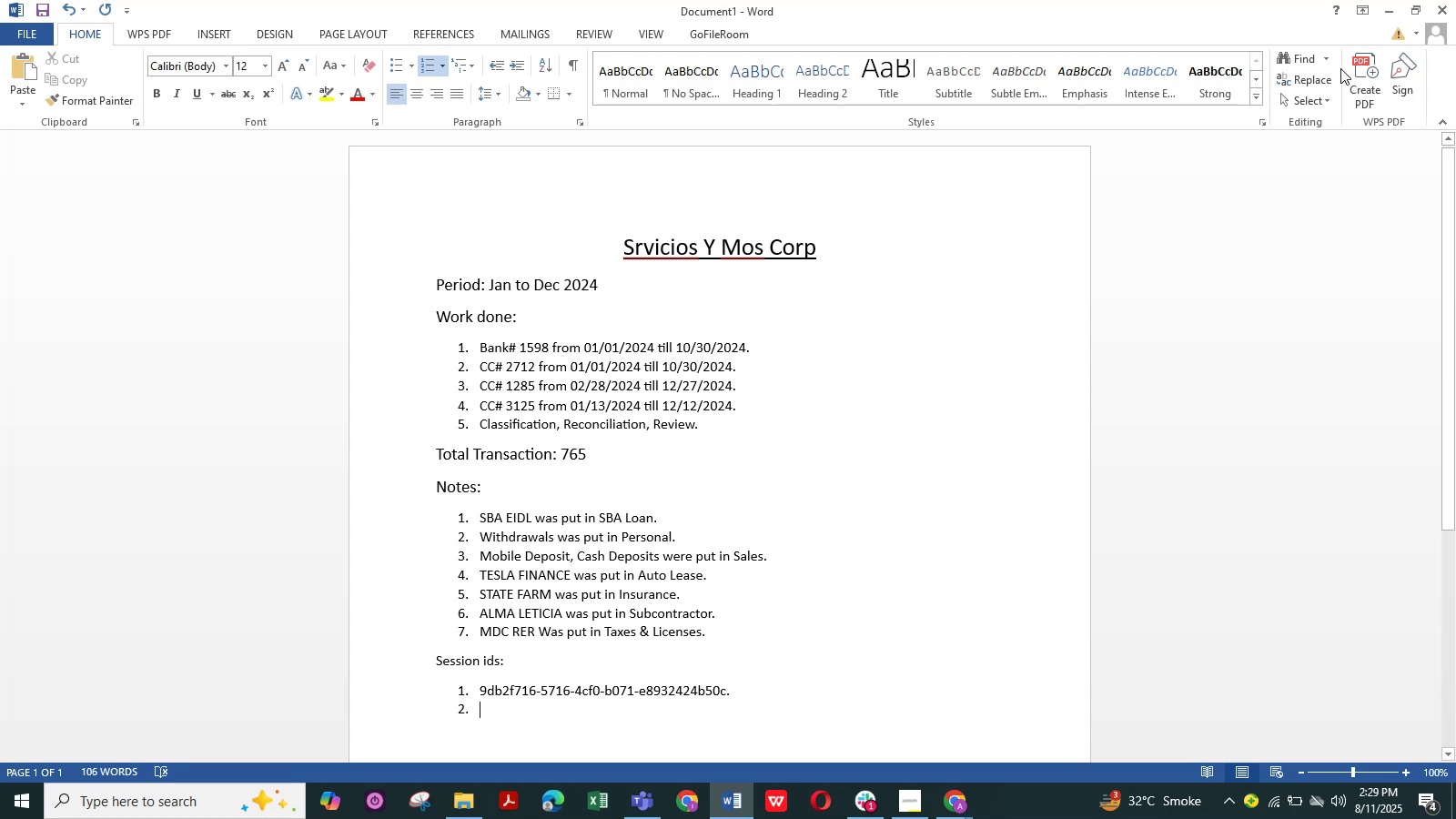 
left_click([1380, 15])
 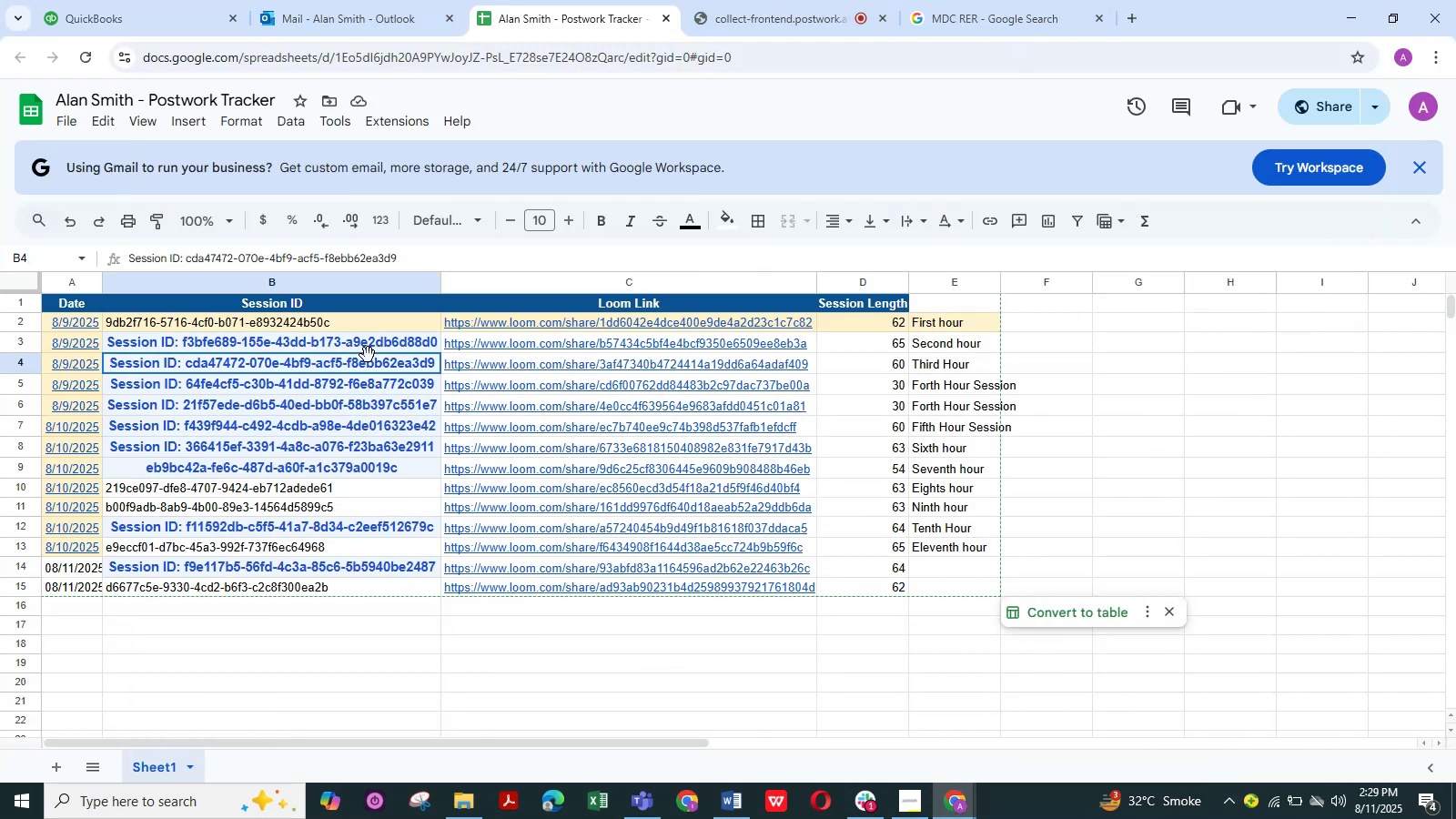 
left_click([177, 338])
 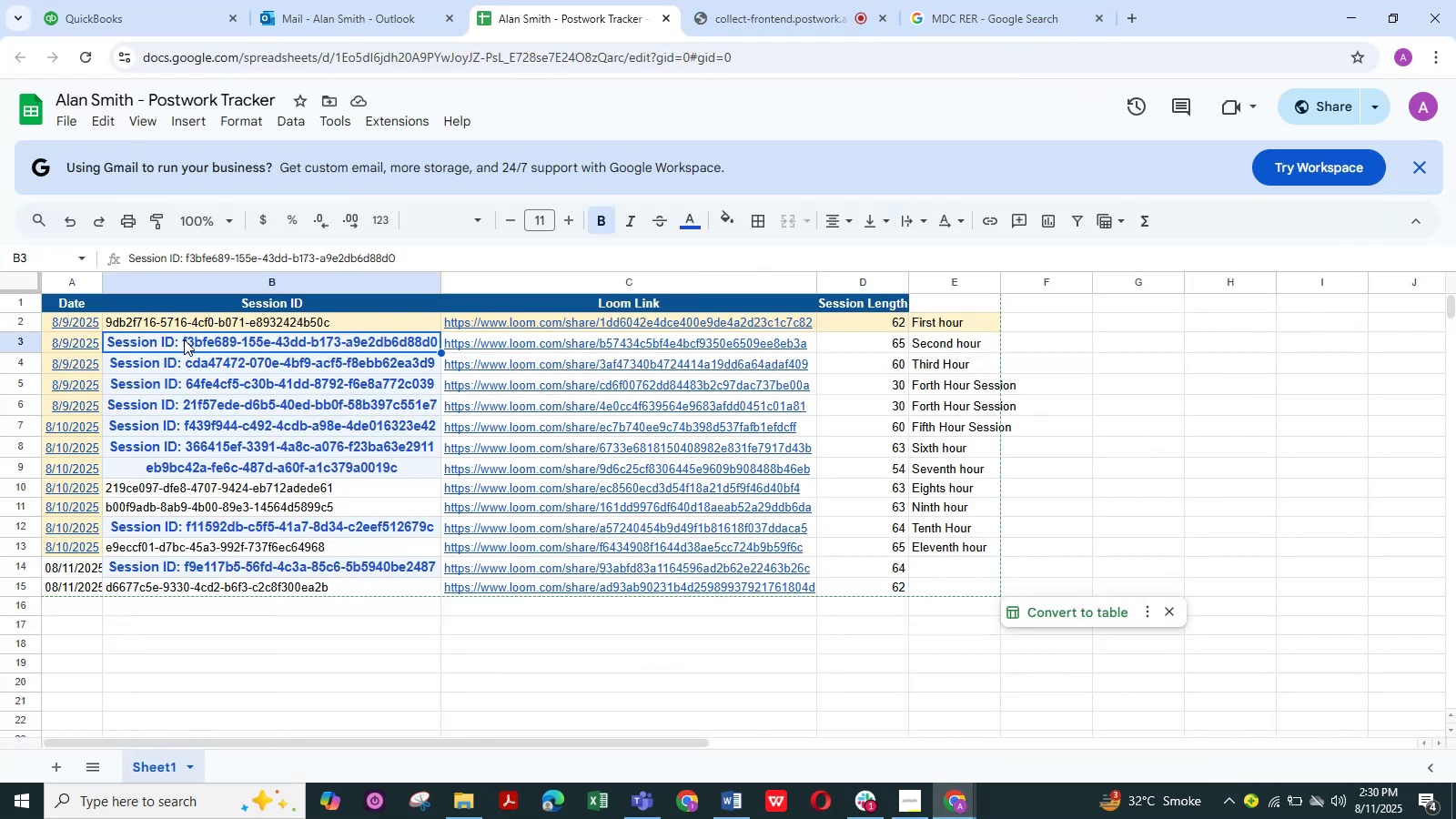 
double_click([184, 339])
 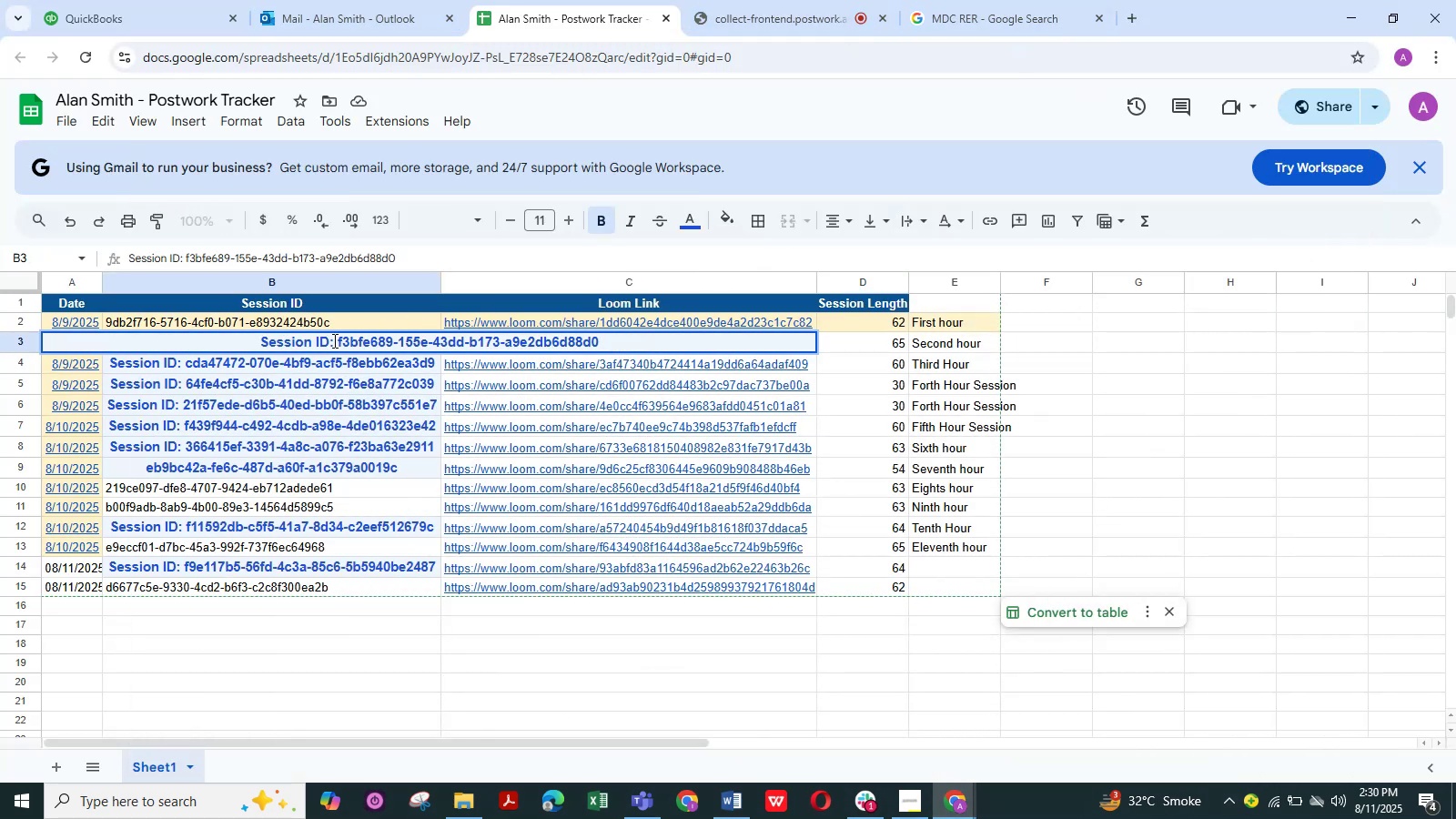 
left_click_drag(start_coordinate=[338, 339], to_coordinate=[604, 342])
 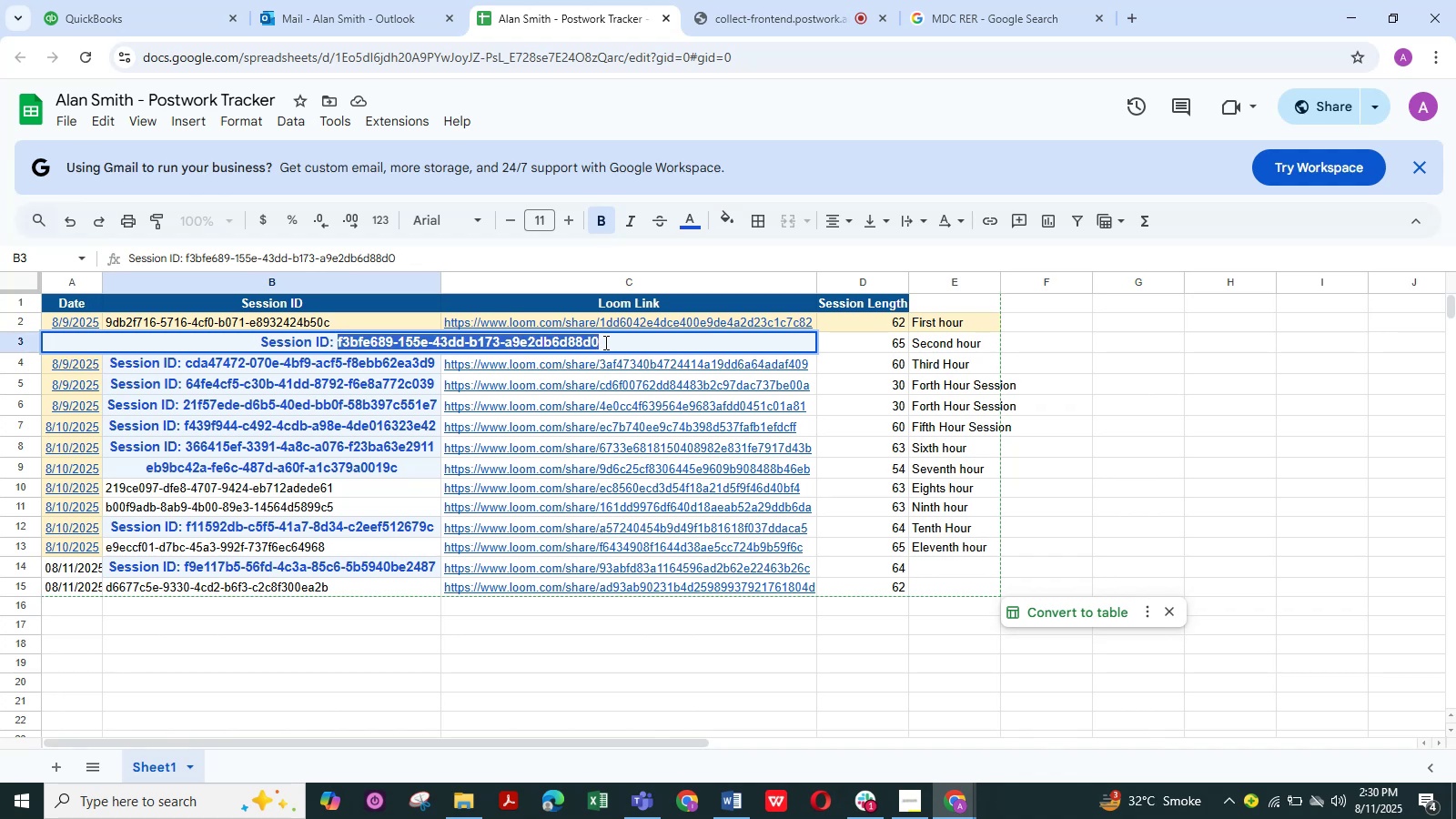 
key(Control+C)
 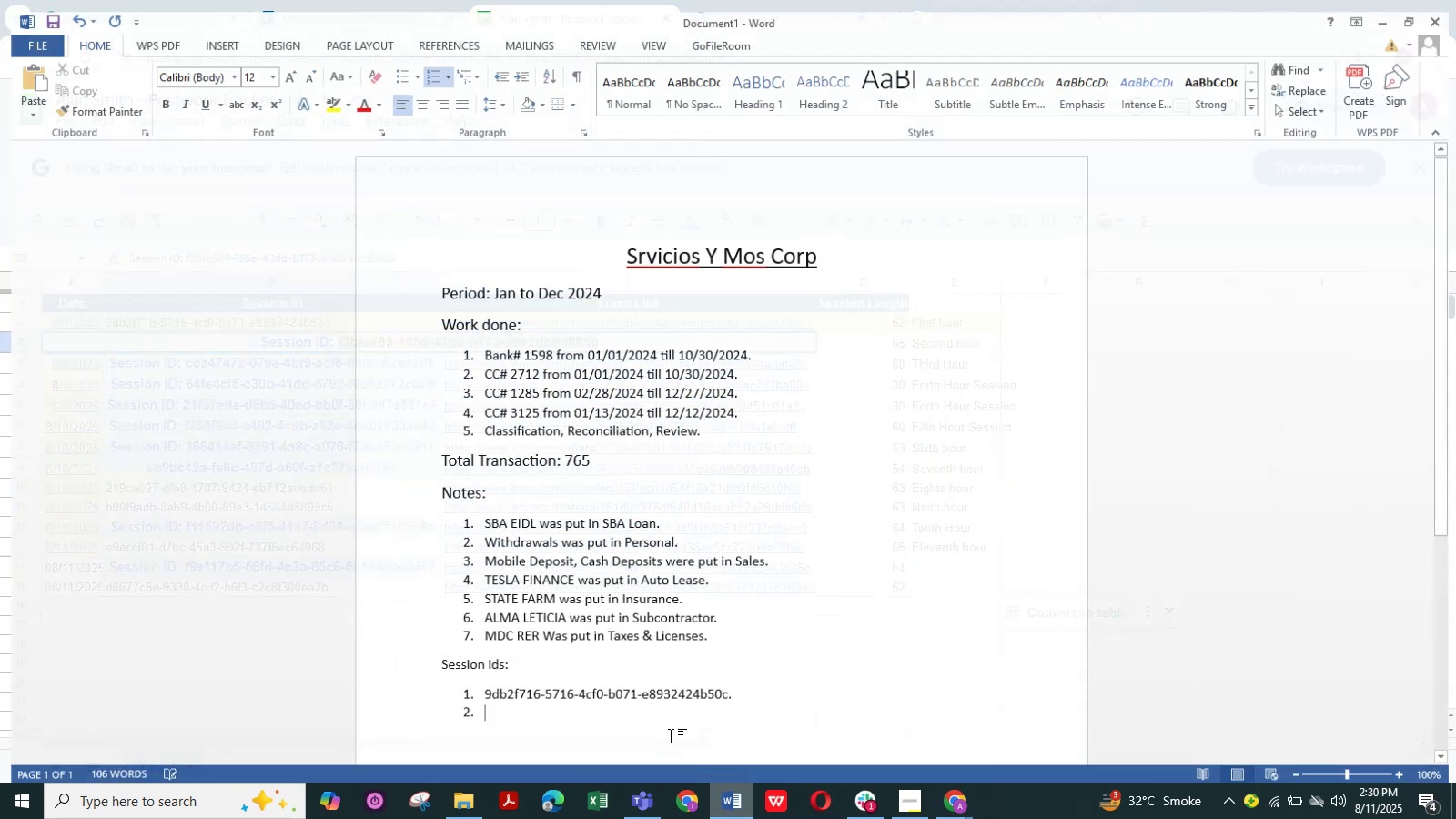 
key(Control+V)
 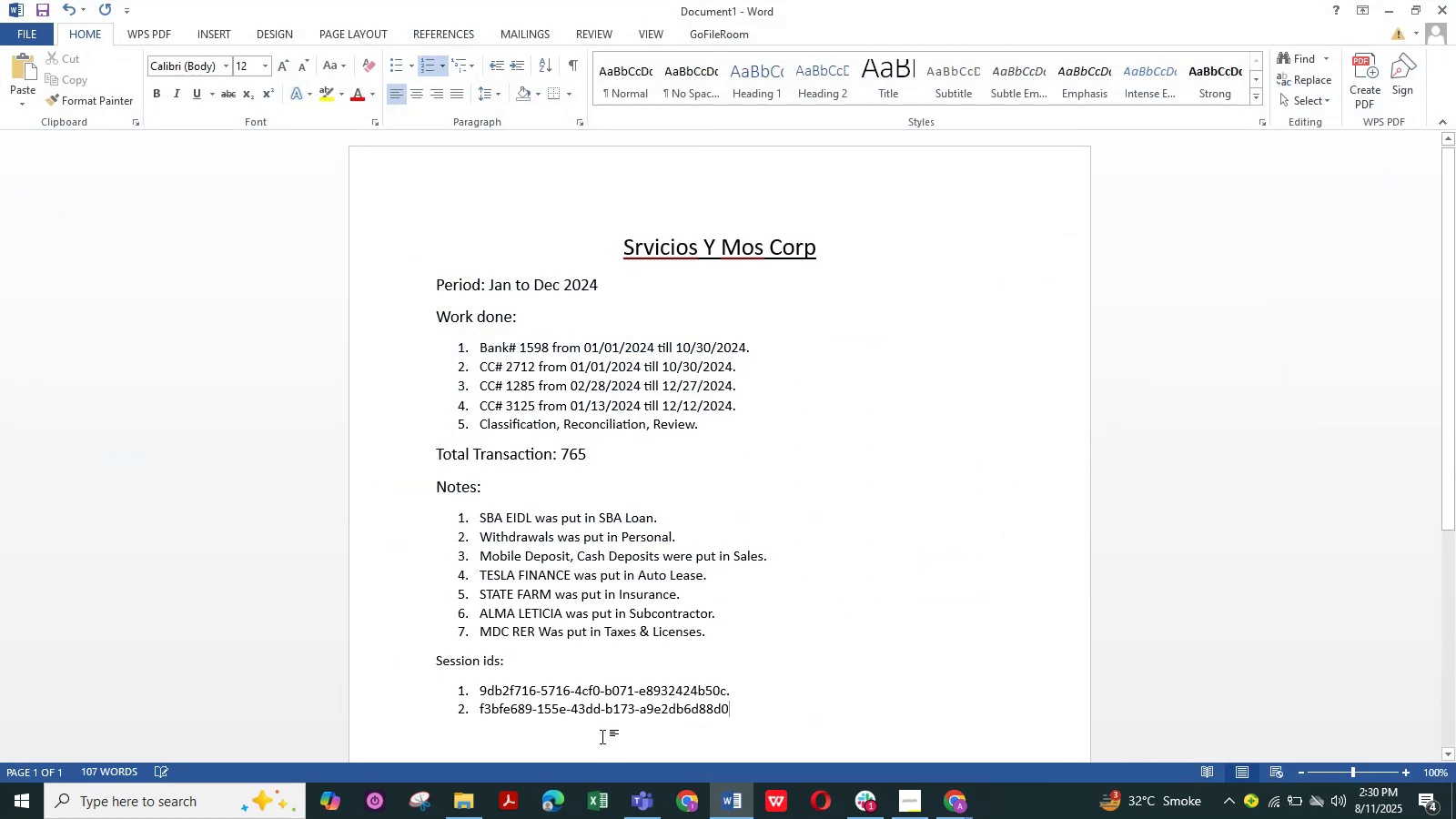 
key(NumpadDecimal)
 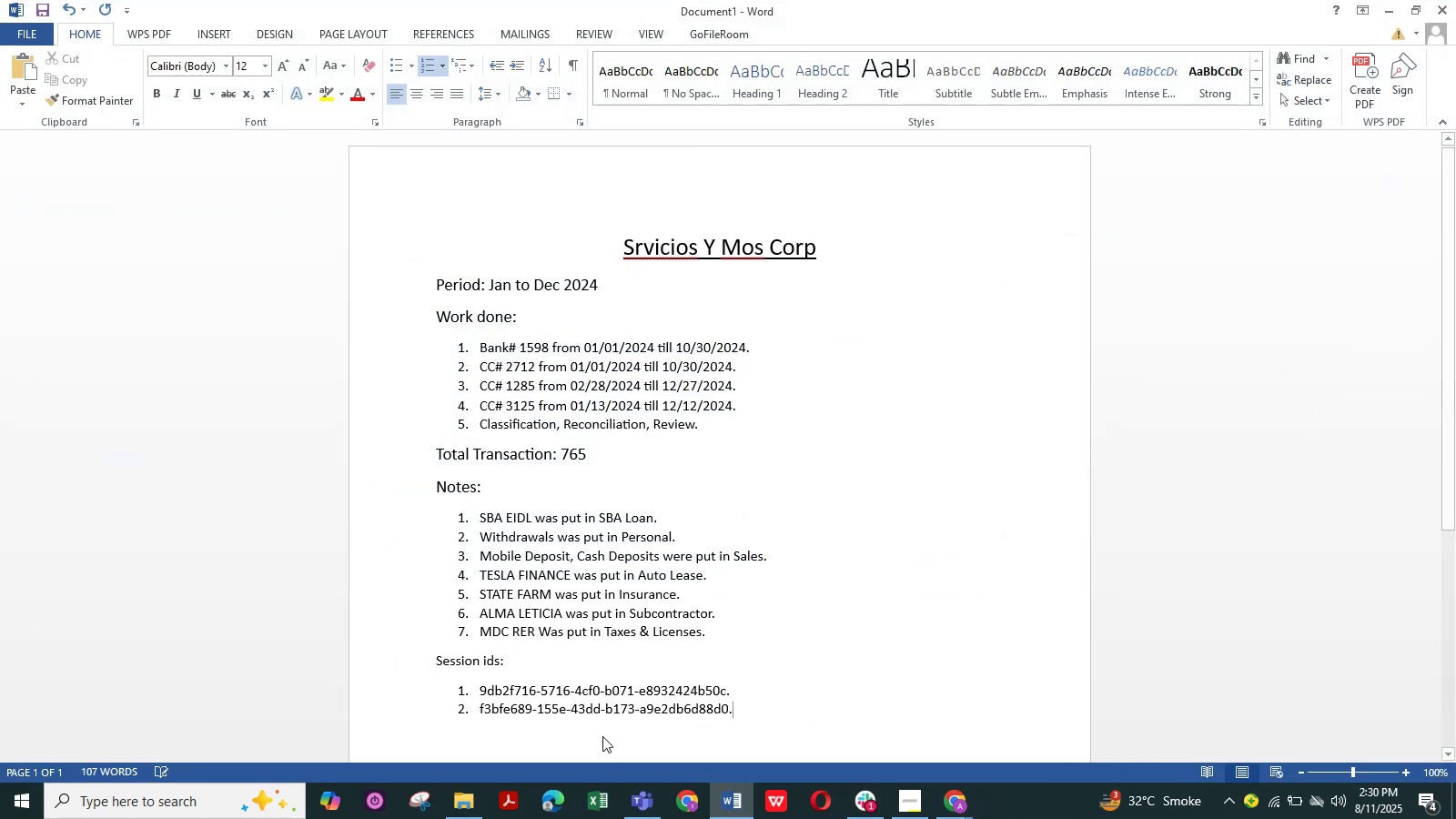 
key(NumpadEnter)
 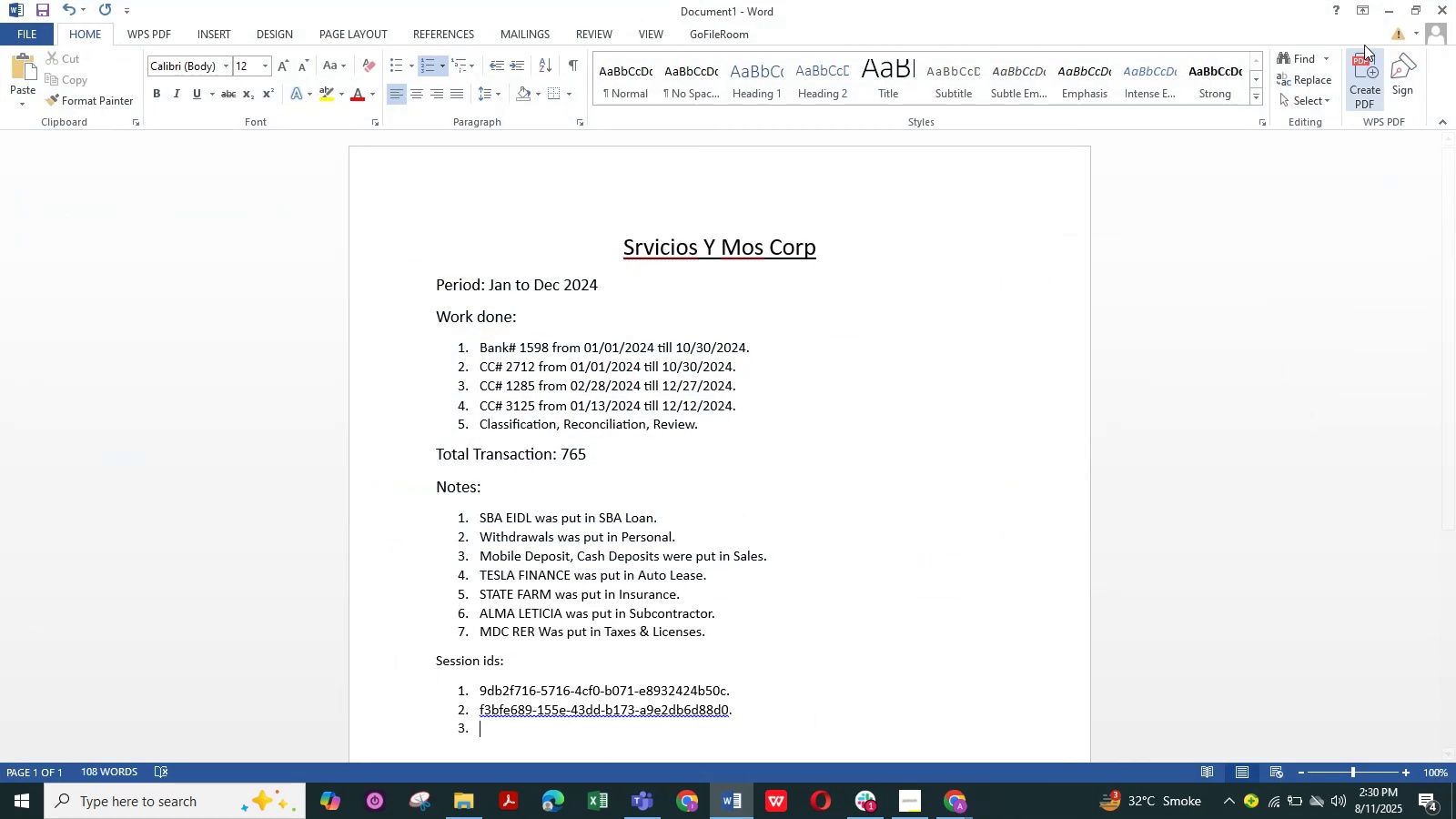 
left_click([1382, 15])
 